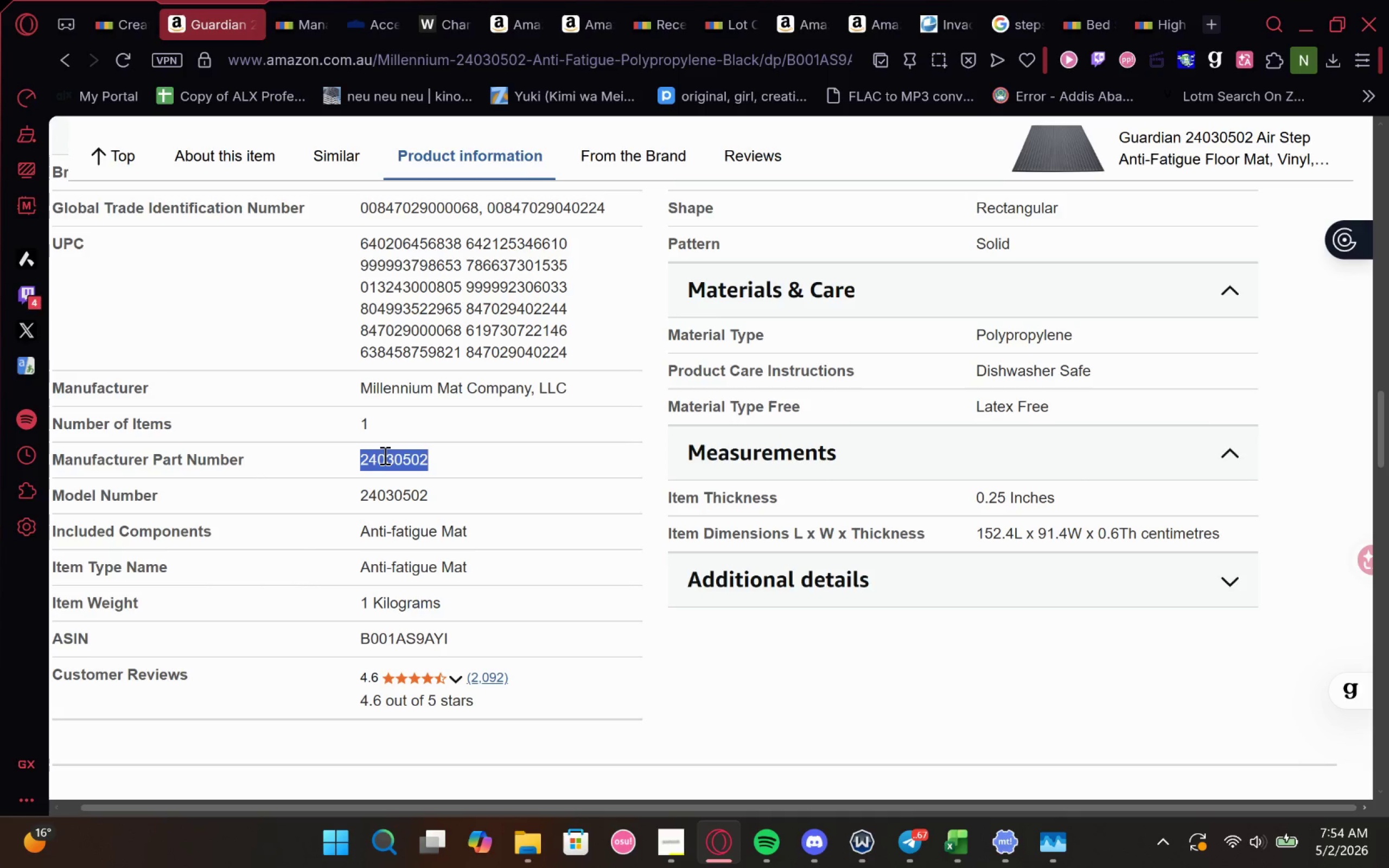 
key(Control+C)
 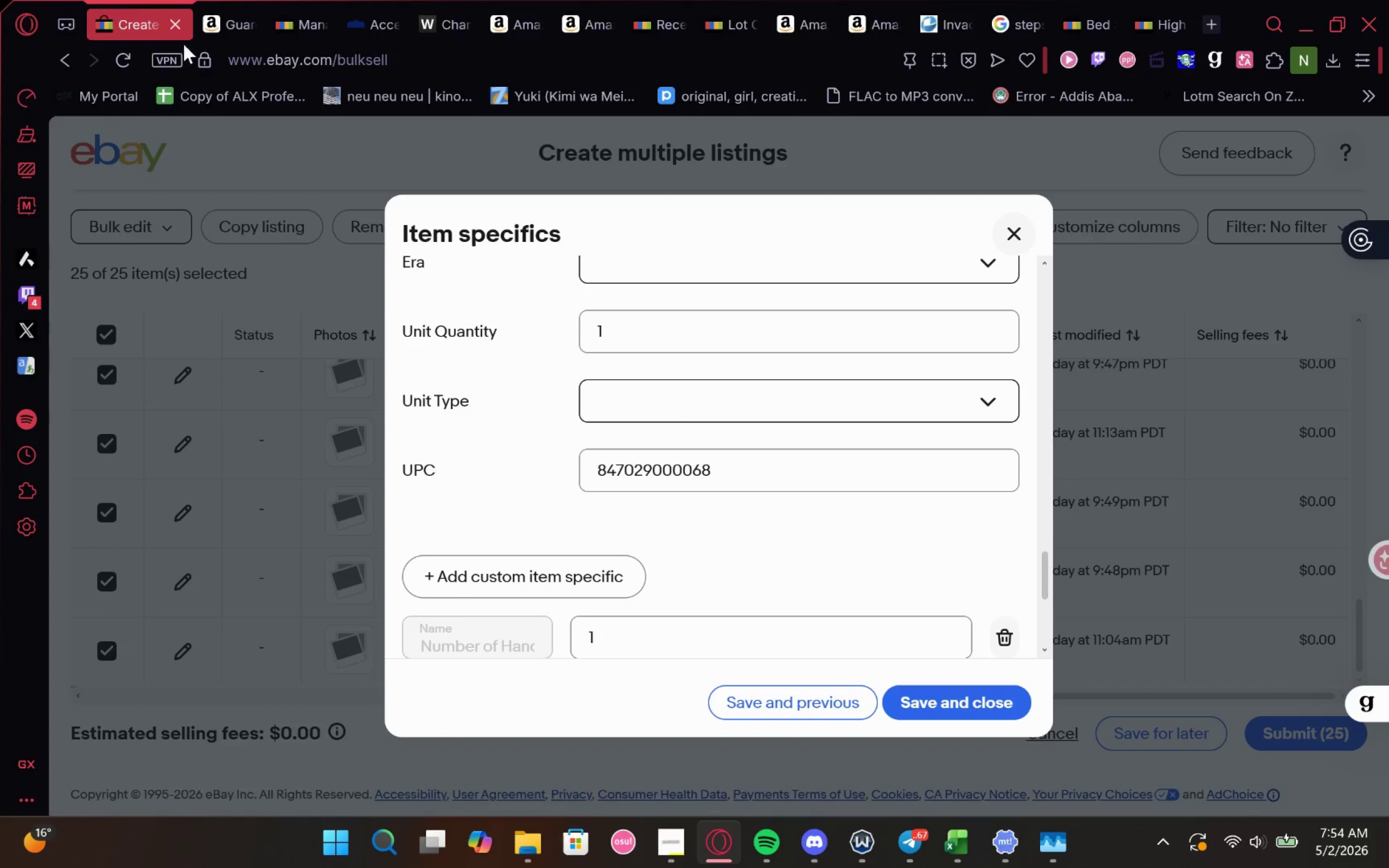 
mouse_move([711, 437])
 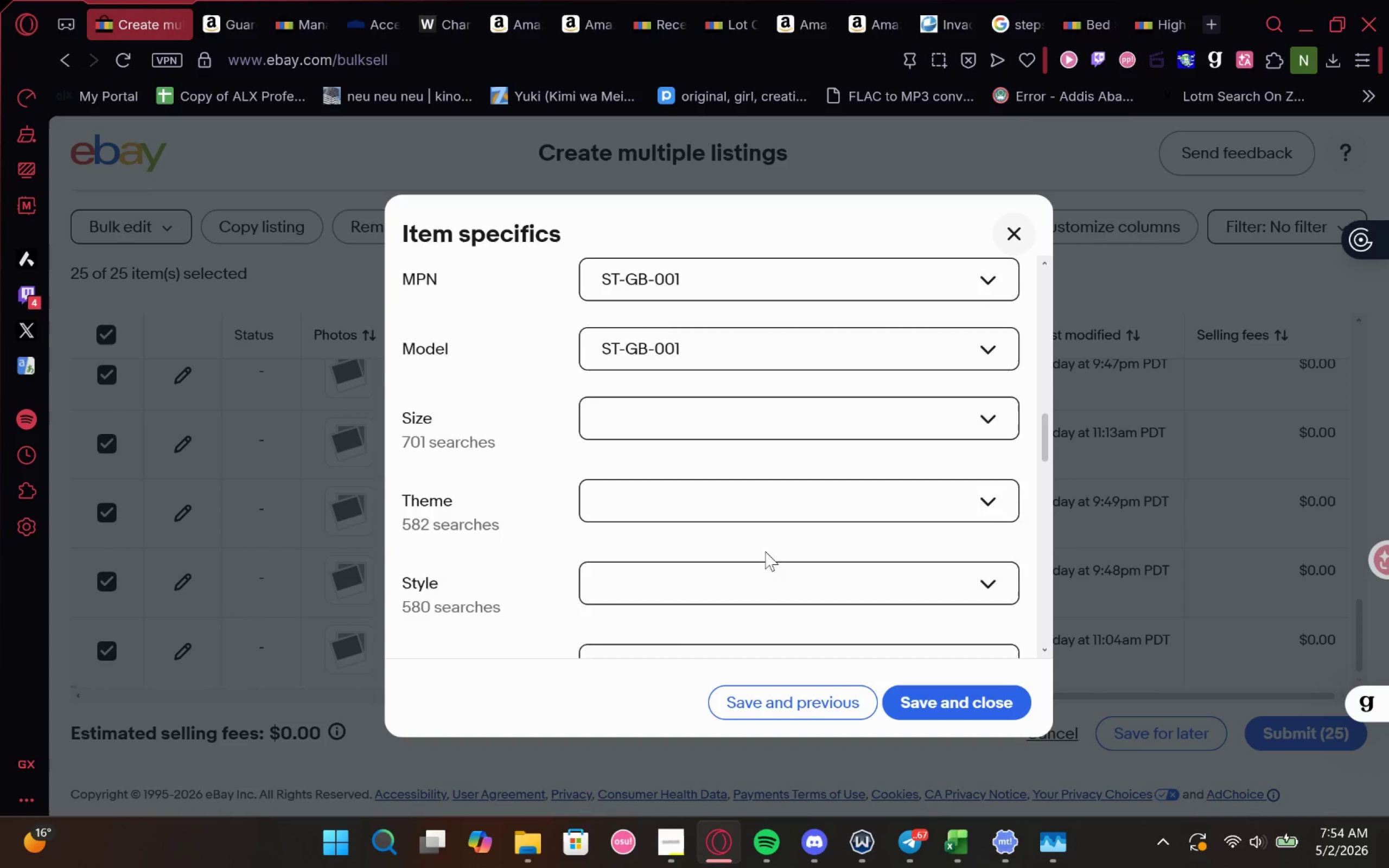 
left_click([682, 369])
 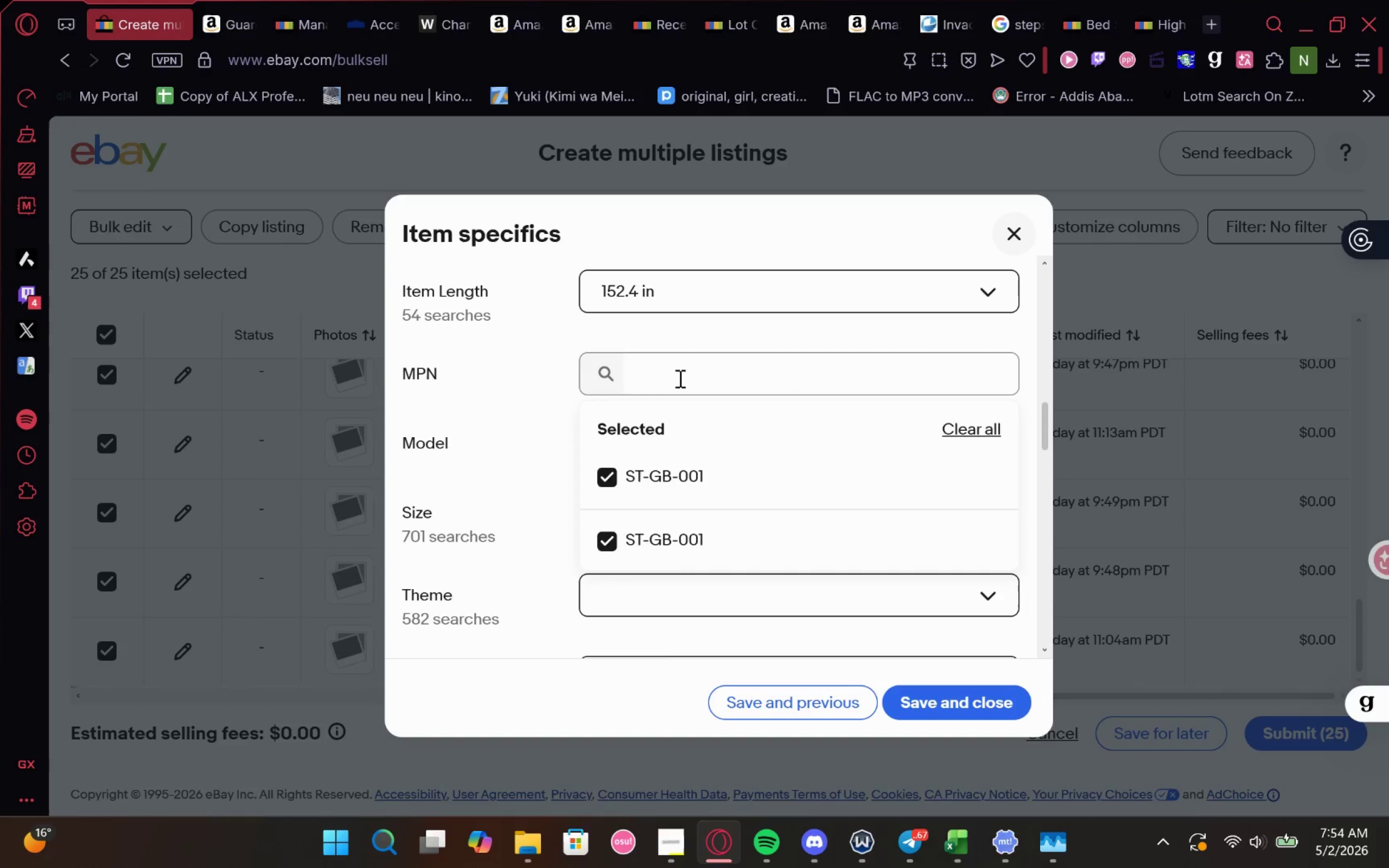 
key(Control+V)
 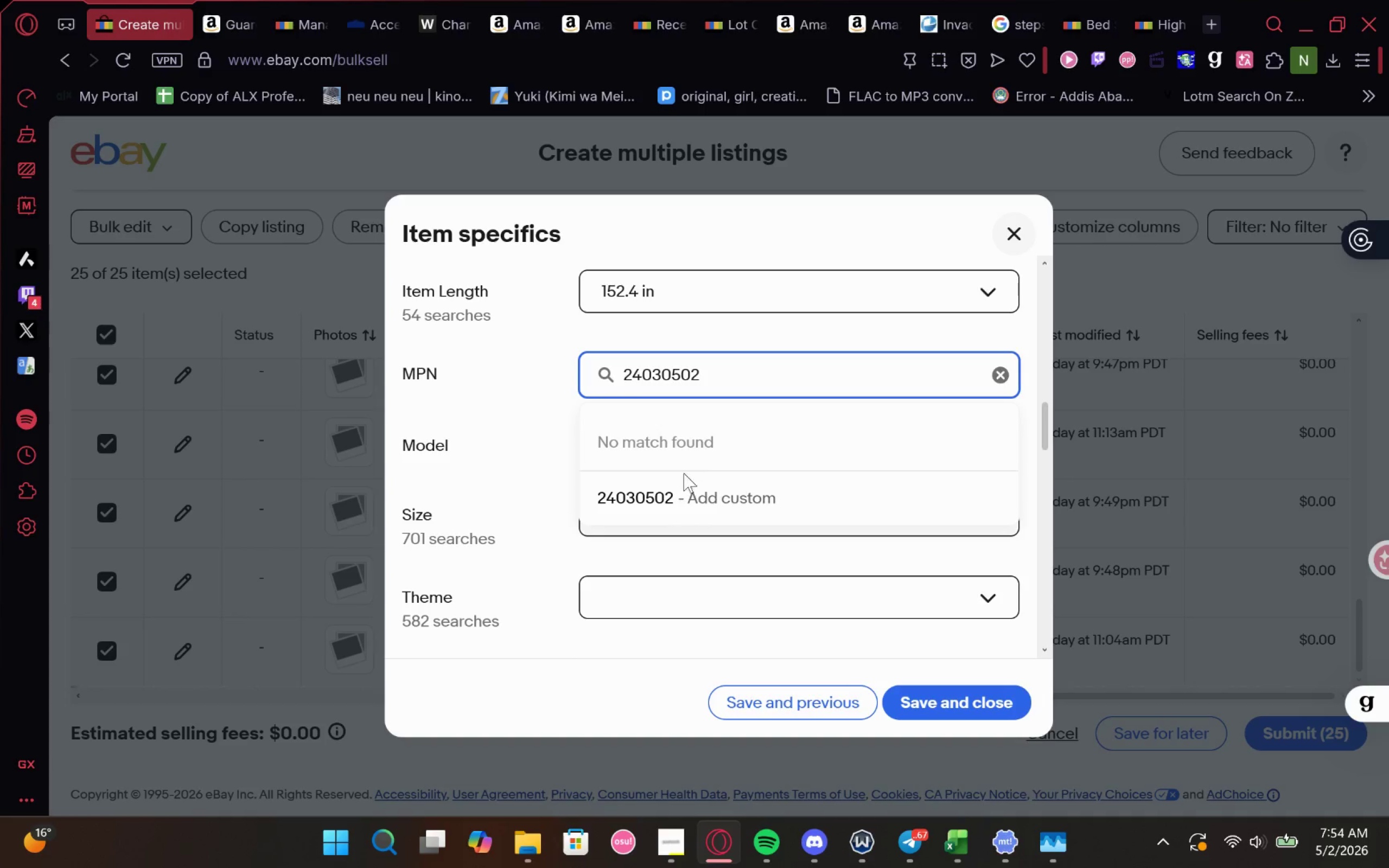 
left_click([671, 492])
 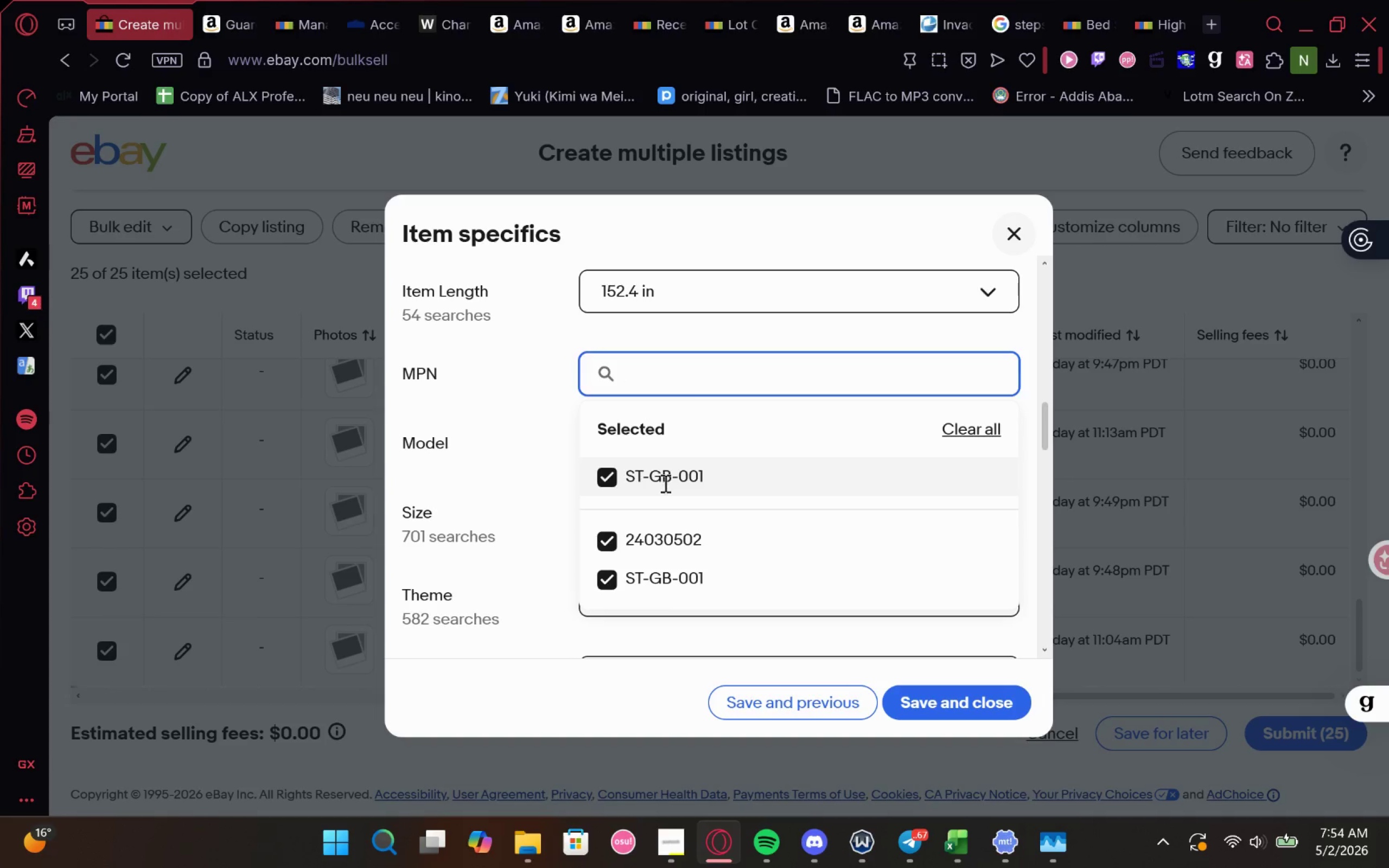 
double_click([519, 424])
 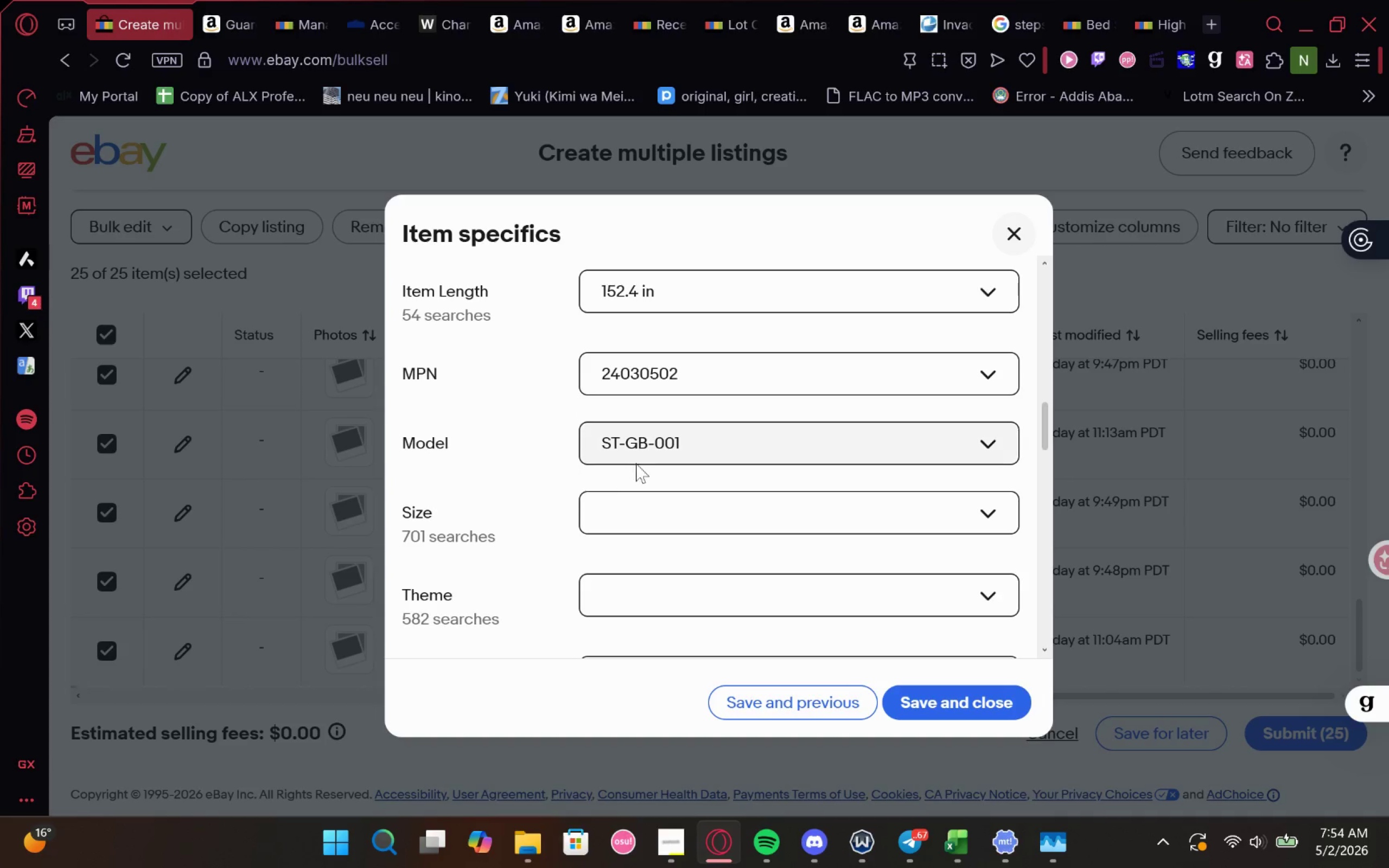 
left_click([668, 433])
 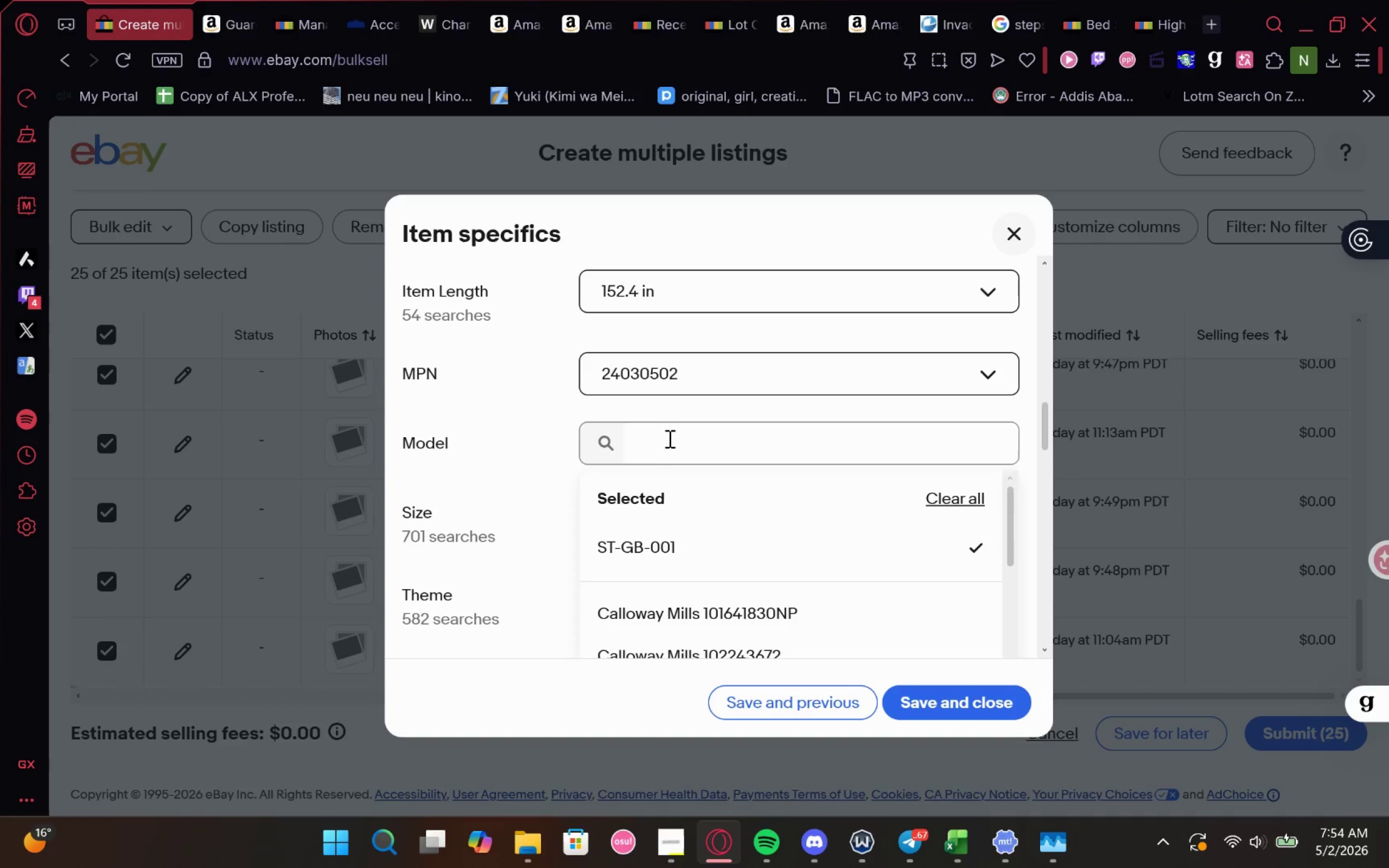 
key(Control+V)
 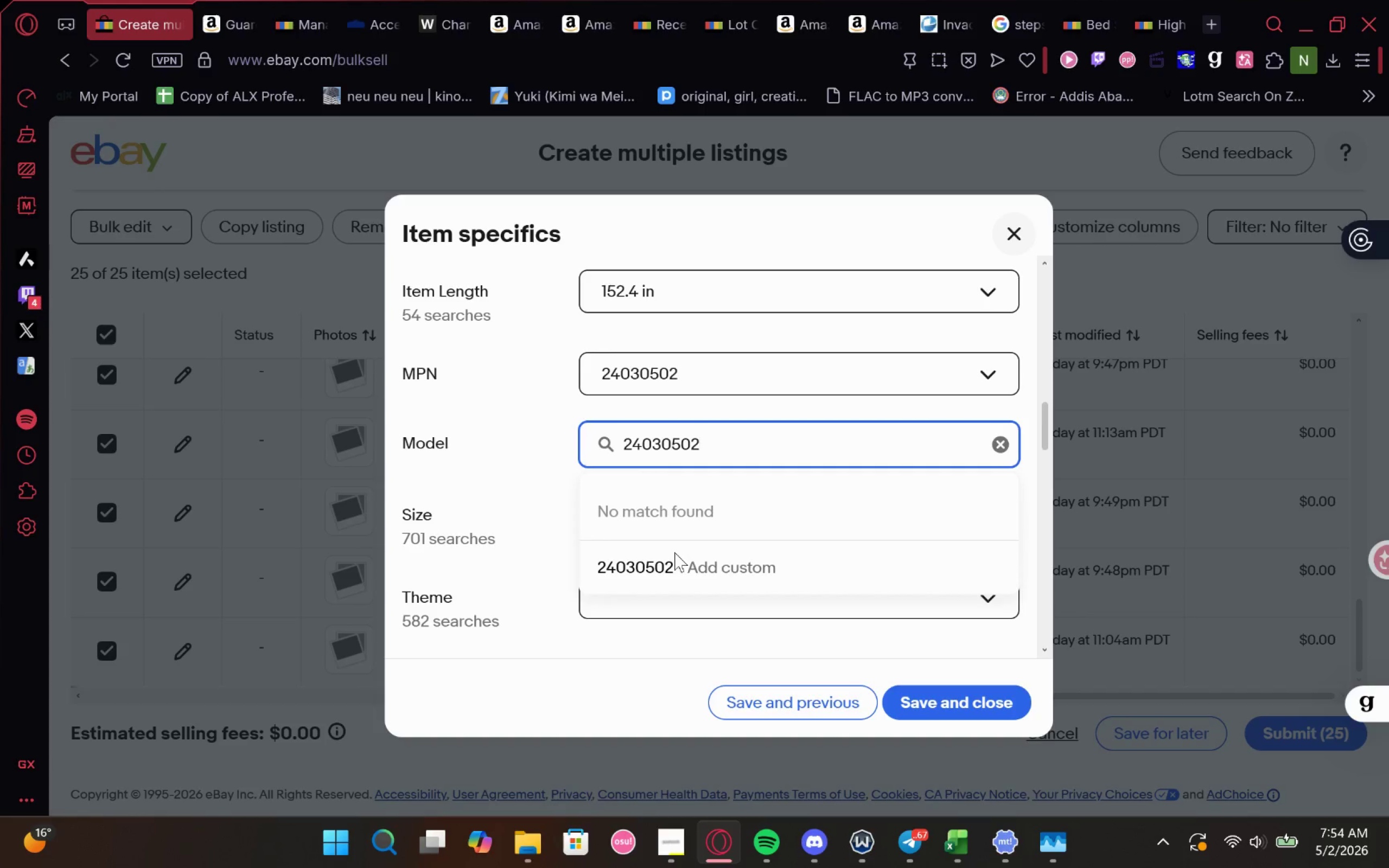 
left_click([673, 557])
 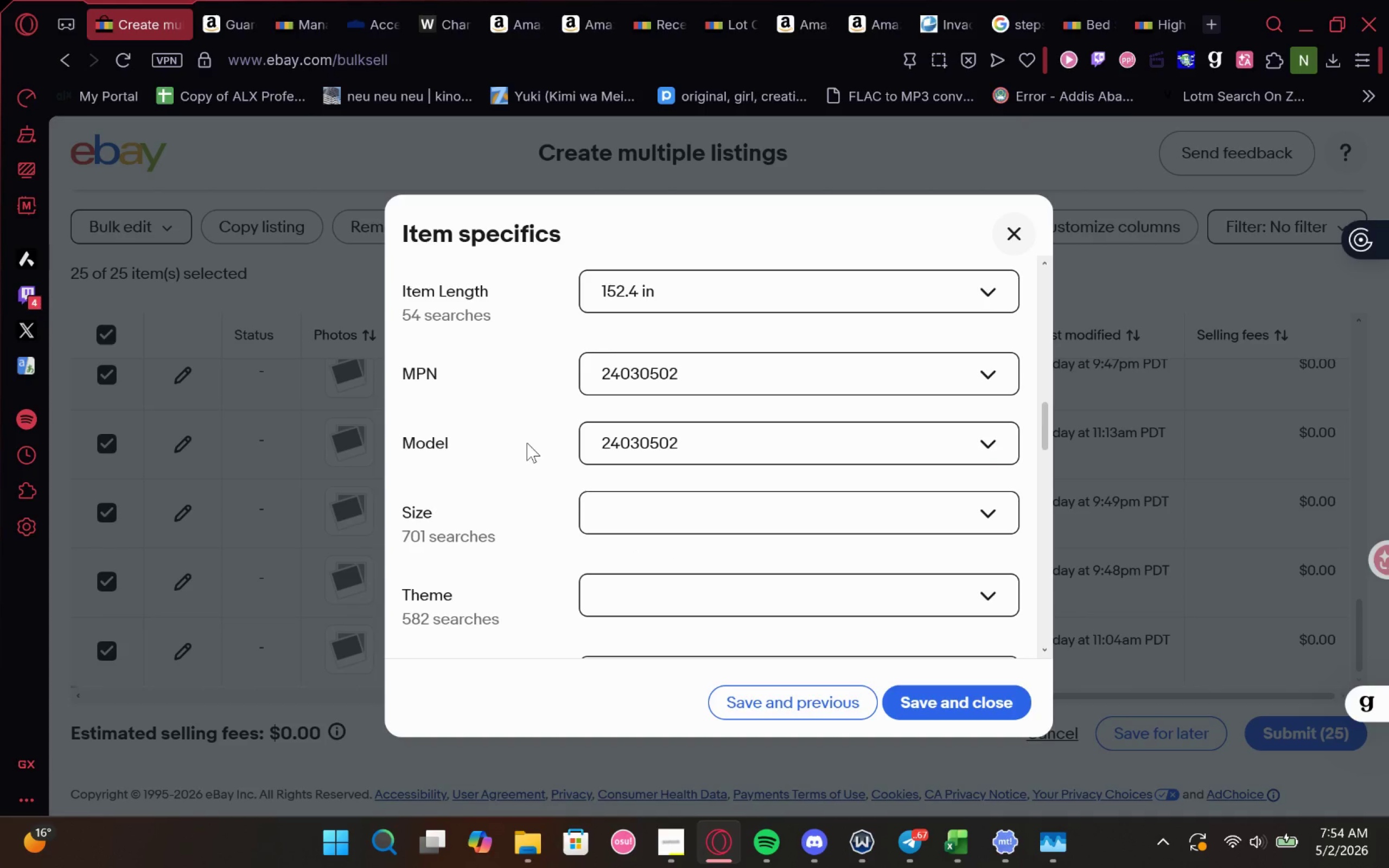 
left_click([527, 443])
 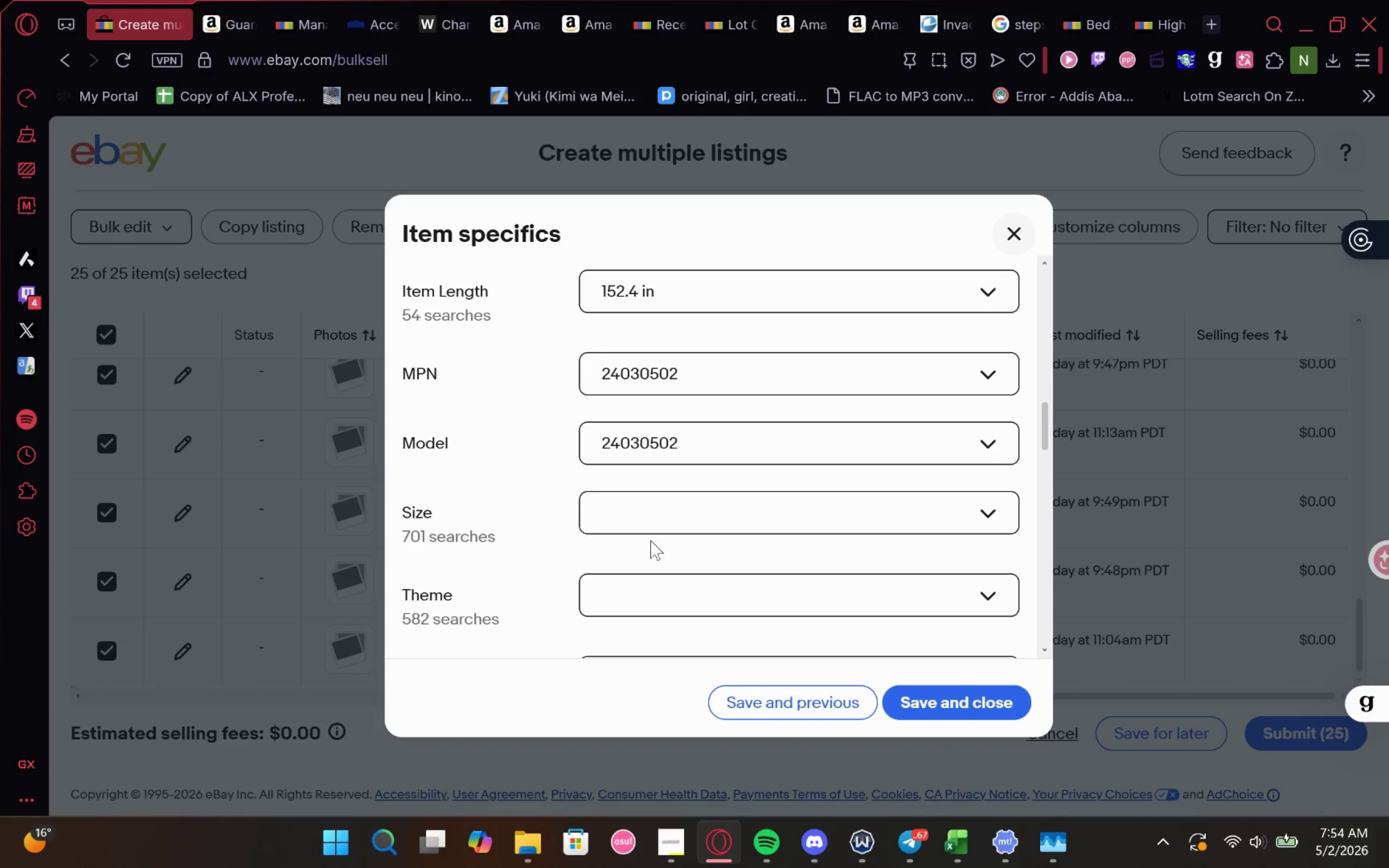 
left_click([704, 524])
 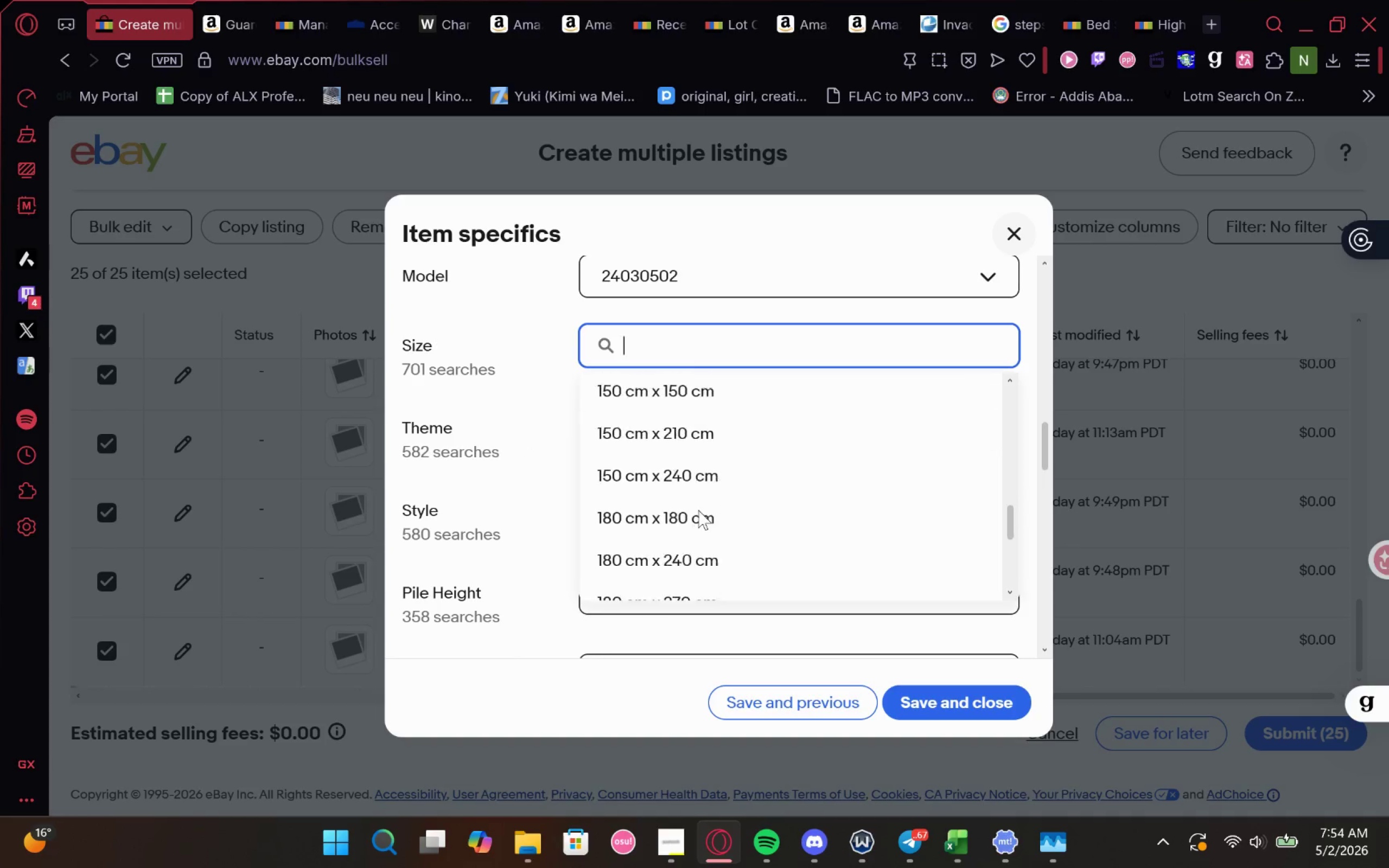 
left_click([212, 8])
 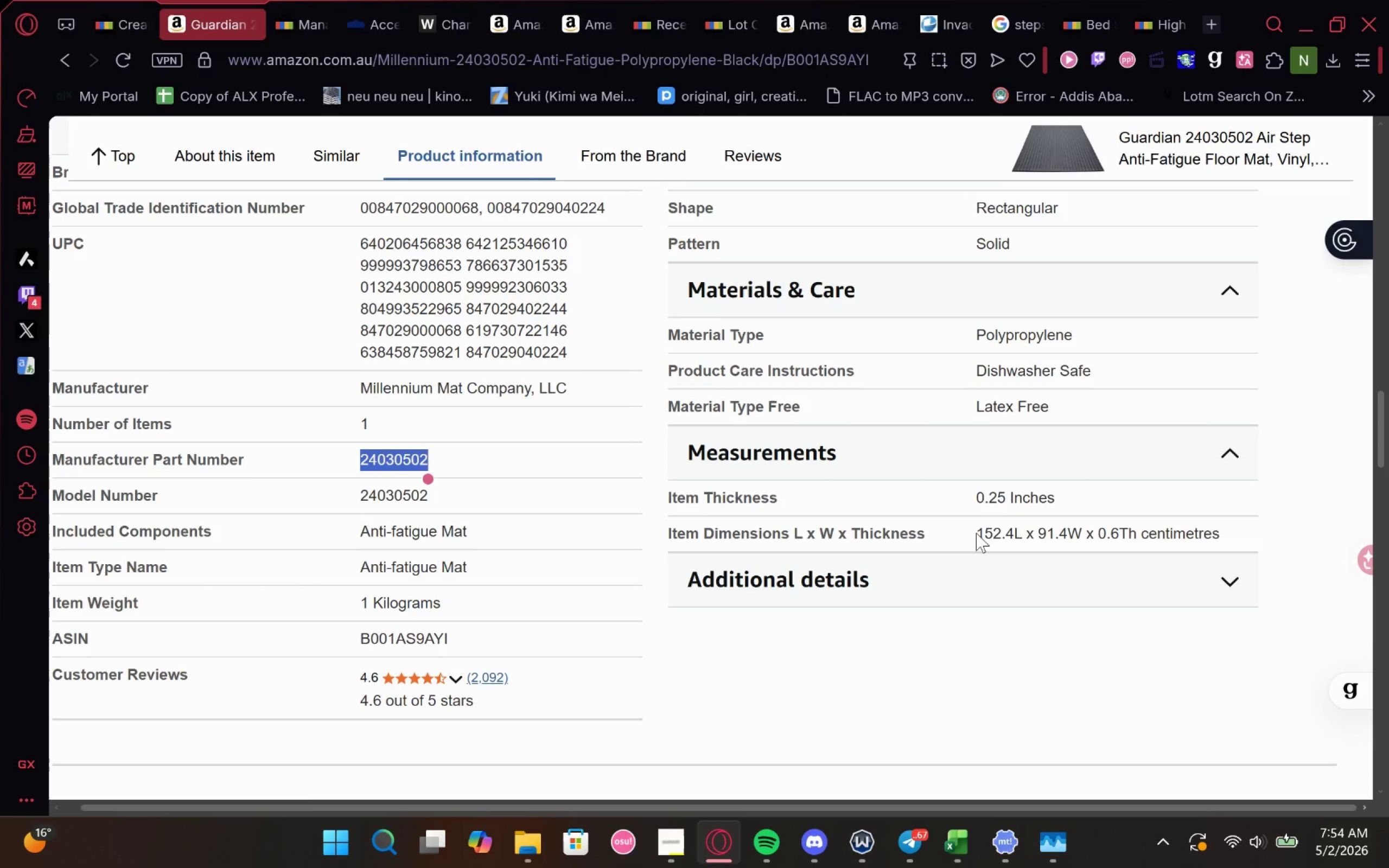 
left_click_drag(start_coordinate=[976, 532], to_coordinate=[1078, 544])
 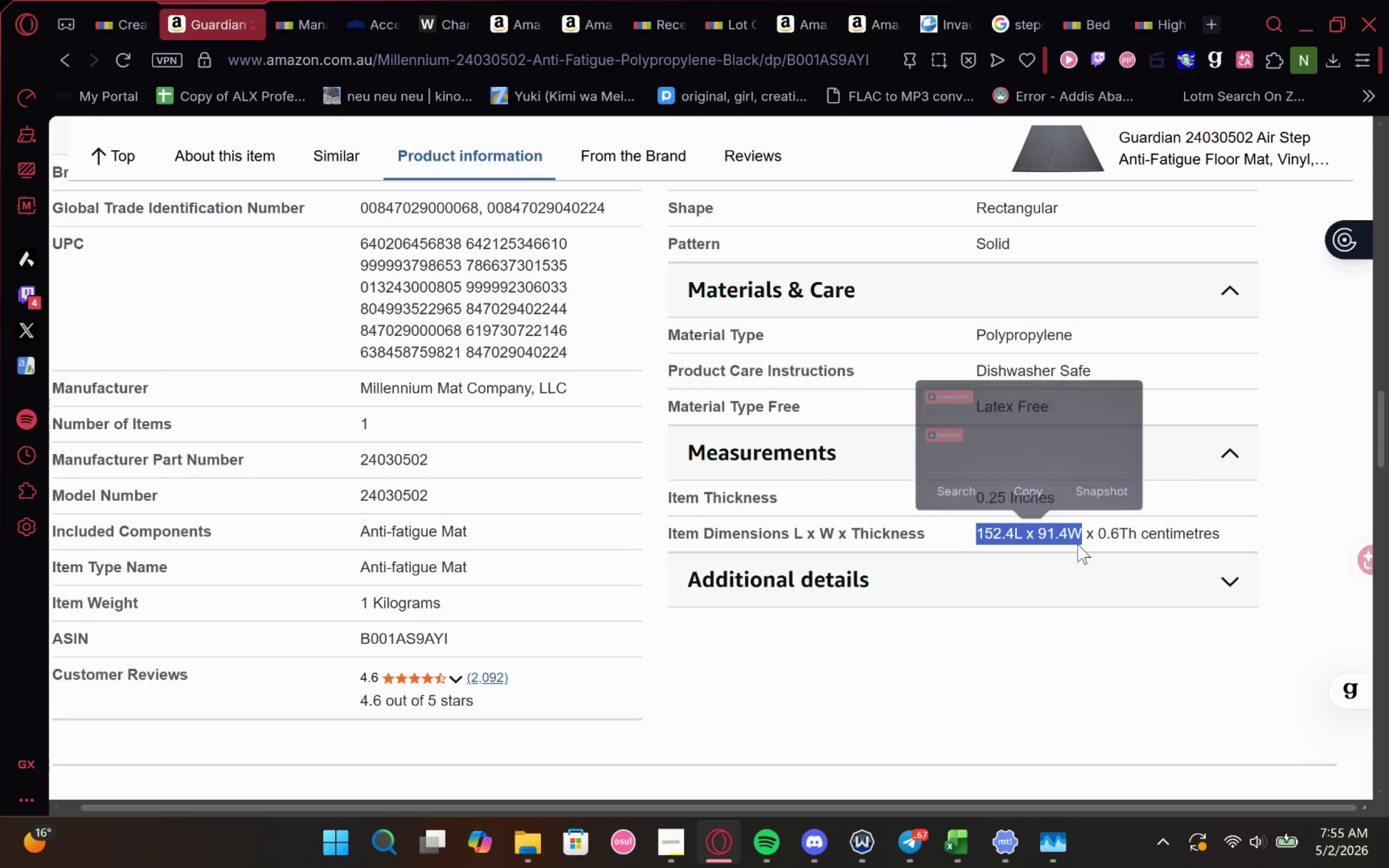 
key(Control+C)
 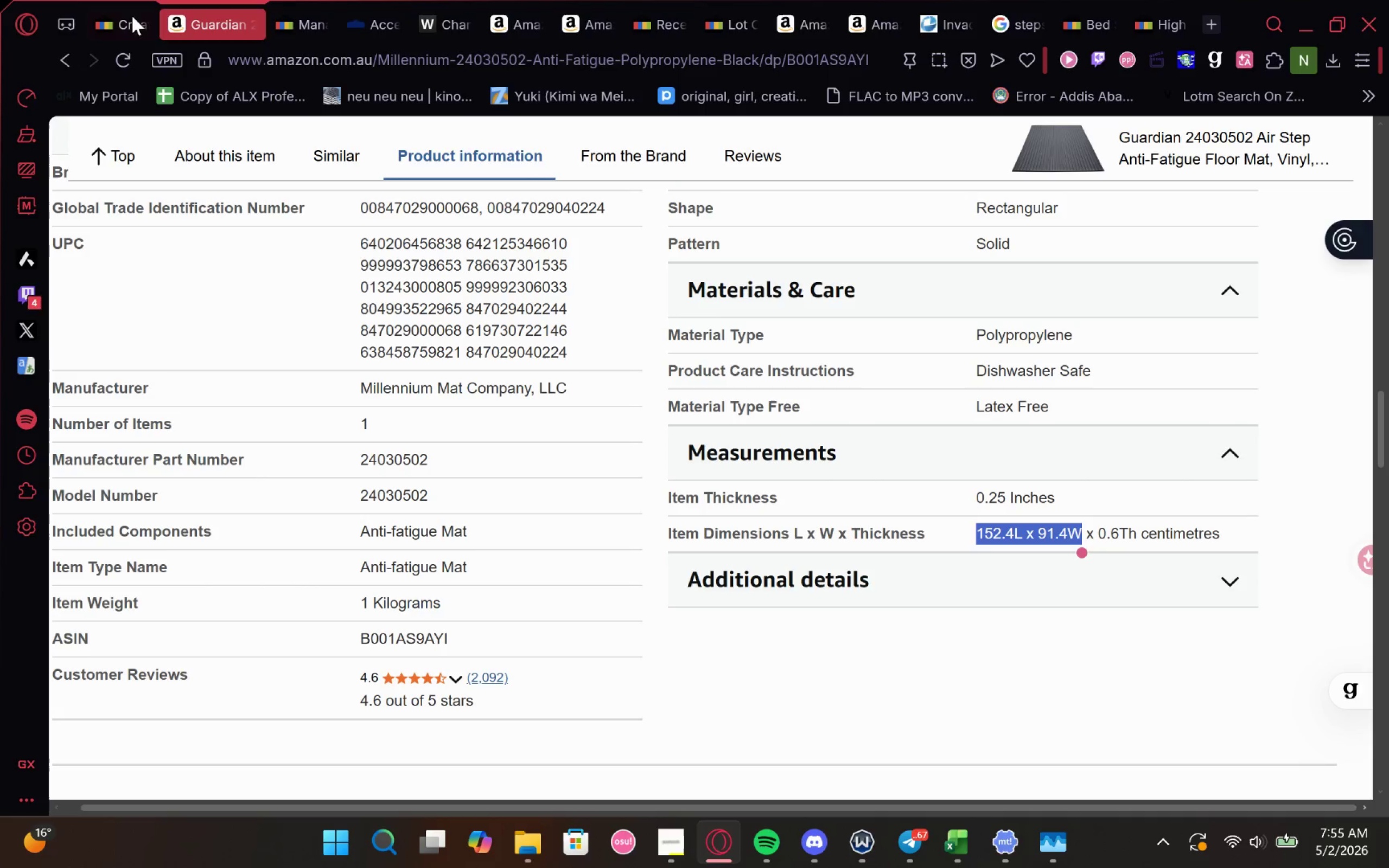 
left_click([125, 20])
 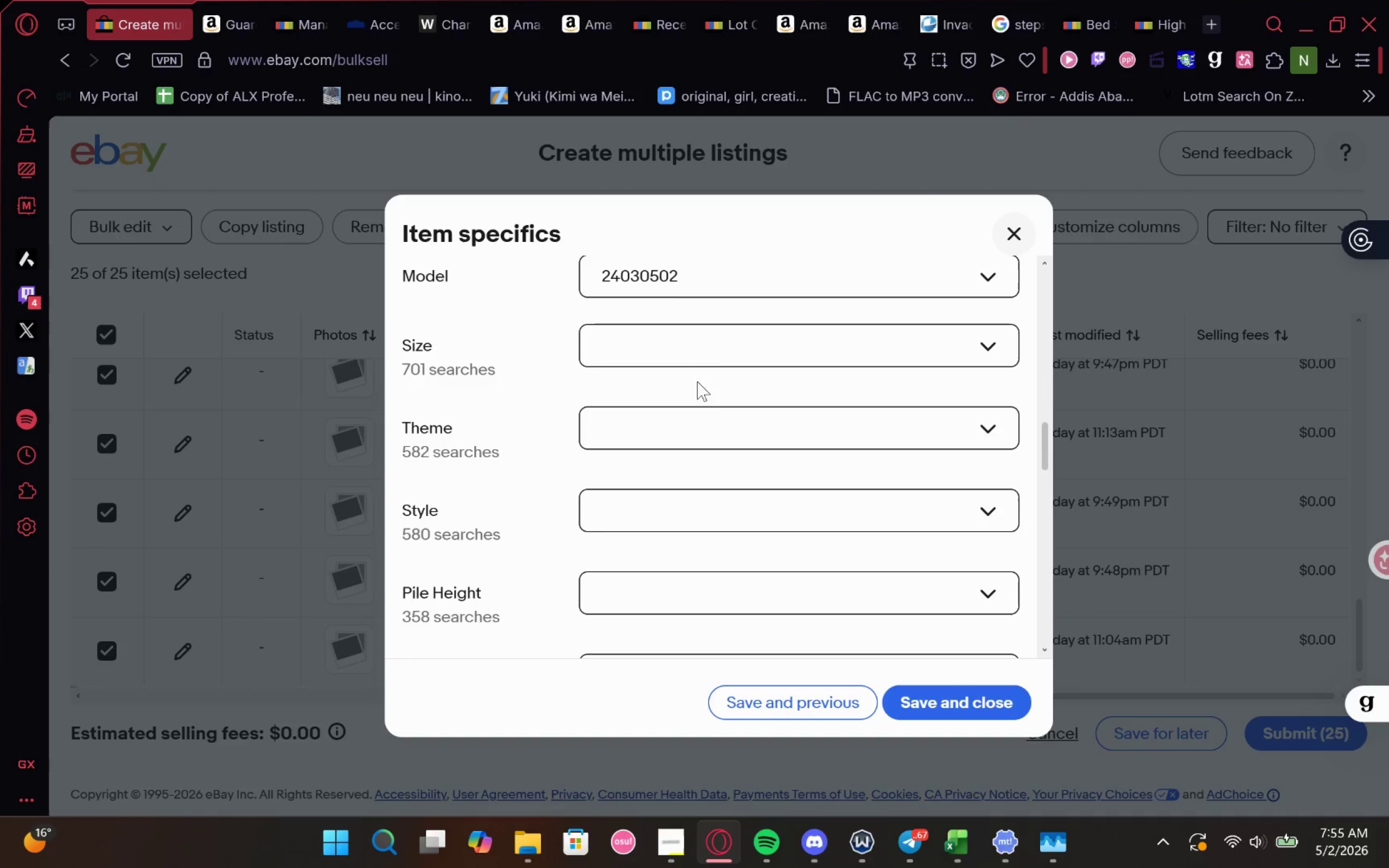 
left_click([723, 364])
 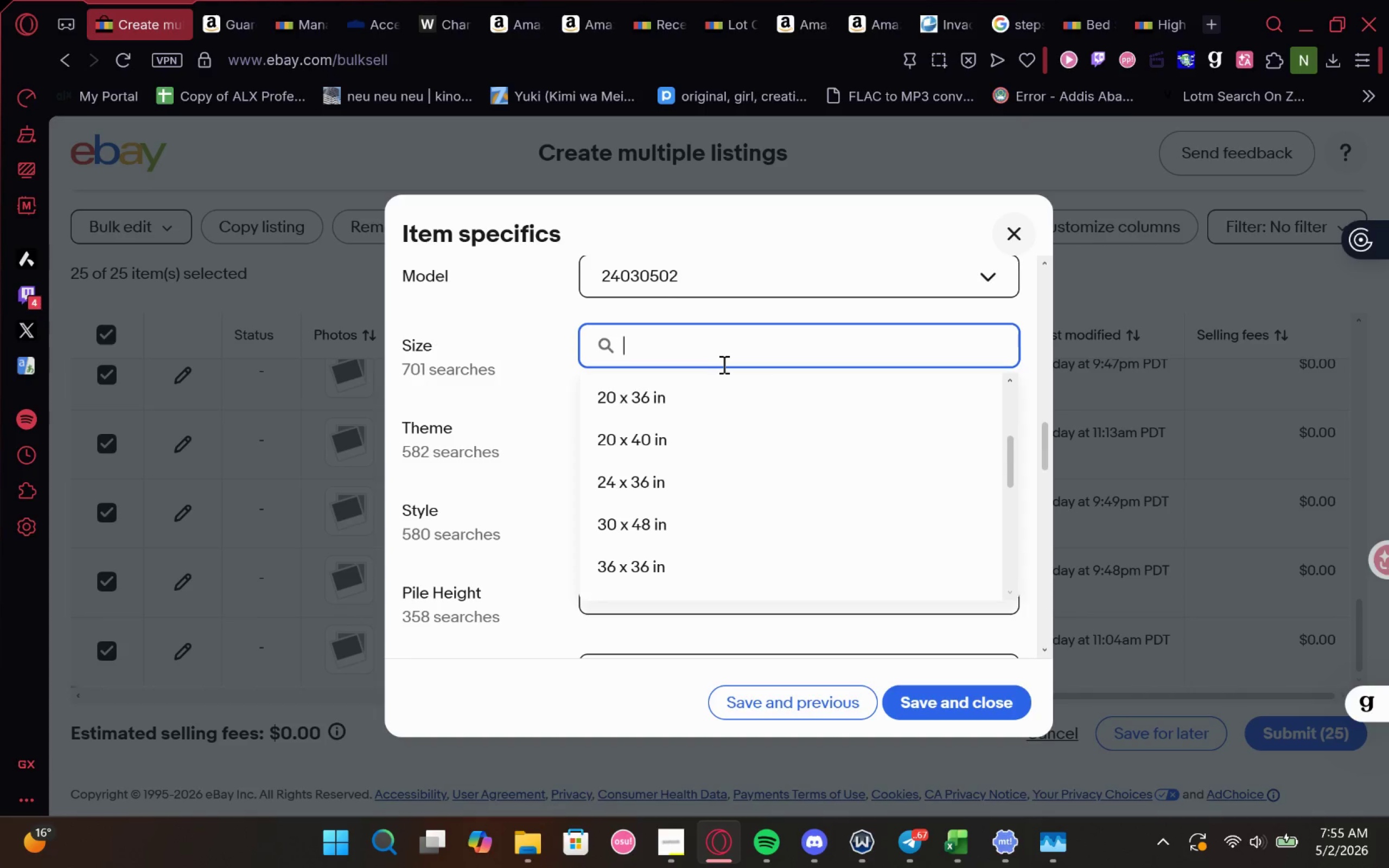 
key(Control+V)
 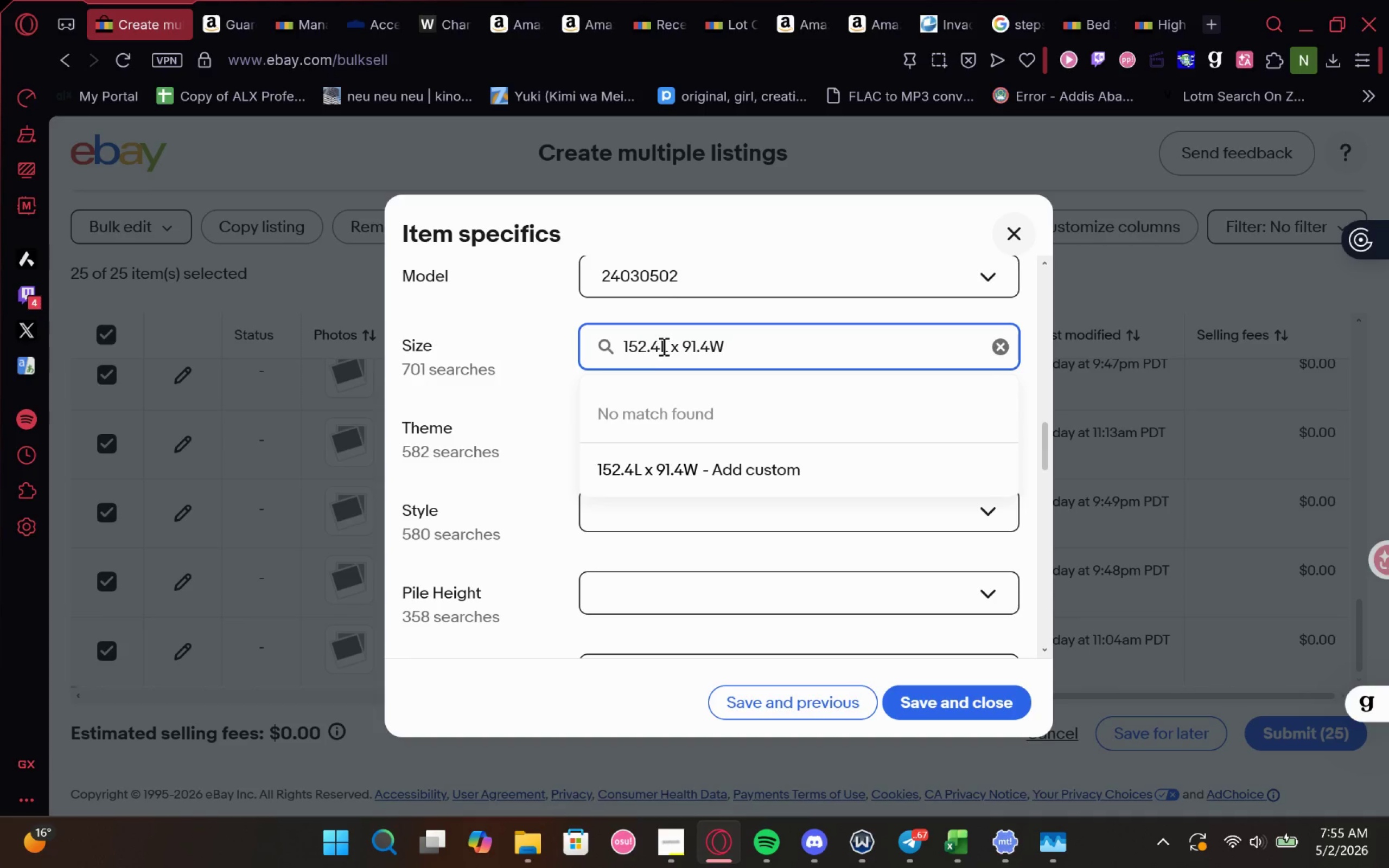 
left_click([662, 346])
 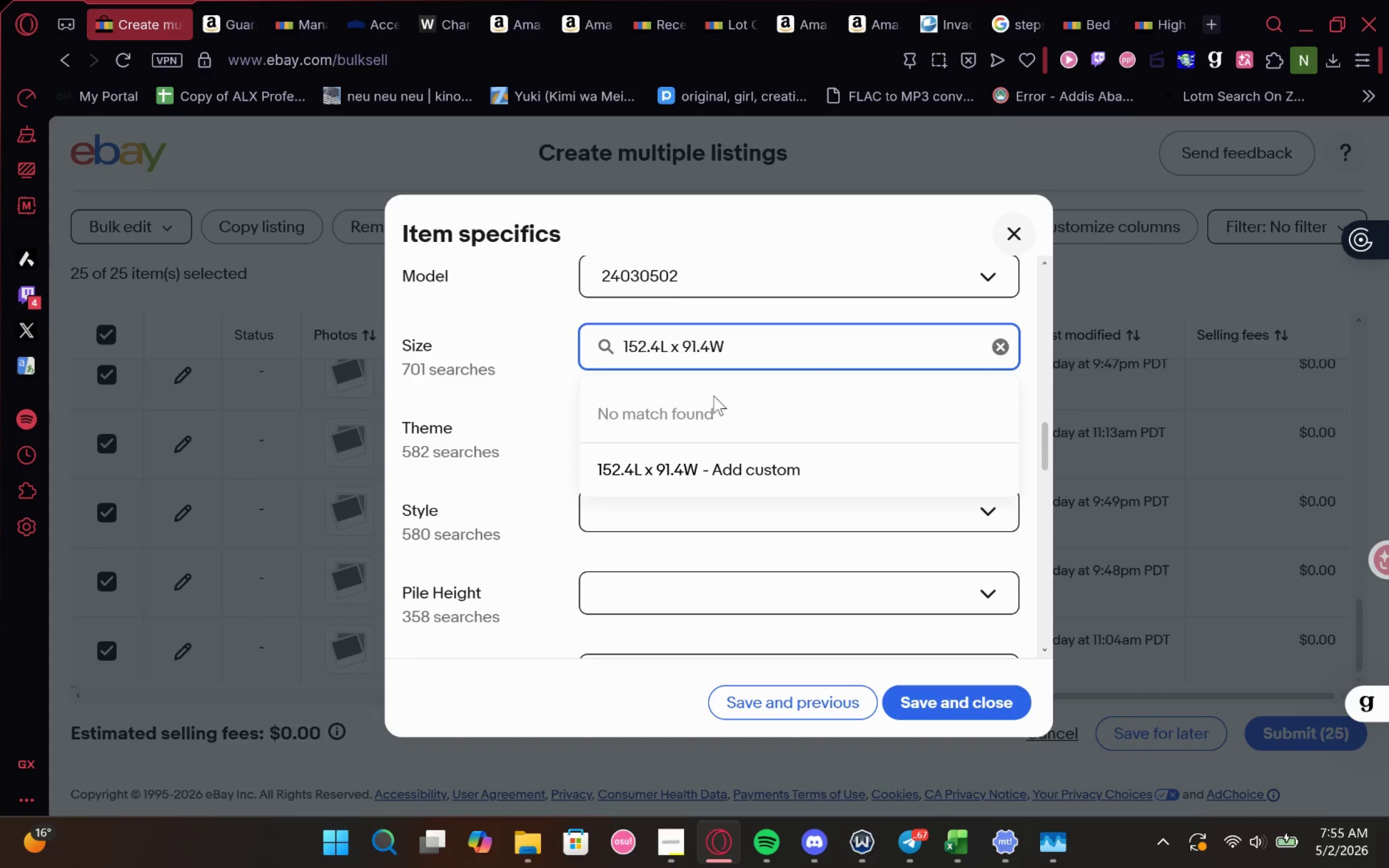 
key(Delete)
 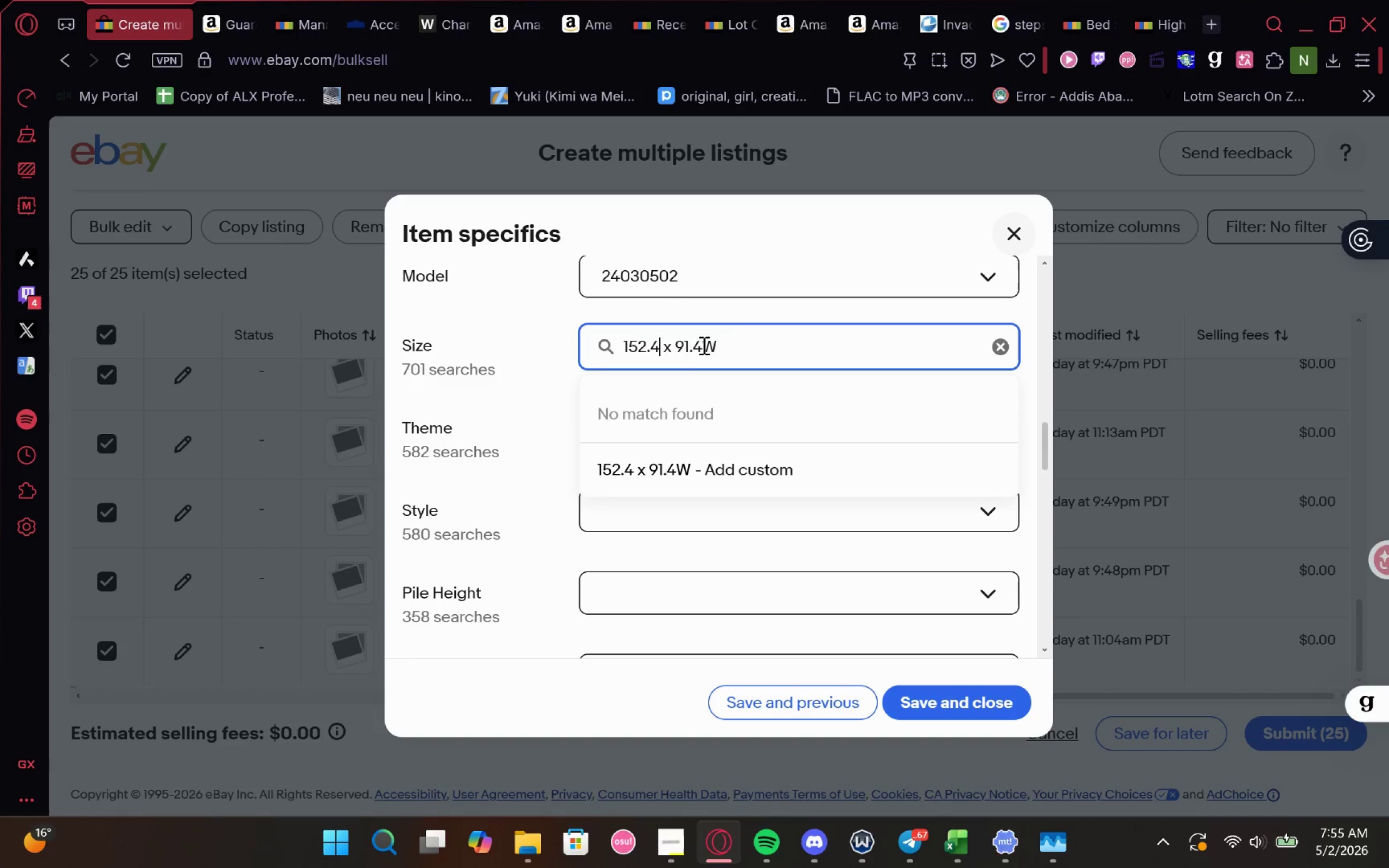 
left_click([706, 343])
 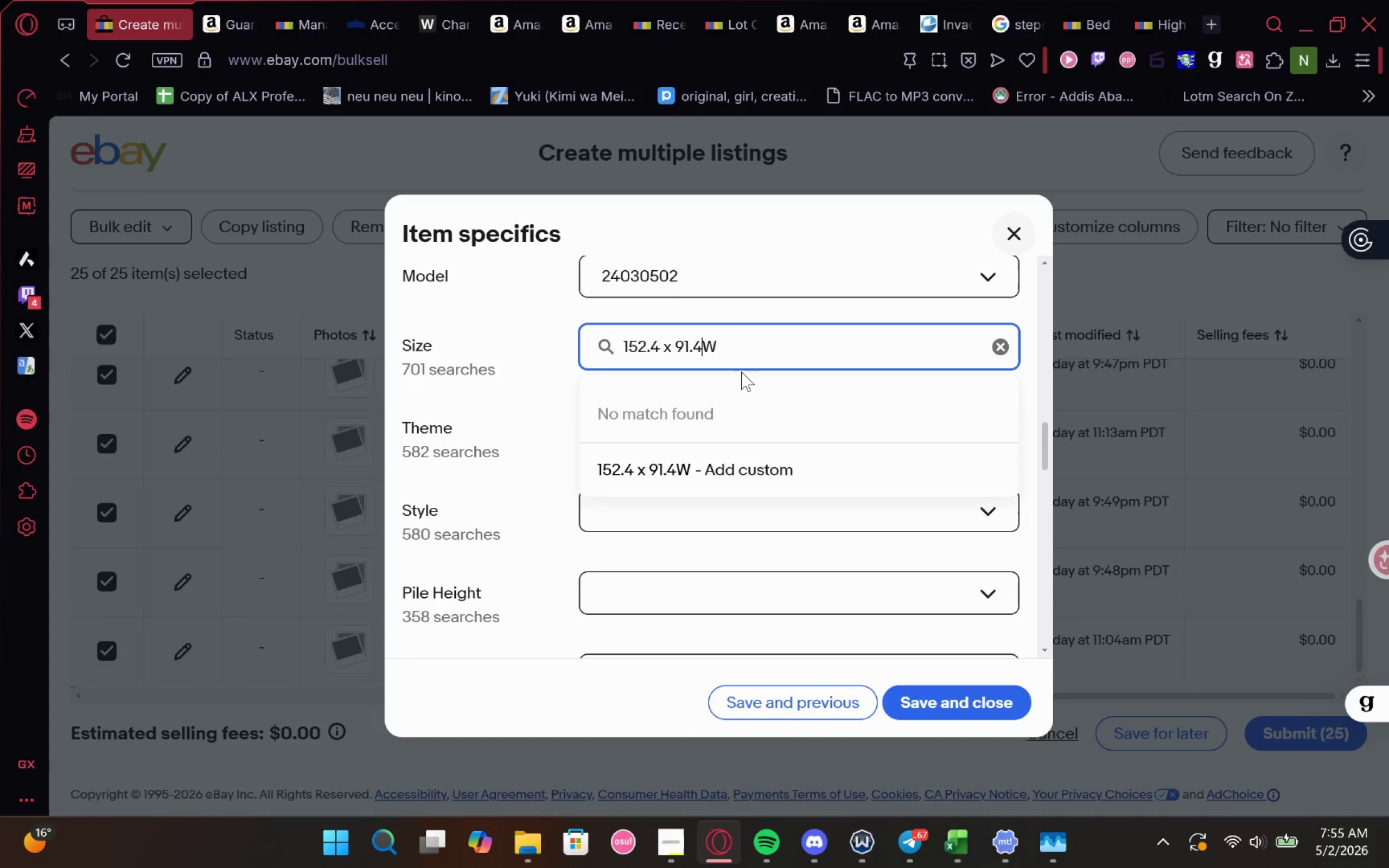 
type([Delete] in)
 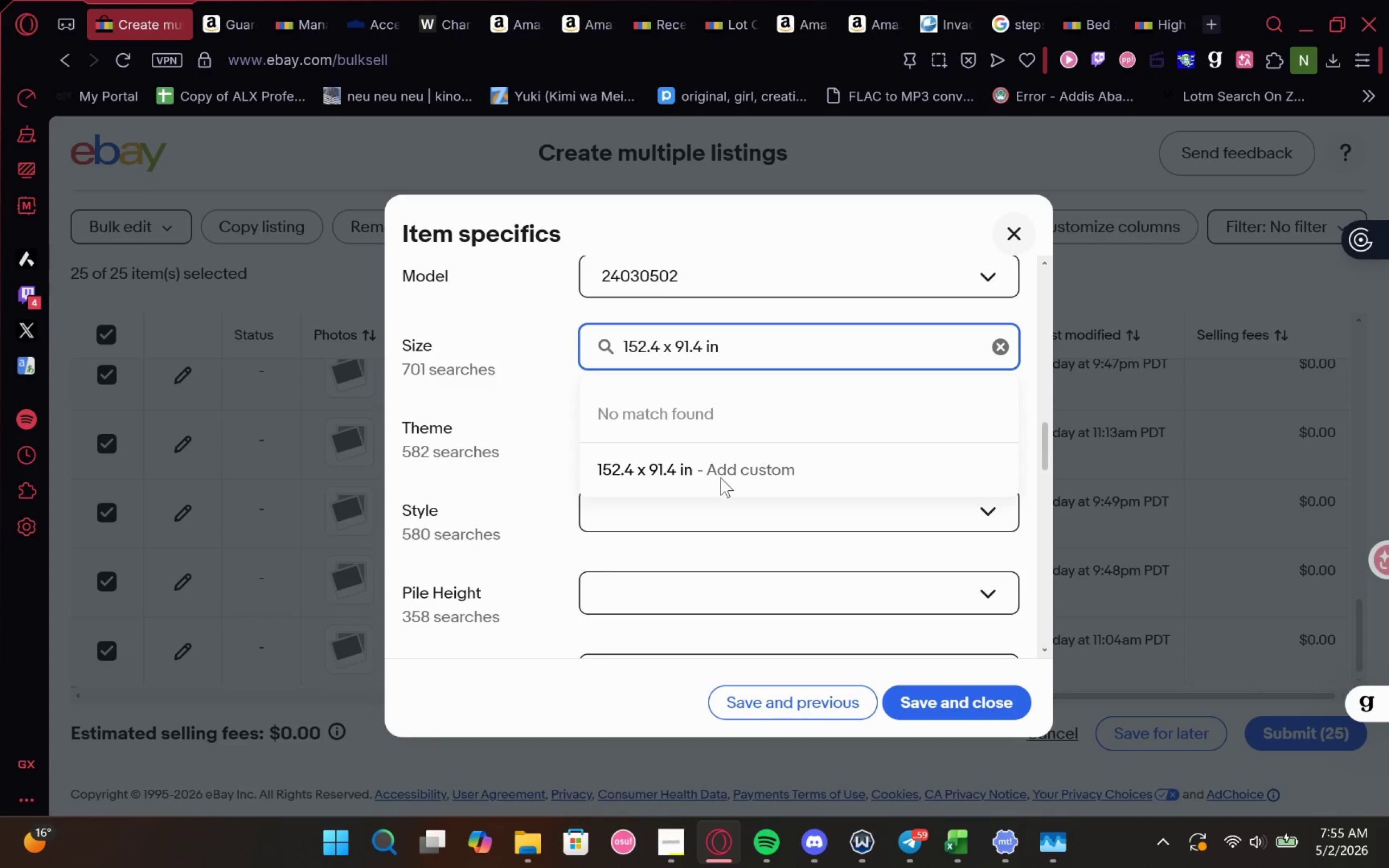 
left_click([724, 483])
 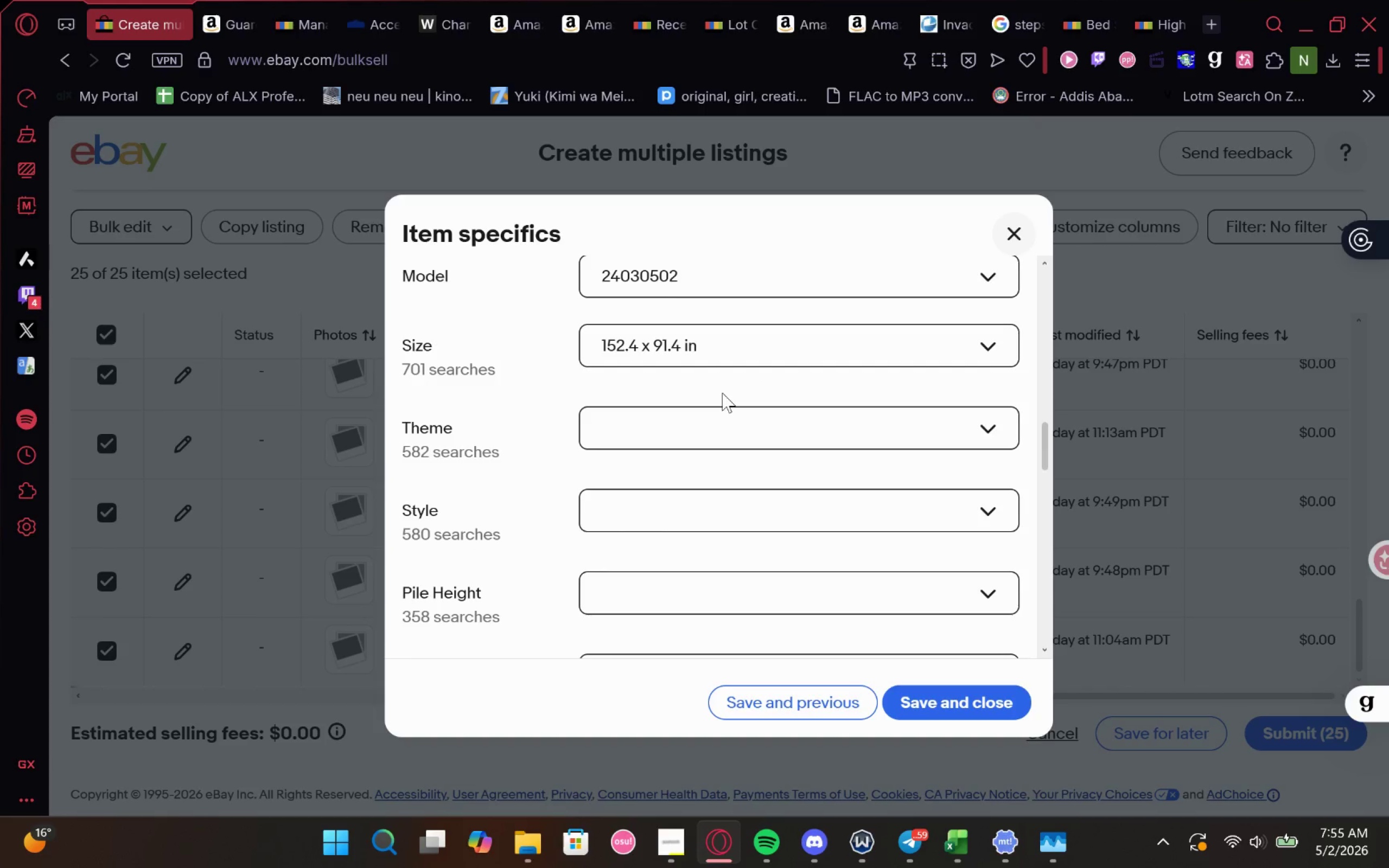 
left_click([226, 0])
 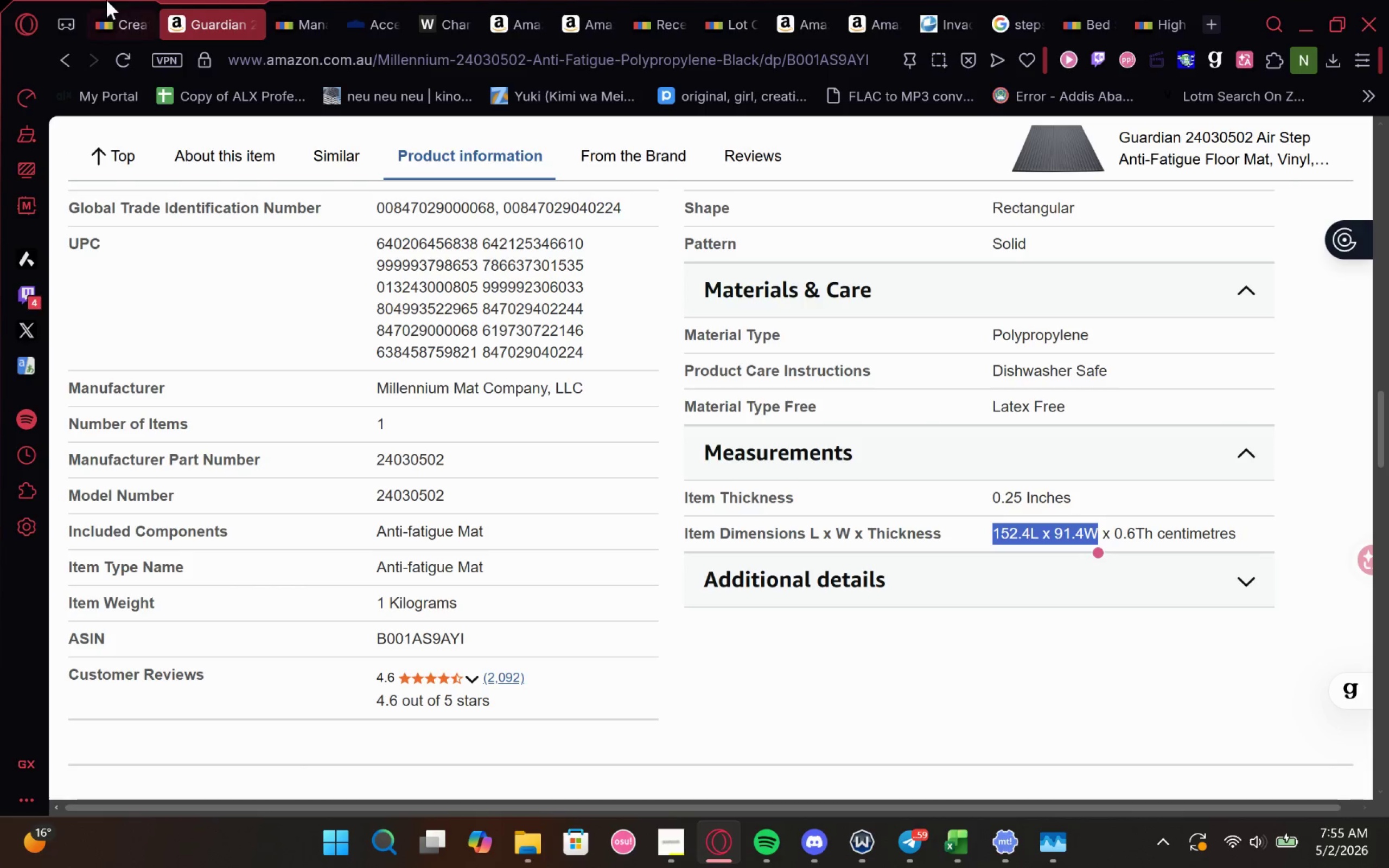 
left_click([87, 11])
 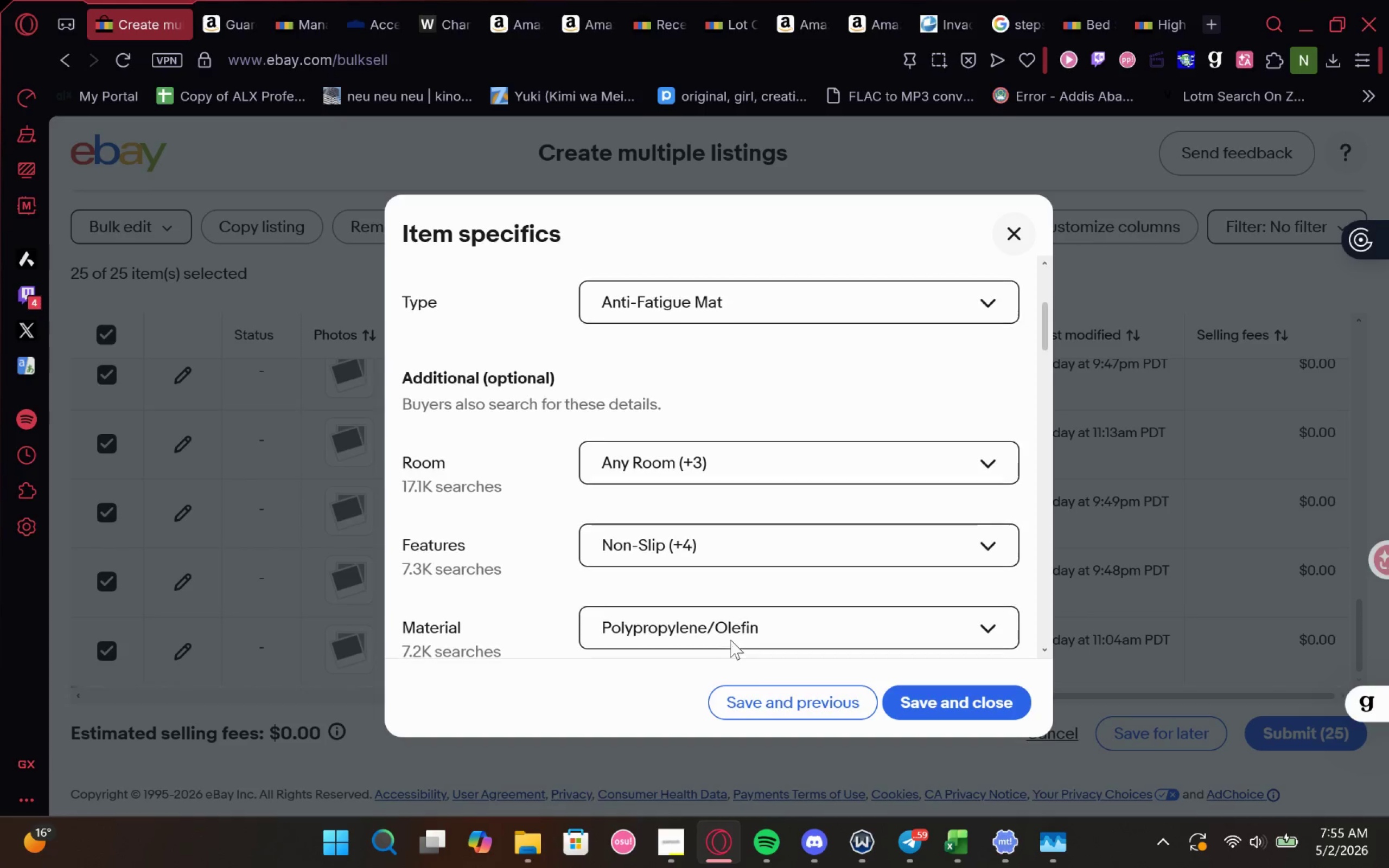 
wait(12.42)
 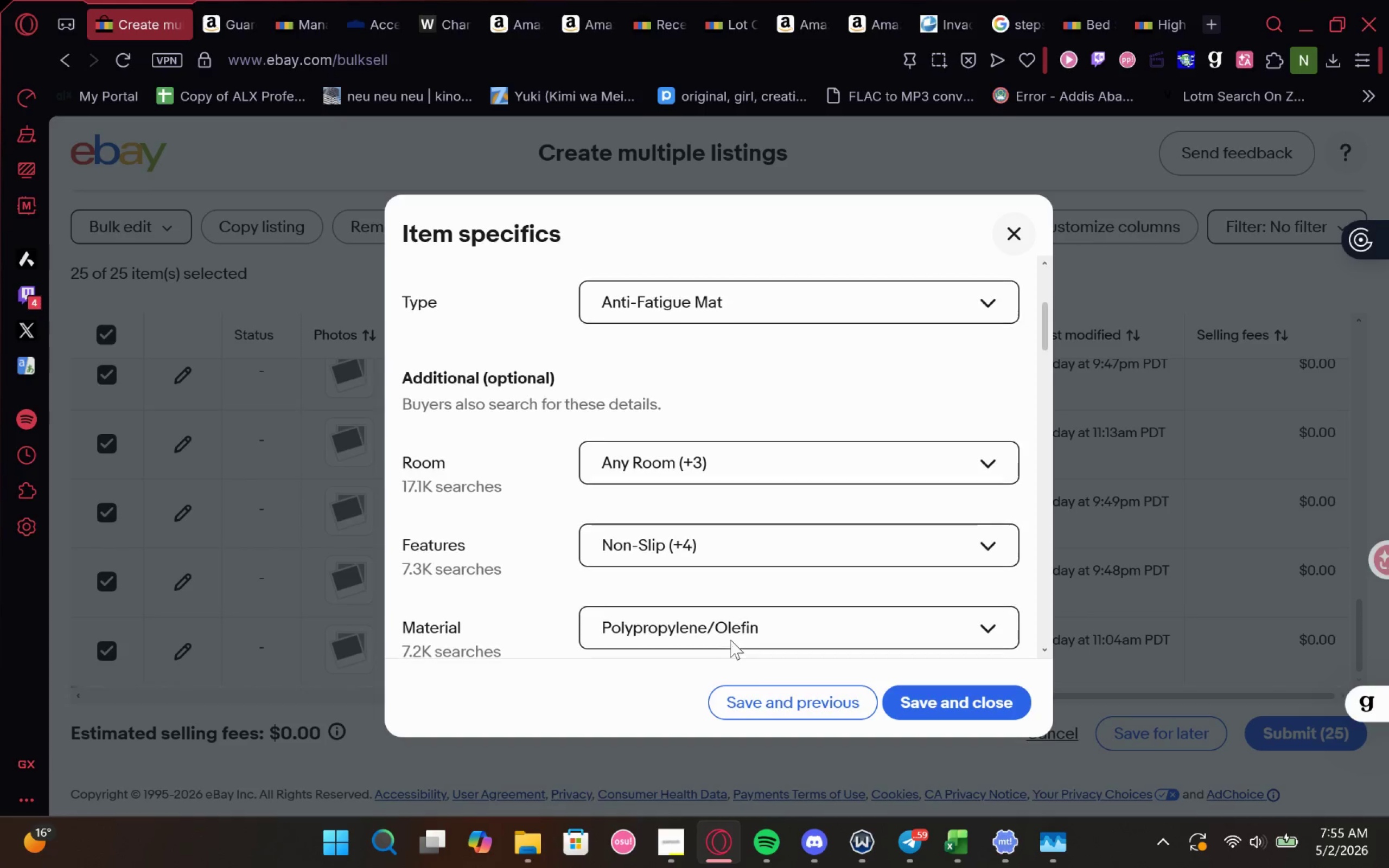 
left_click([800, 559])
 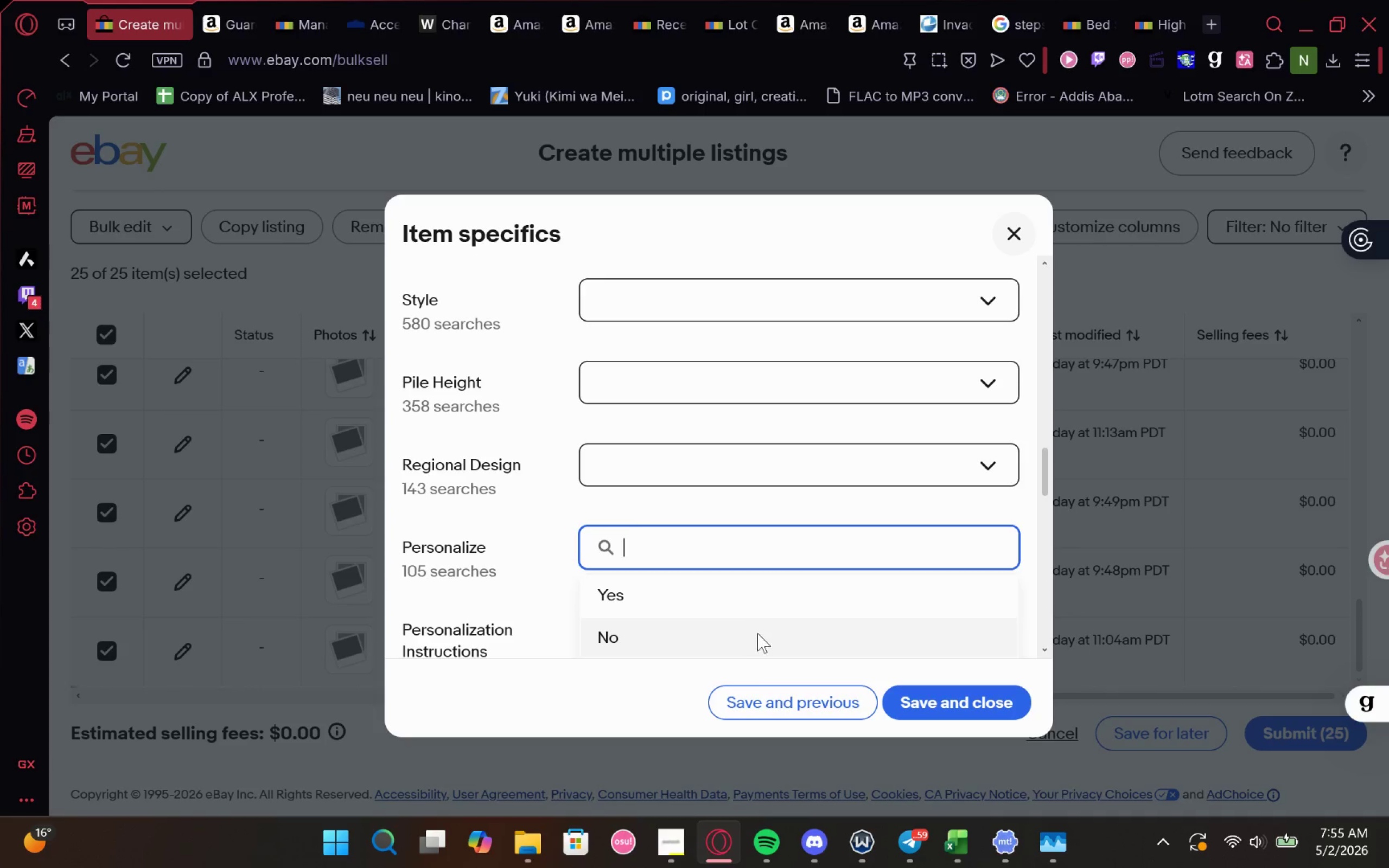 
left_click([756, 634])
 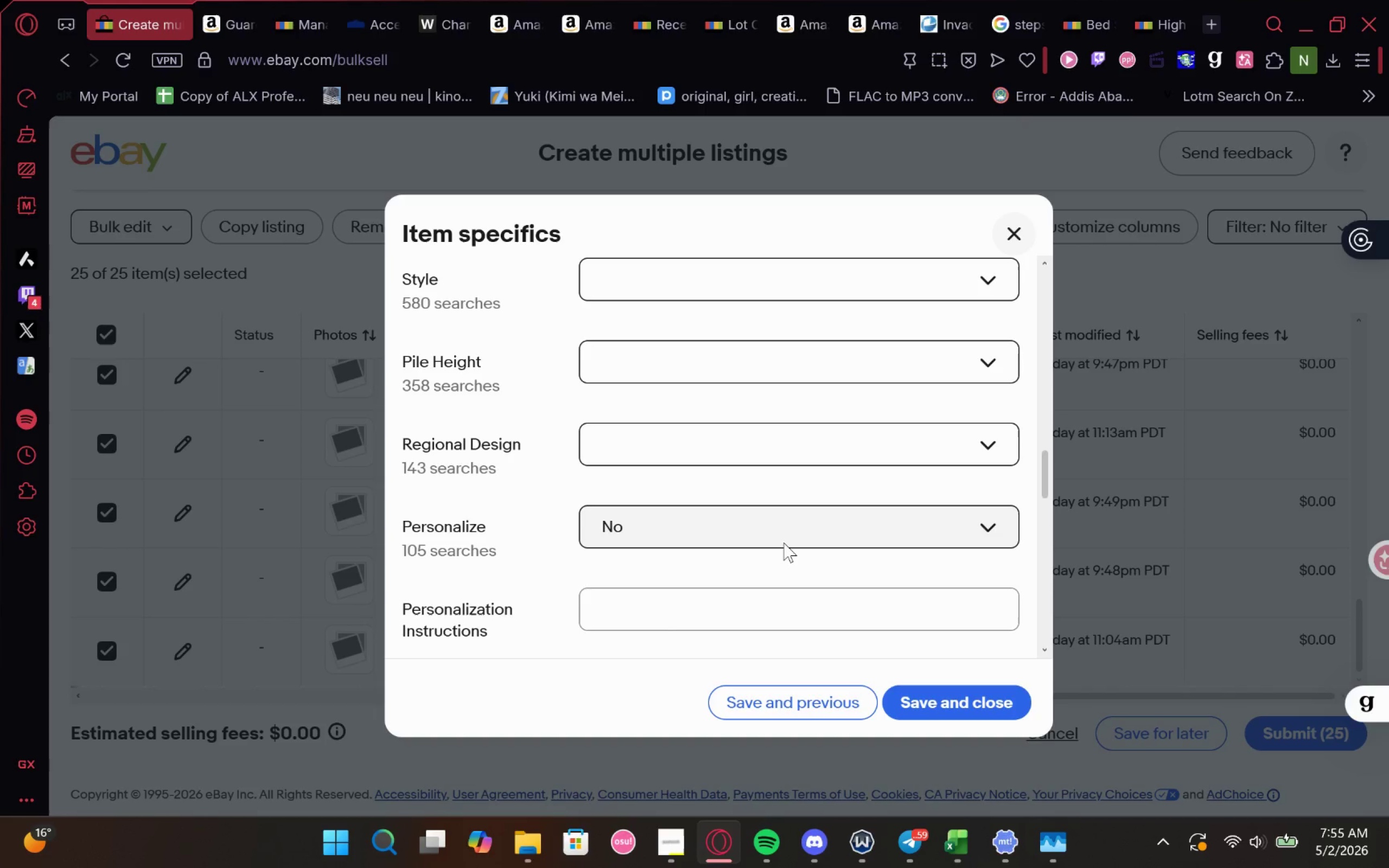 
left_click([783, 542])
 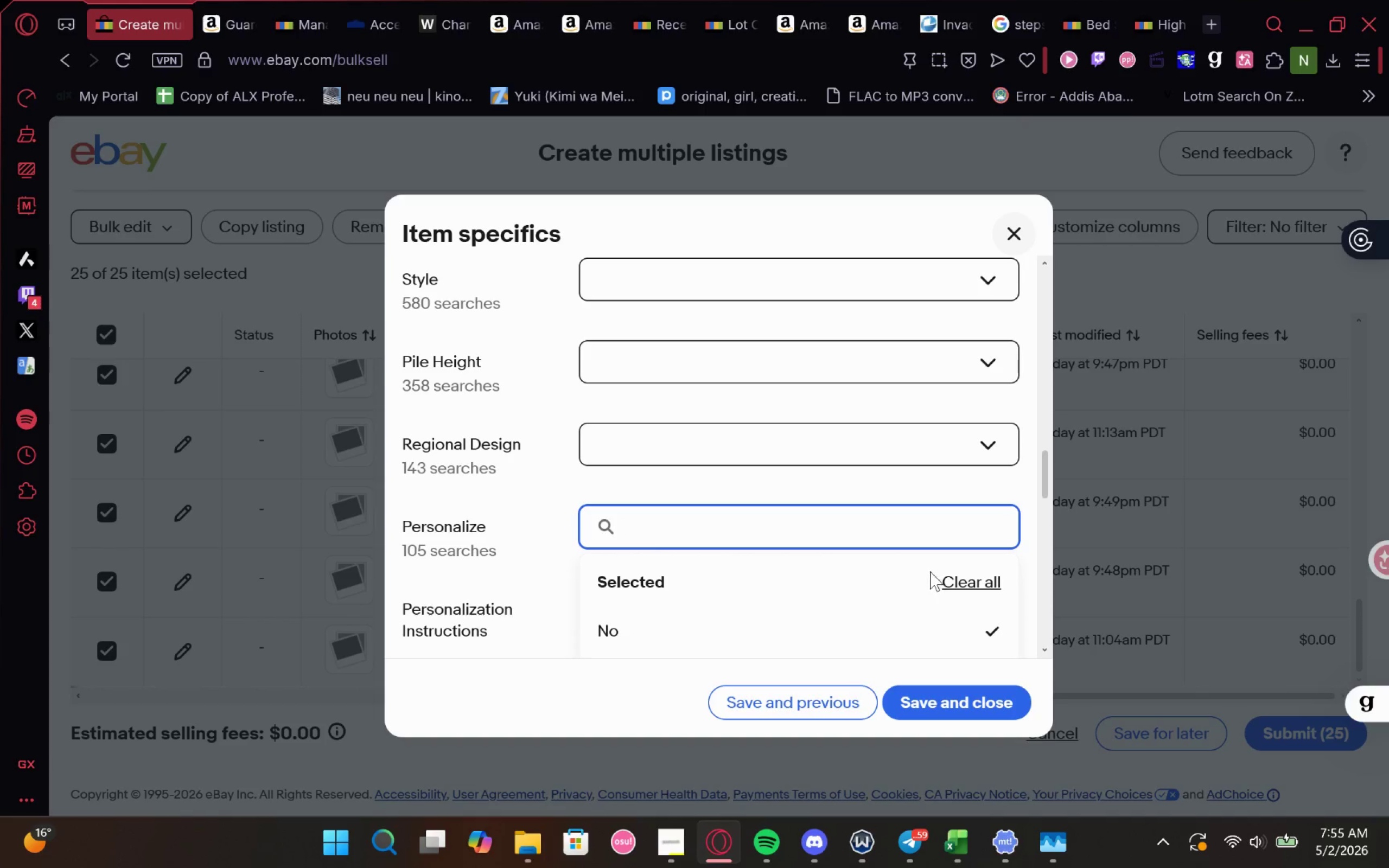 
left_click([963, 580])
 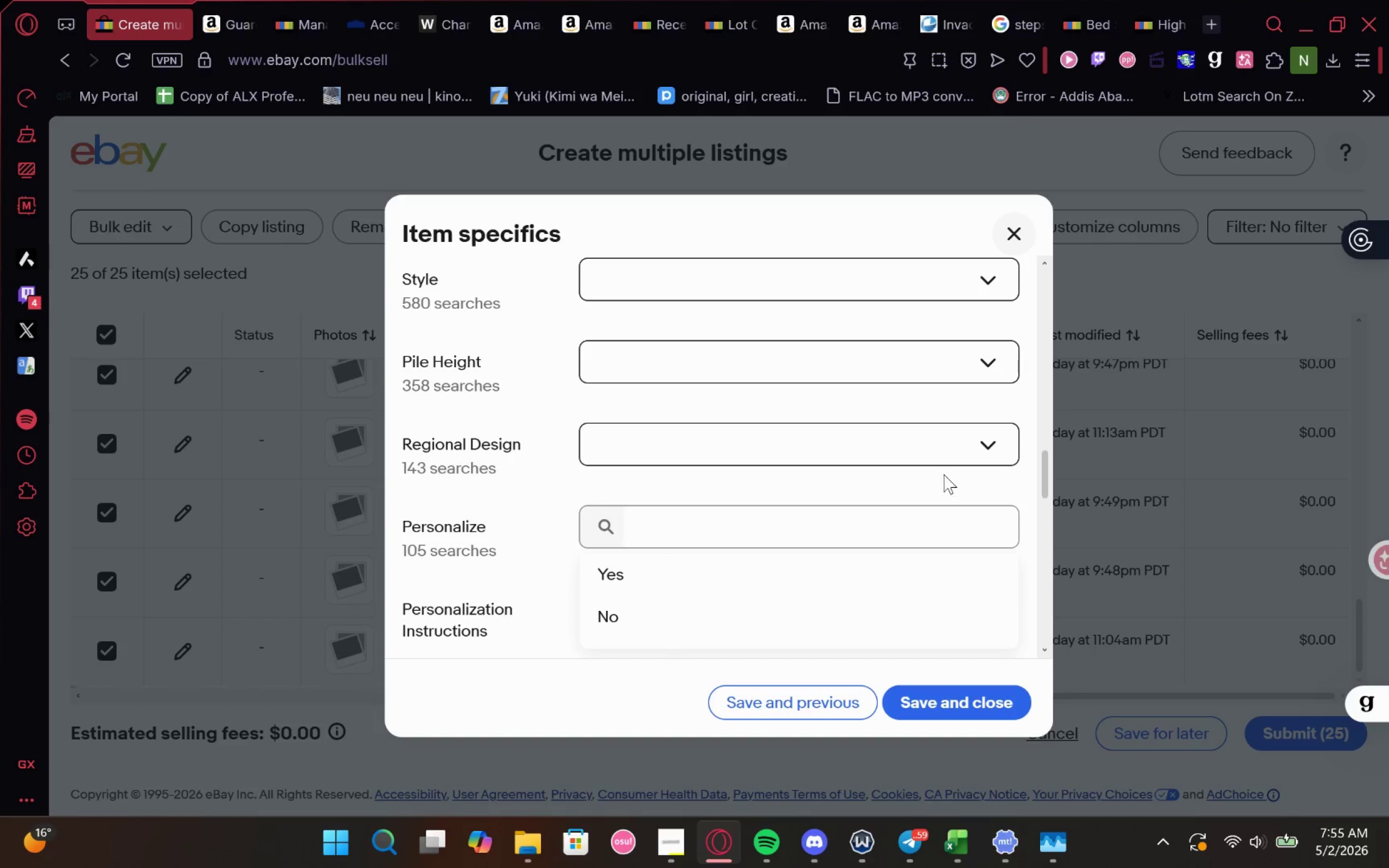 
left_click([944, 474])
 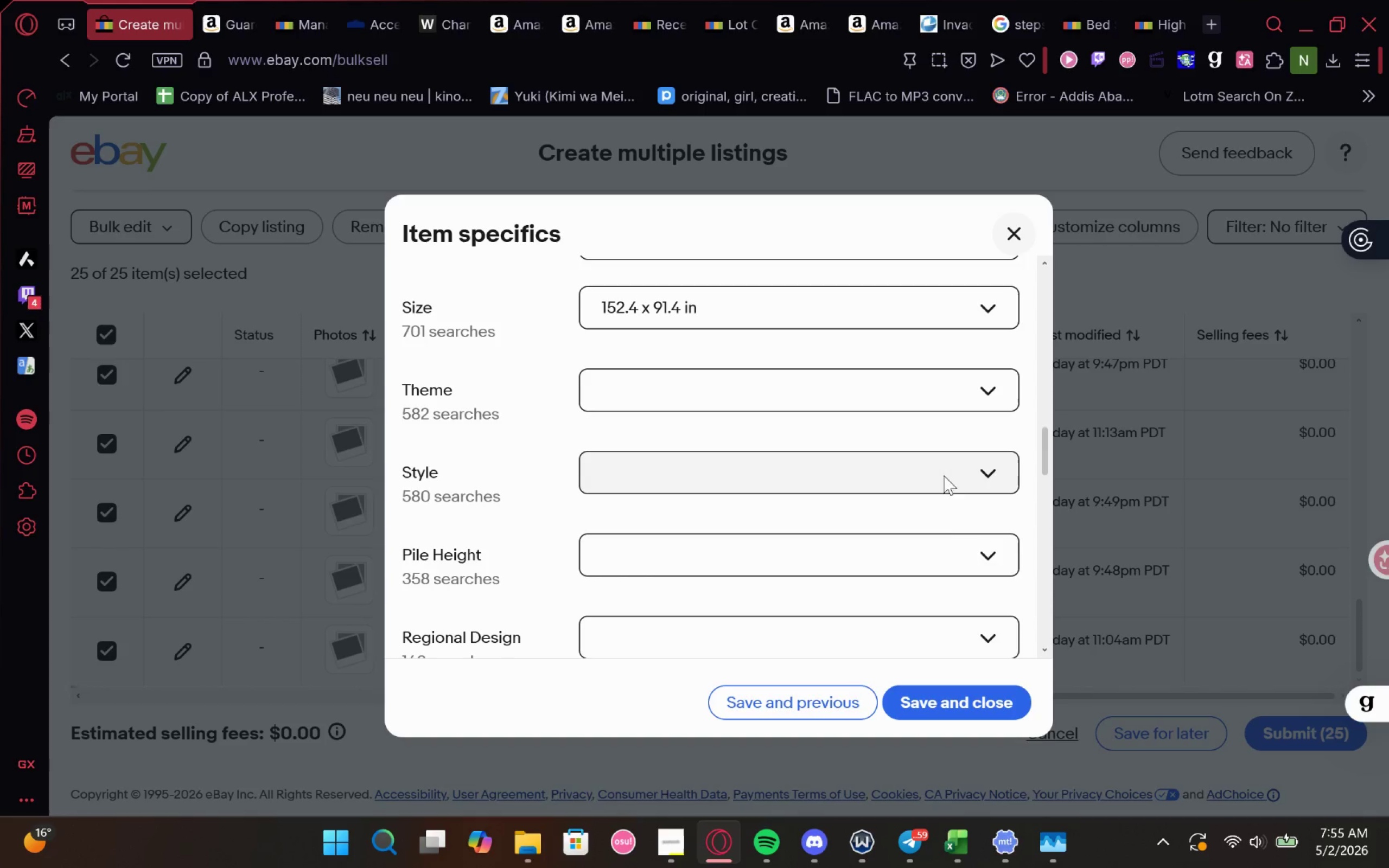 
left_click([928, 547])
 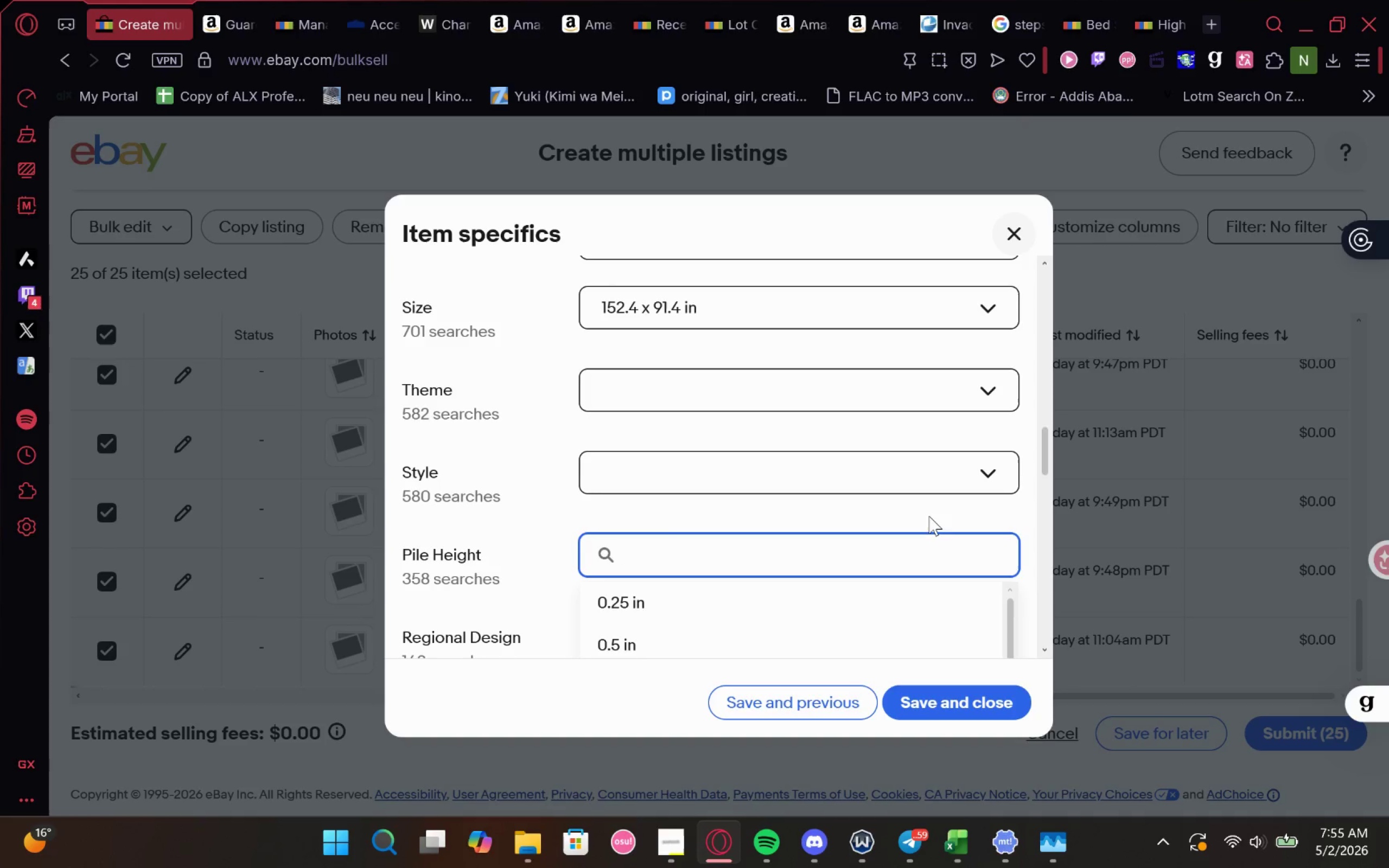 
left_click([927, 514])
 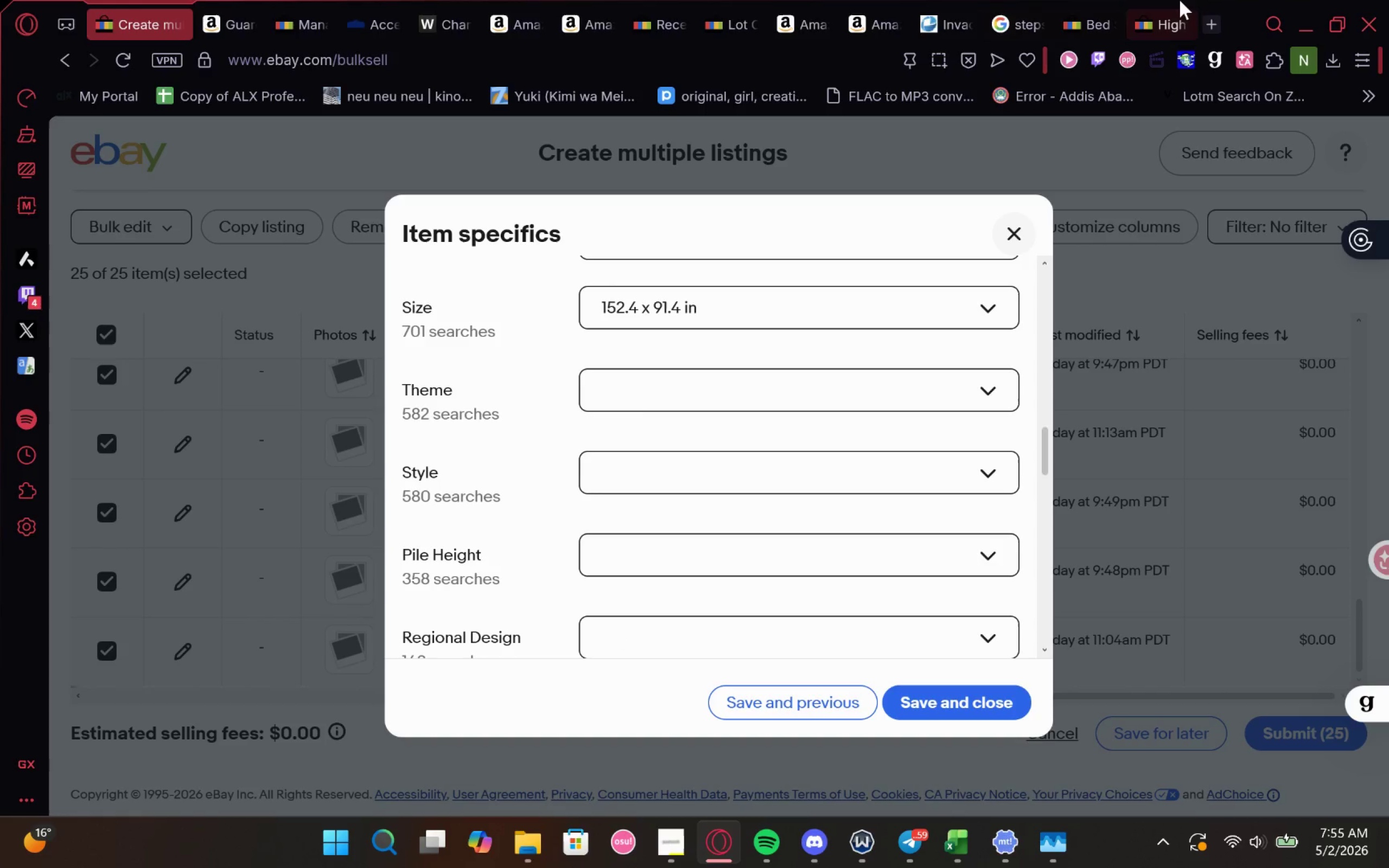 
left_click([1215, 22])
 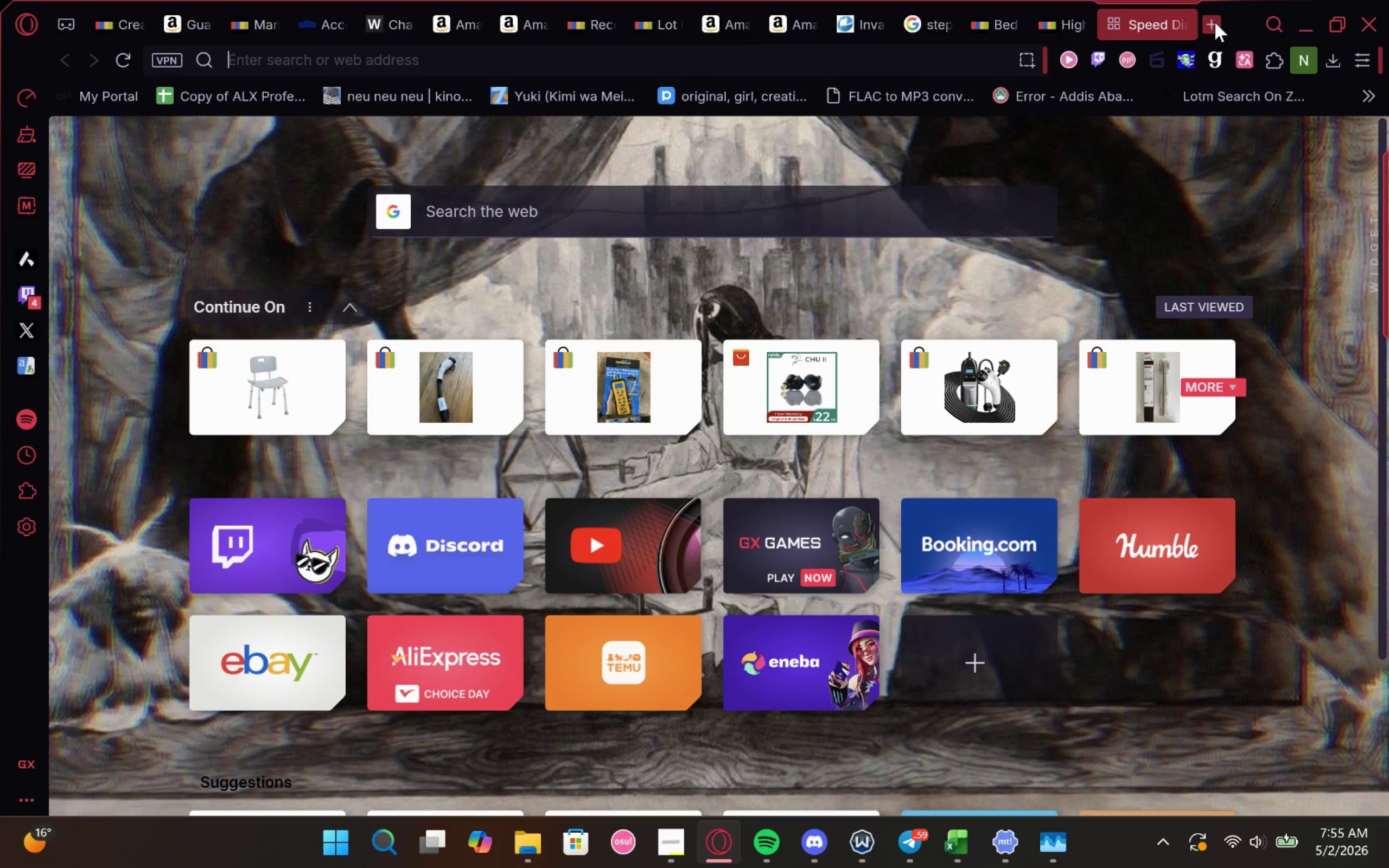 
type(is th )
key(Backspace)
type(epile height of soe)
key(Backspace)
type(mething it's thickness)
 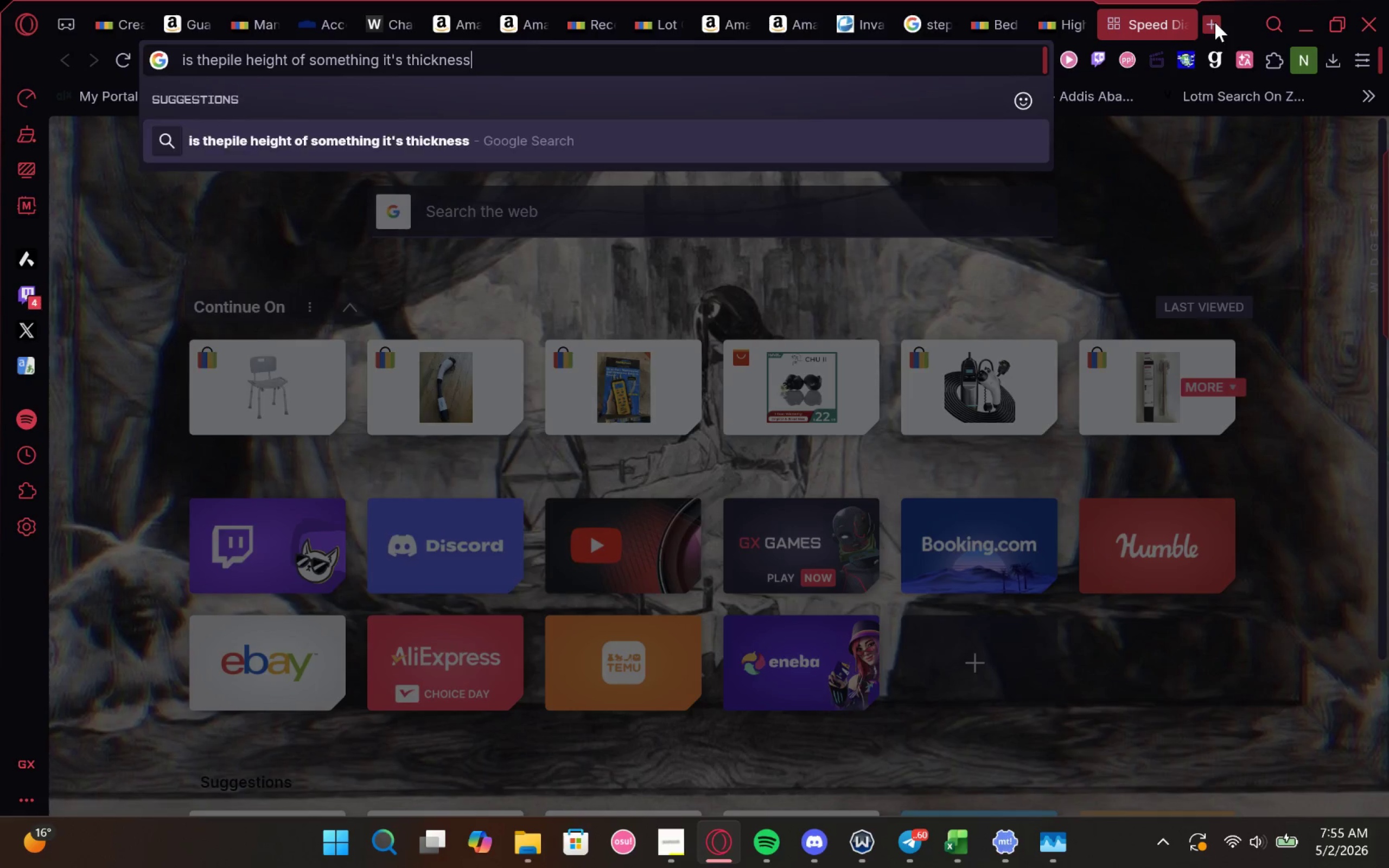 
key(Enter)
 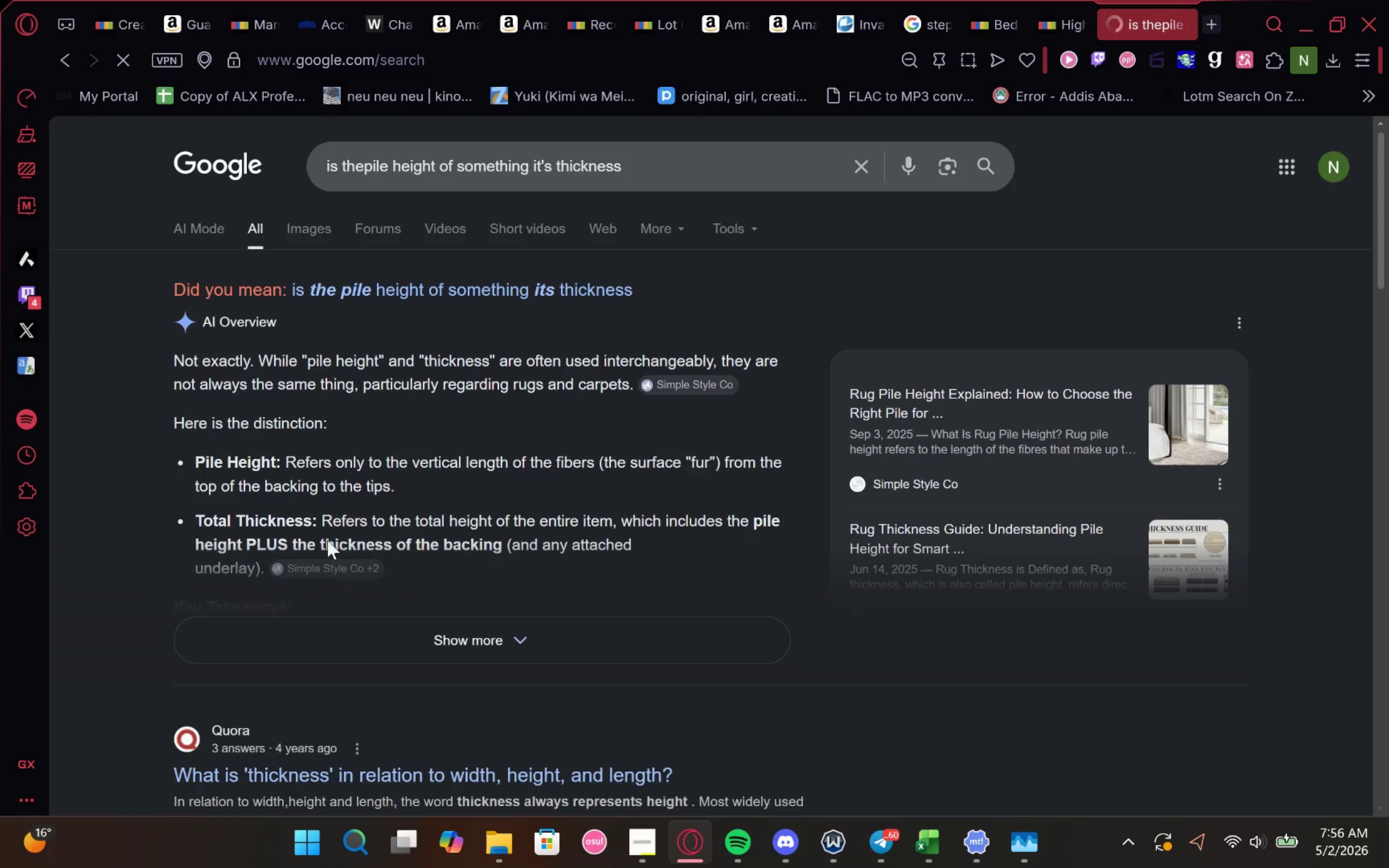 
wait(5.88)
 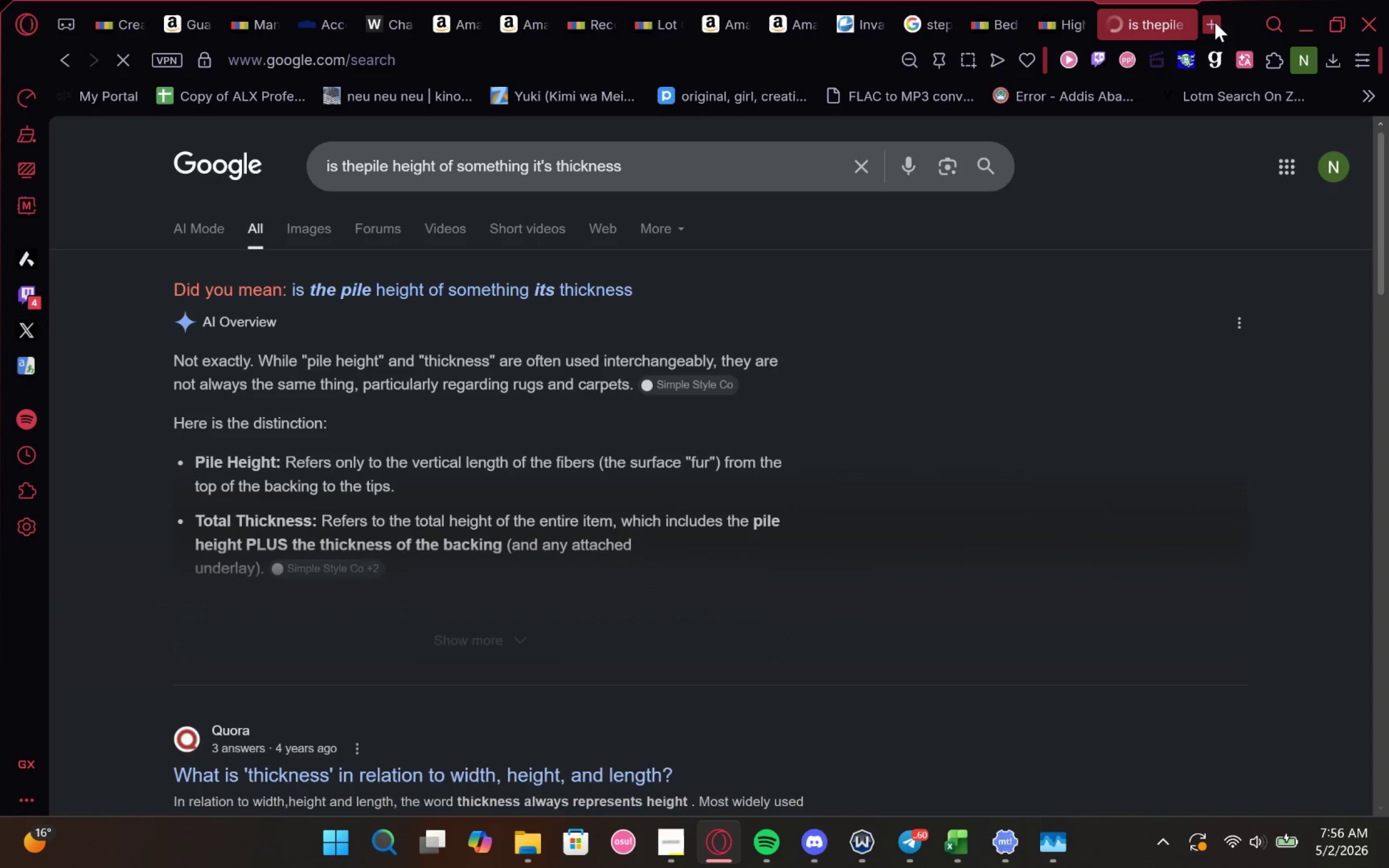 
left_click([385, 645])
 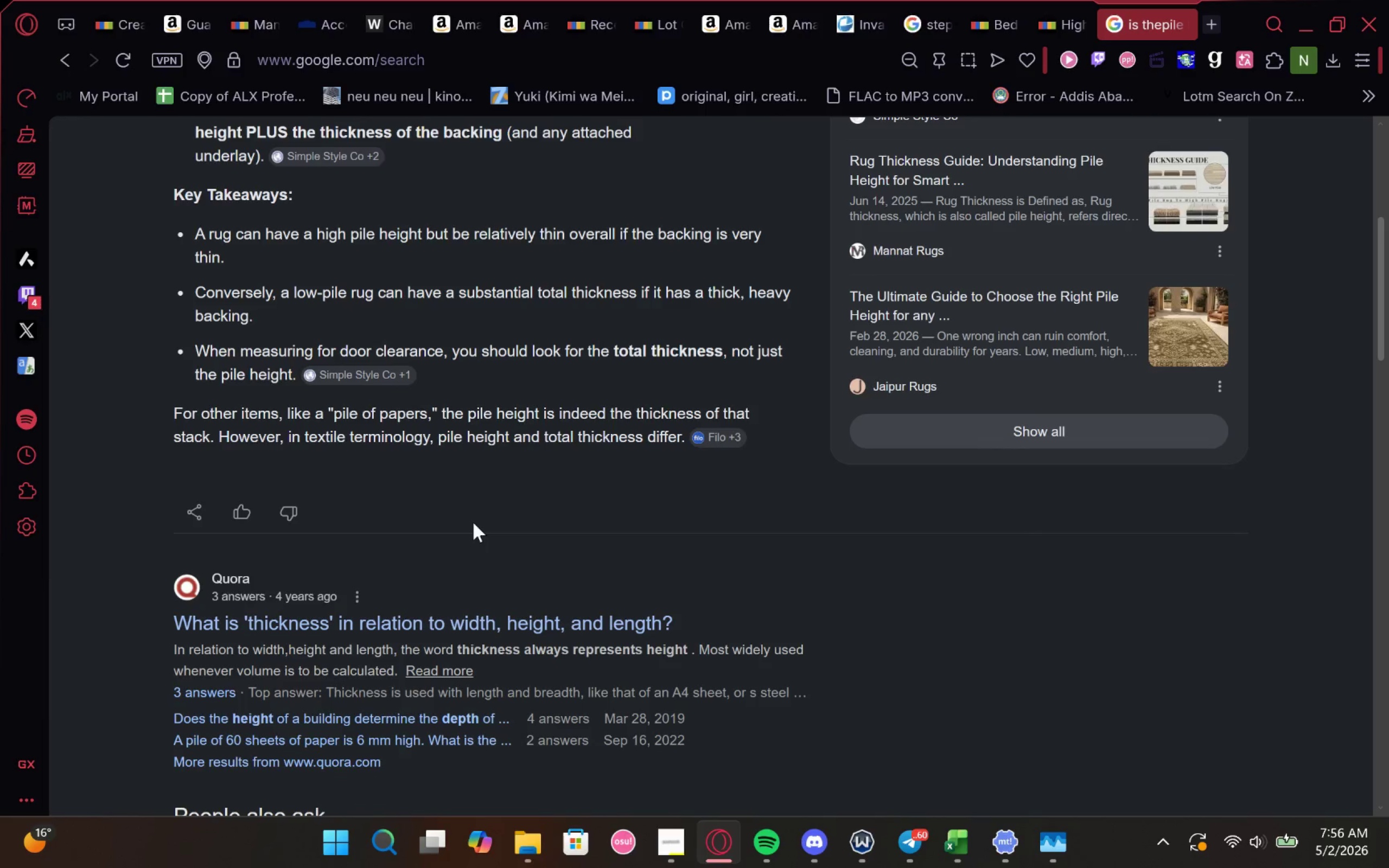 
wait(28.89)
 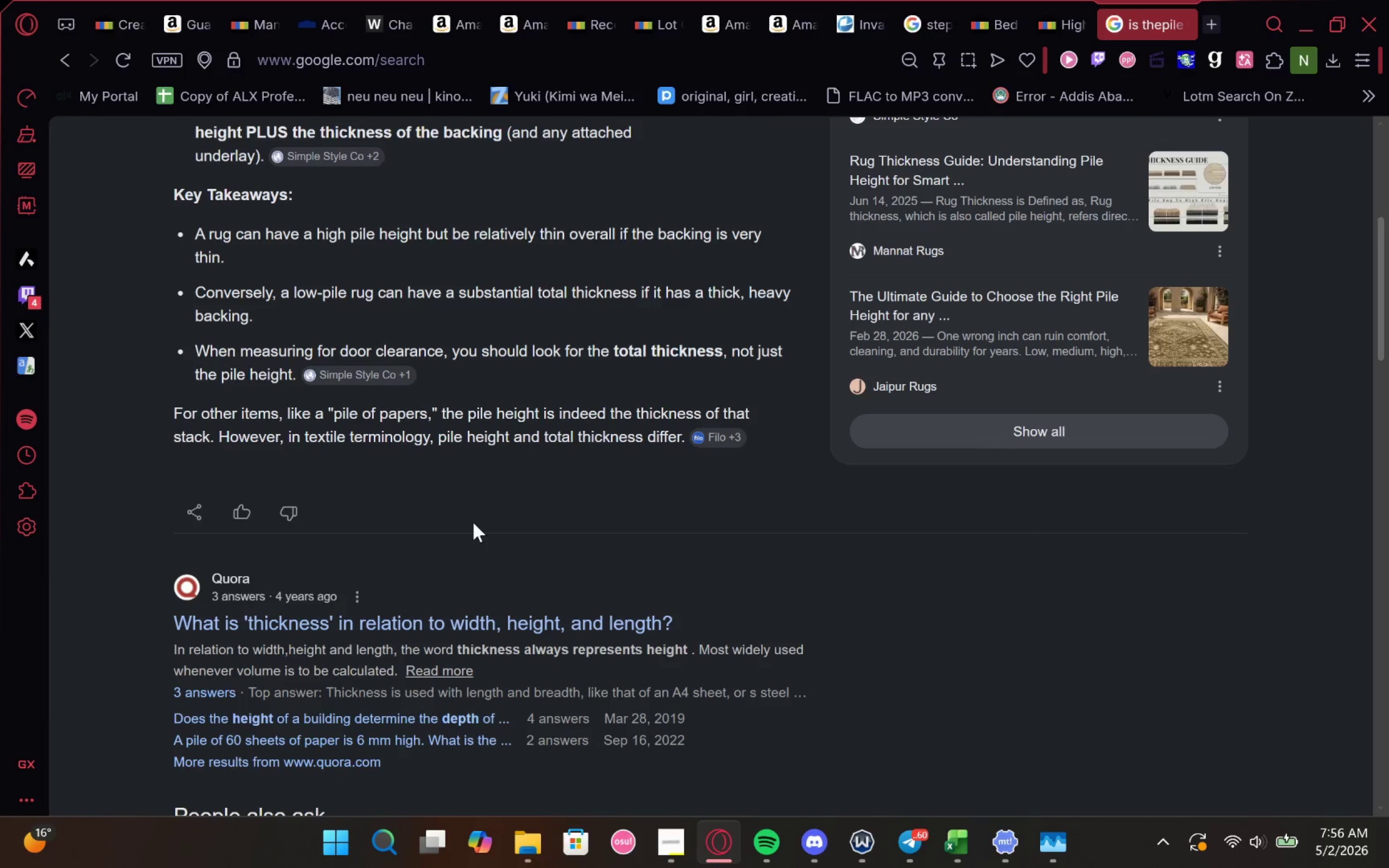 
left_click([122, 29])
 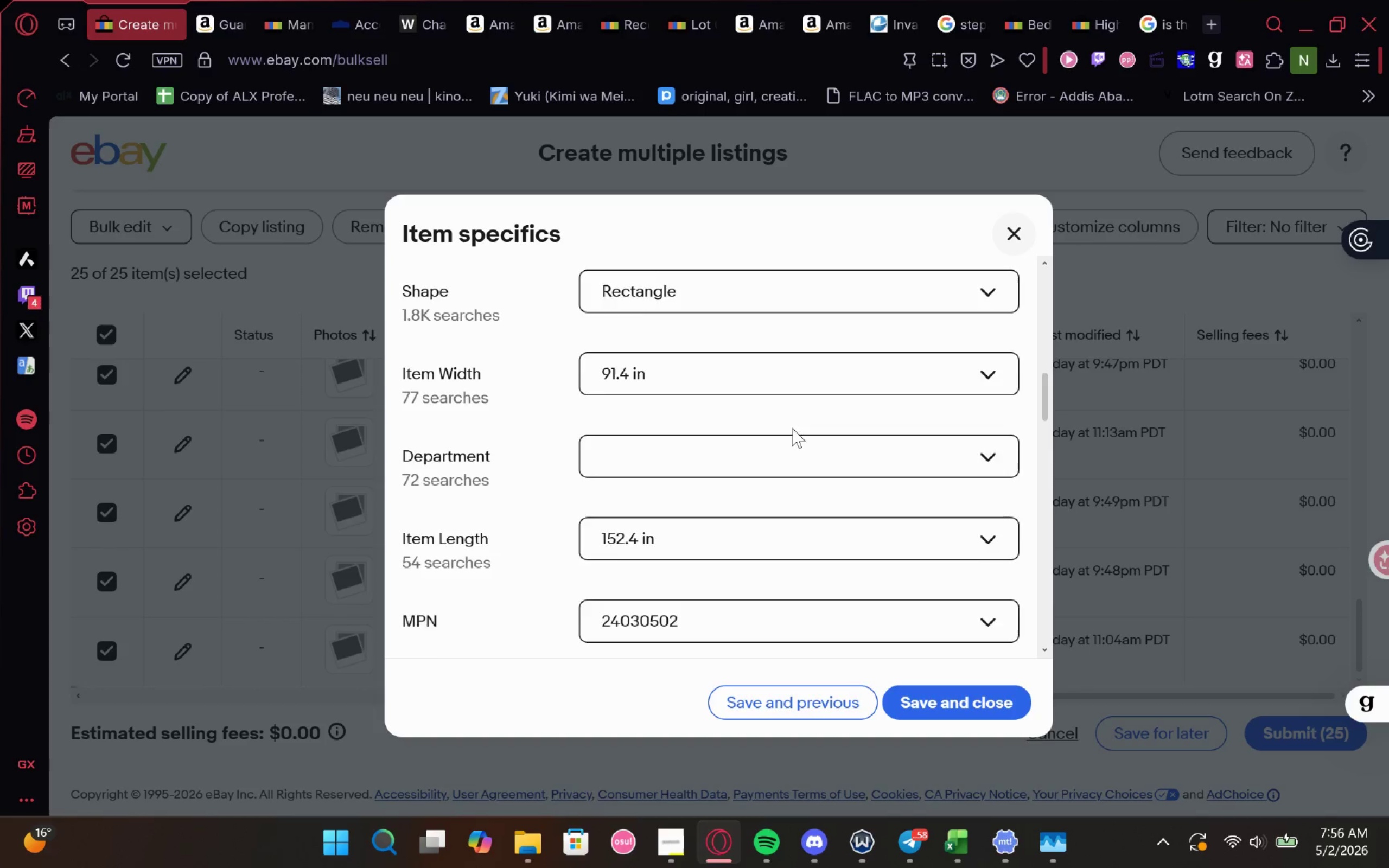 
wait(8.95)
 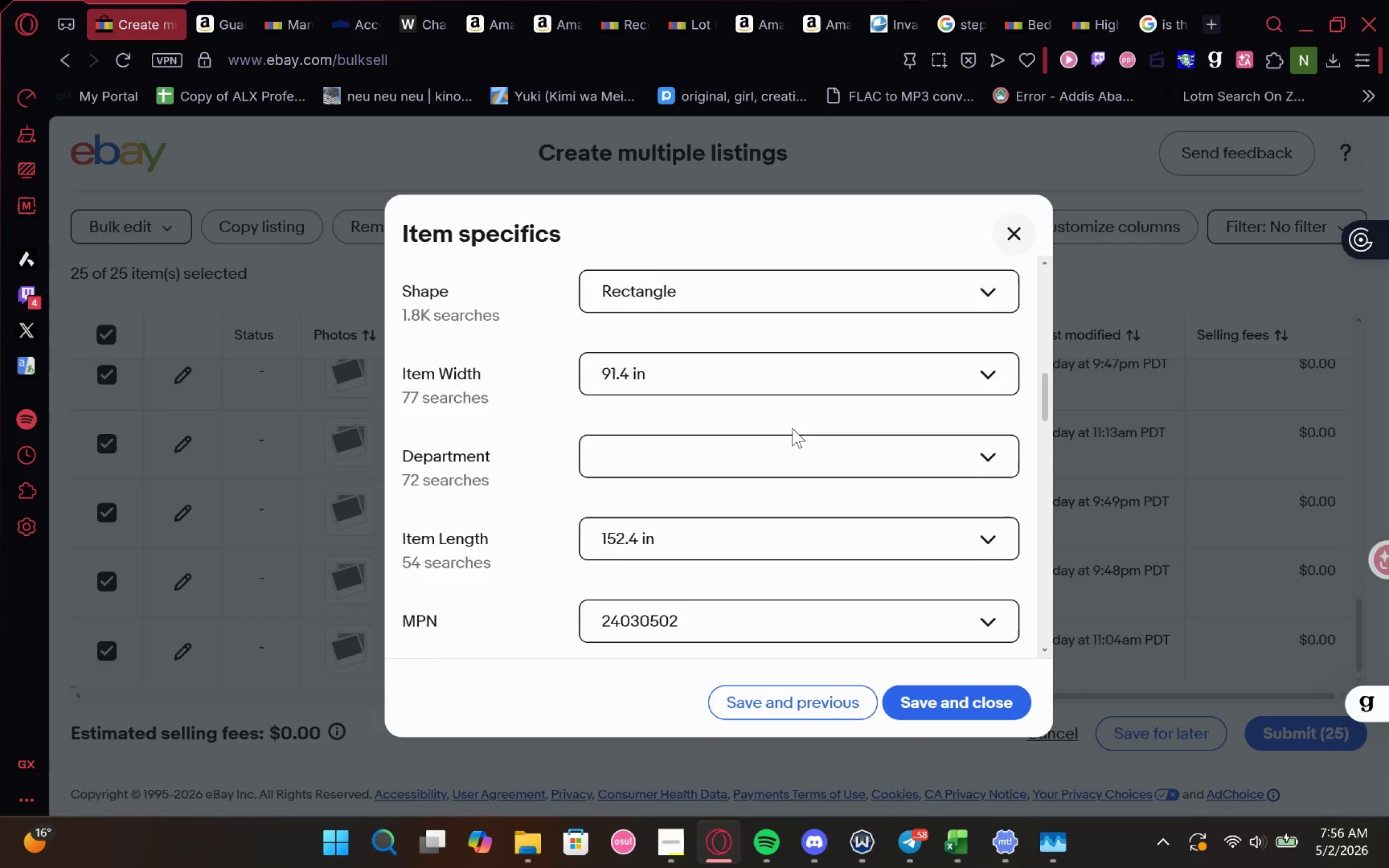 
left_click([802, 457])
 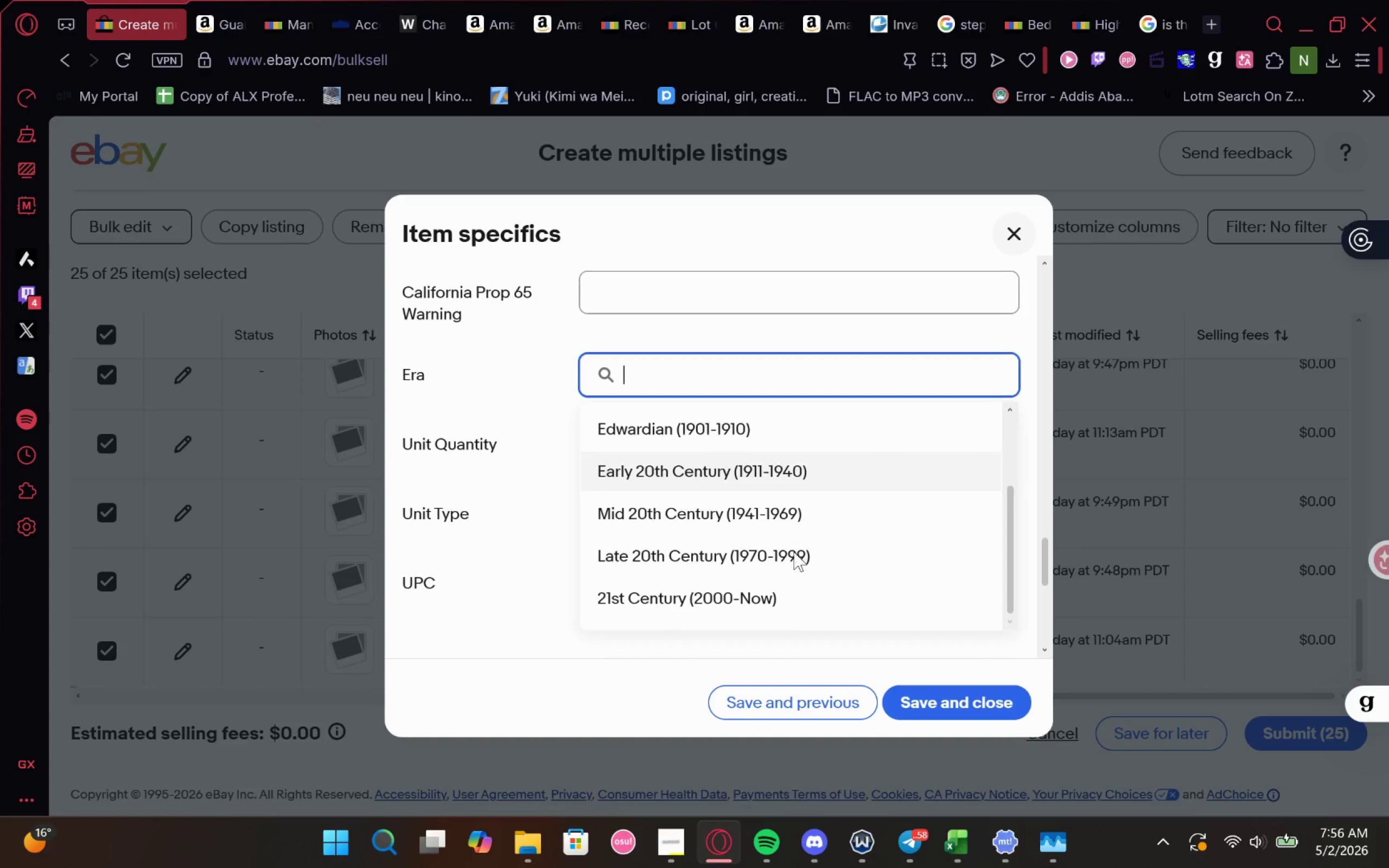 
left_click([804, 596])
 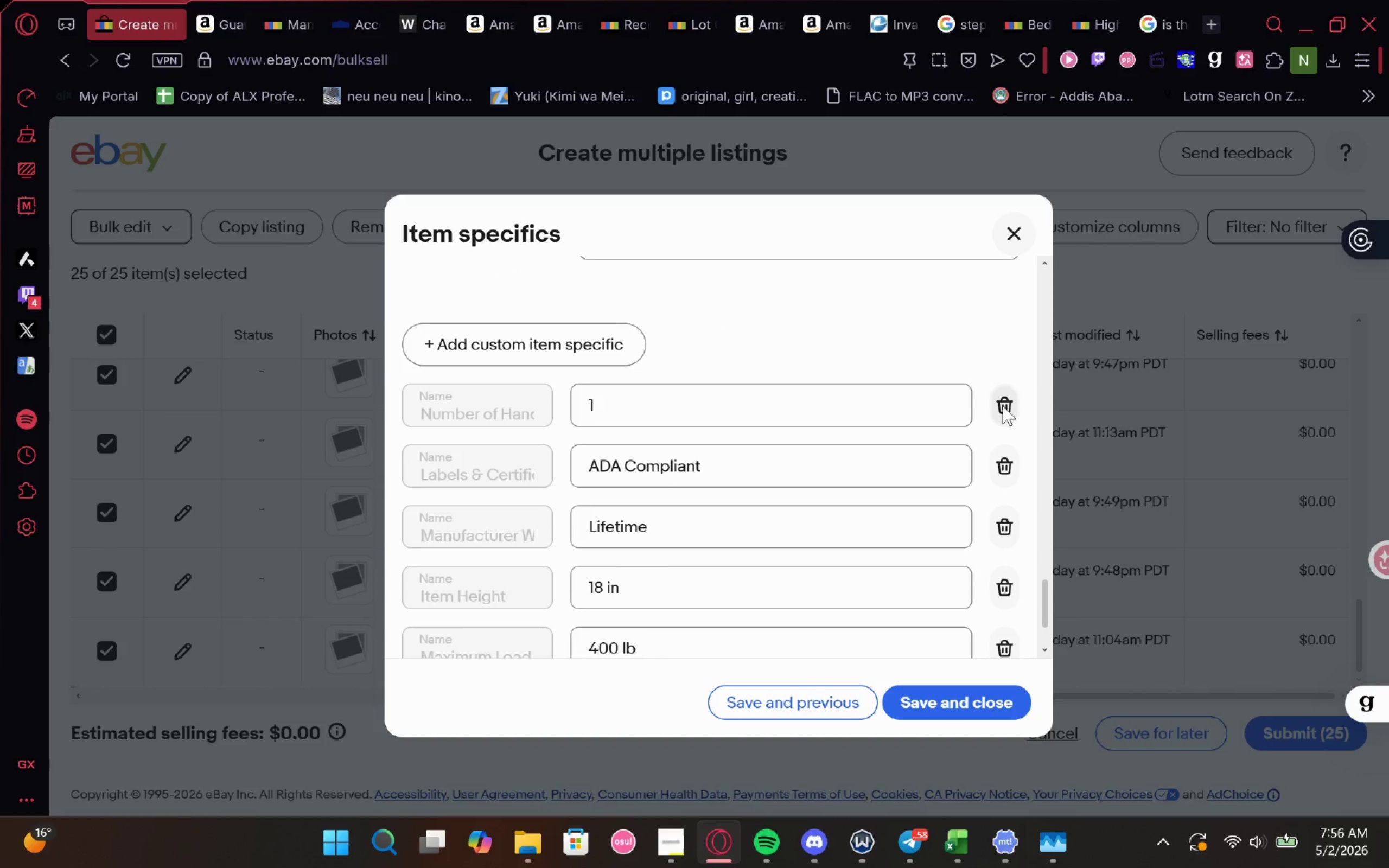 
wait(5.52)
 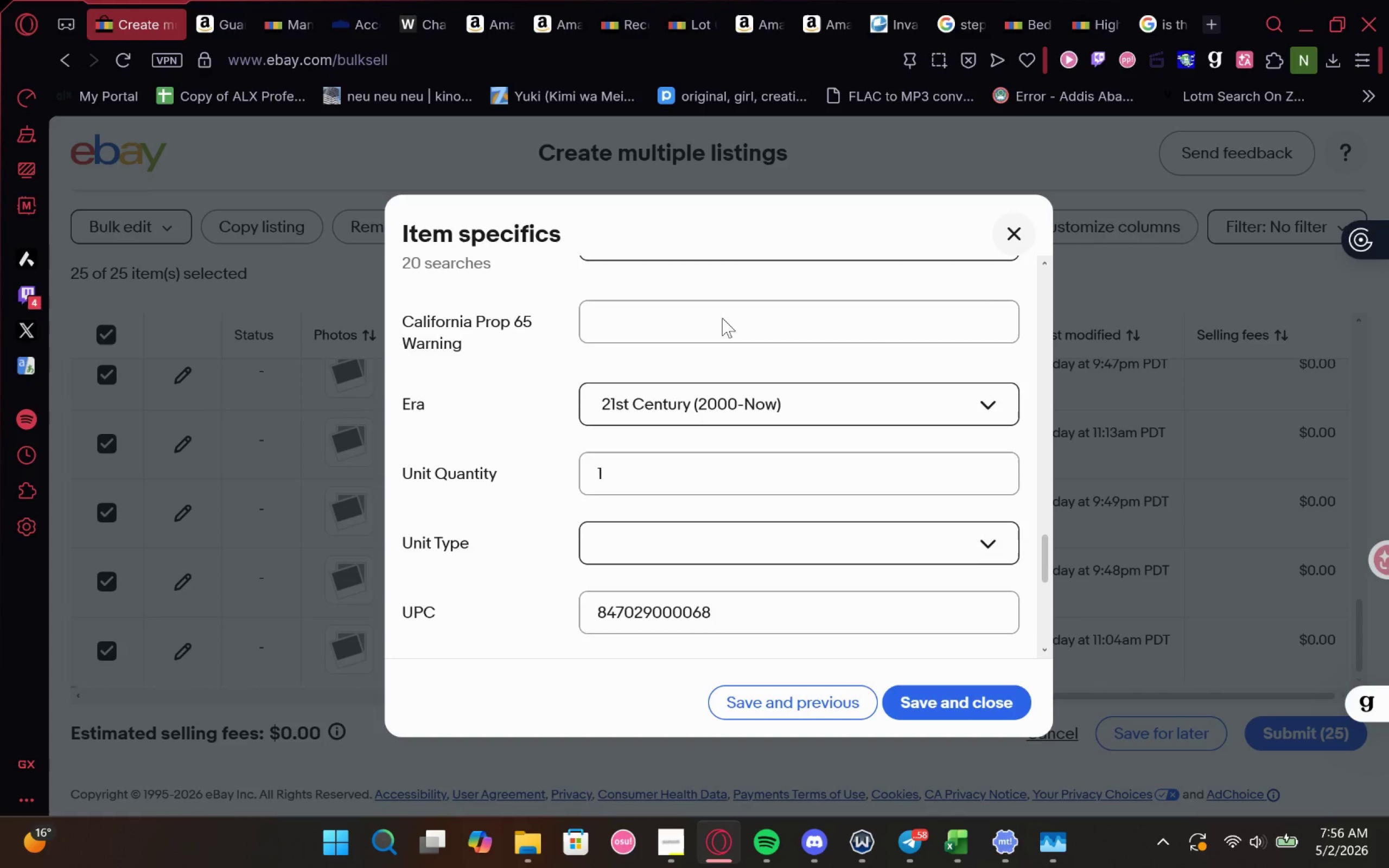 
left_click([1003, 406])
 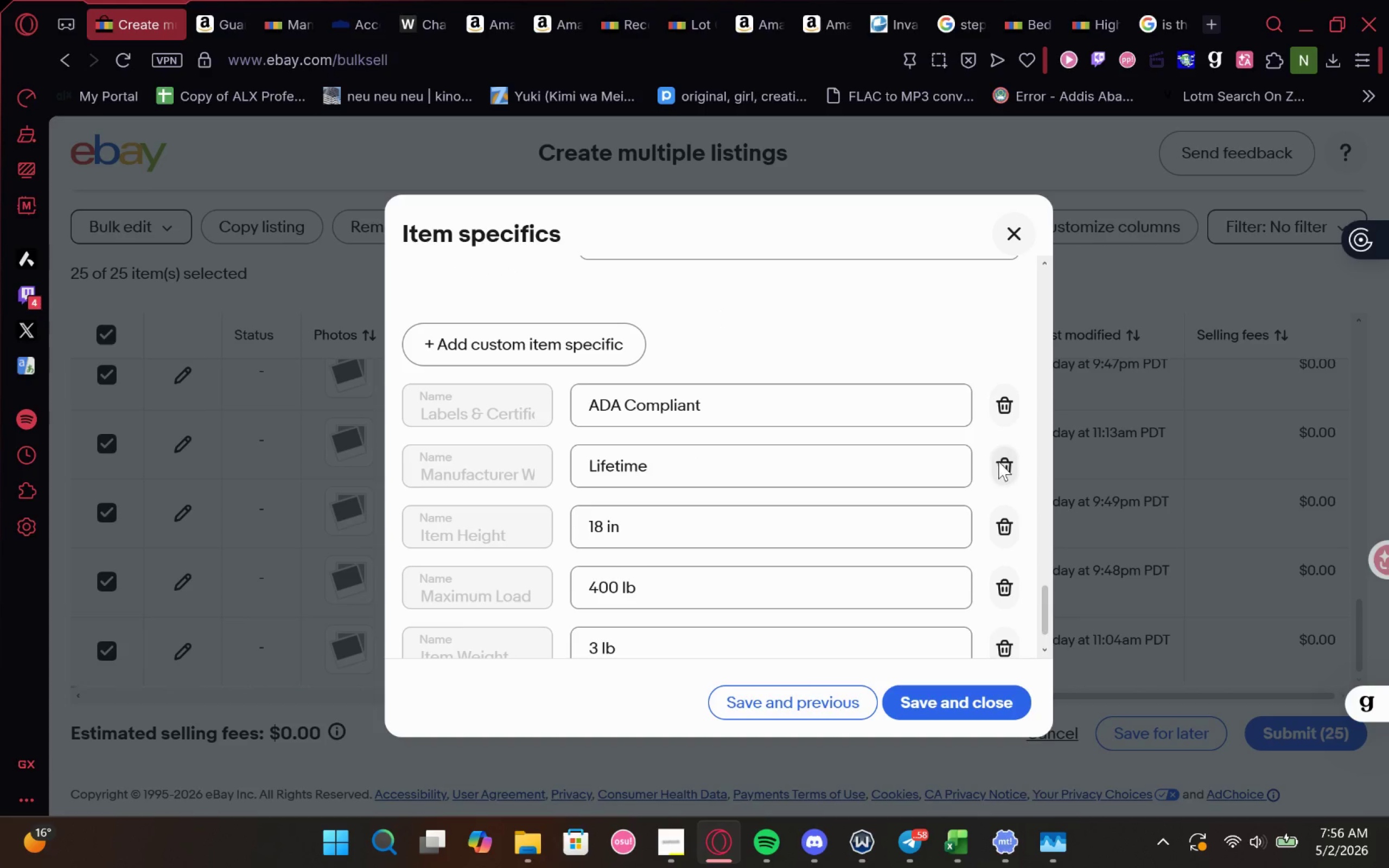 
left_click([998, 461])
 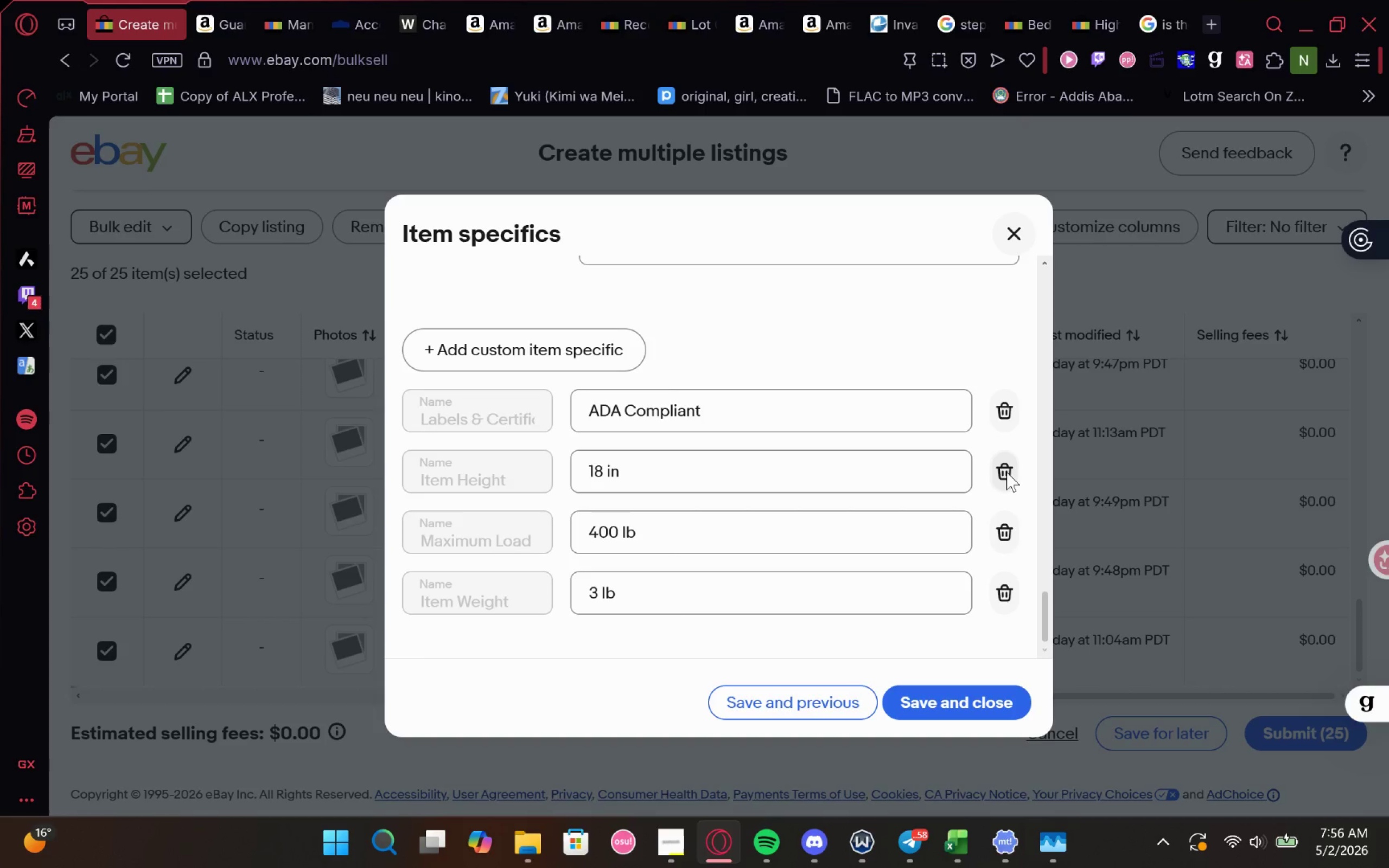 
left_click([1006, 472])
 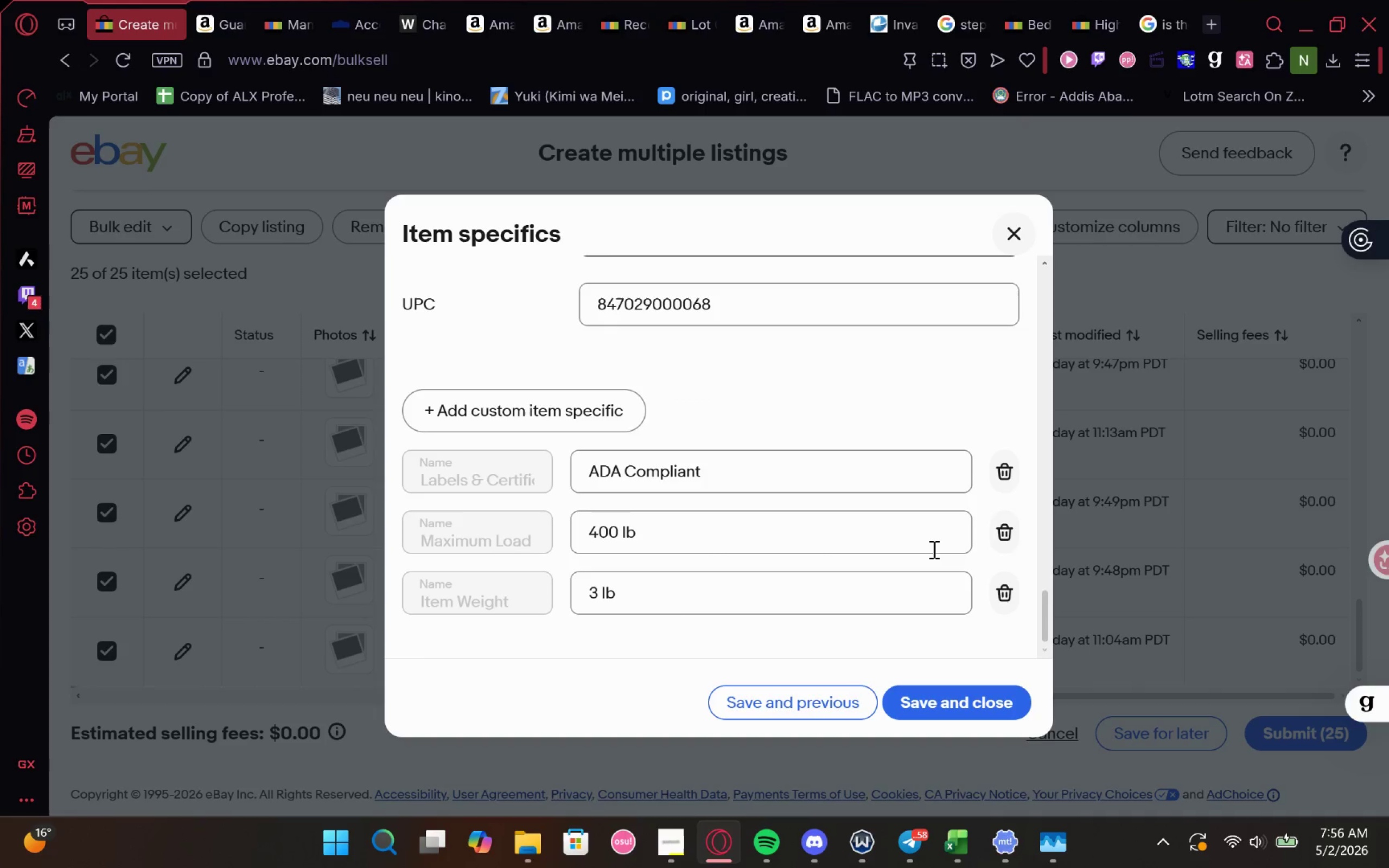 
left_click([1009, 535])
 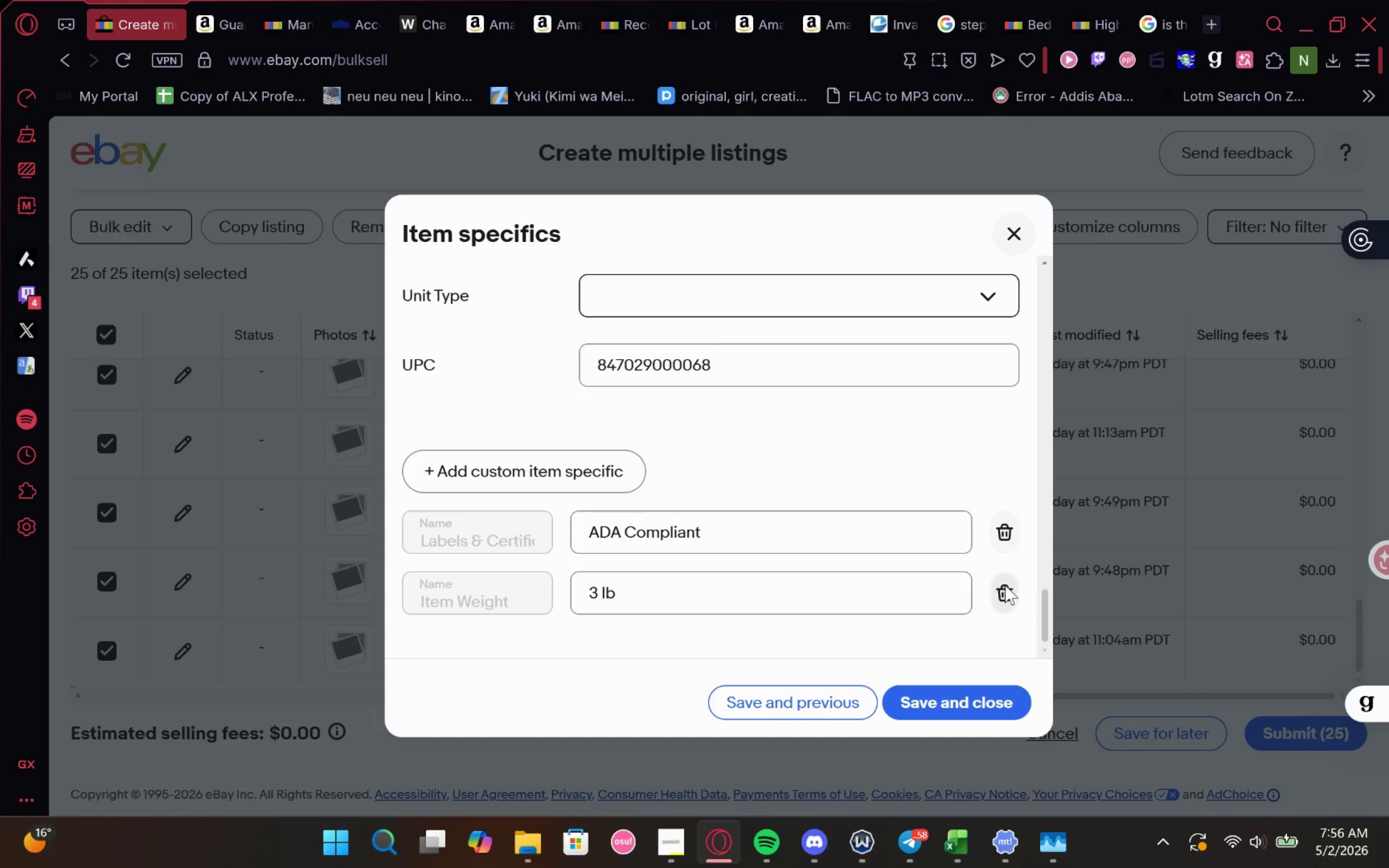 
left_click([1004, 585])
 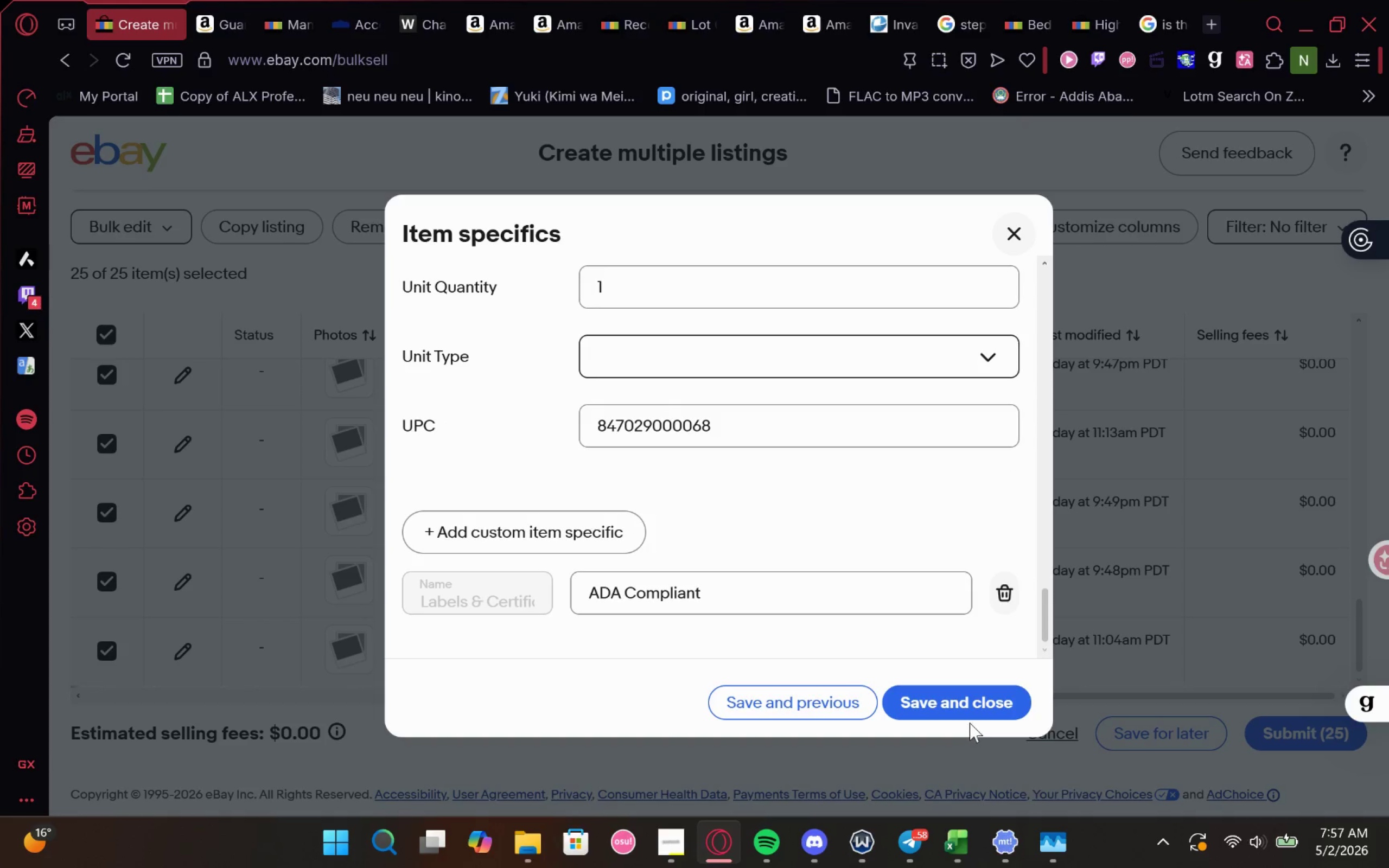 
left_click([966, 709])
 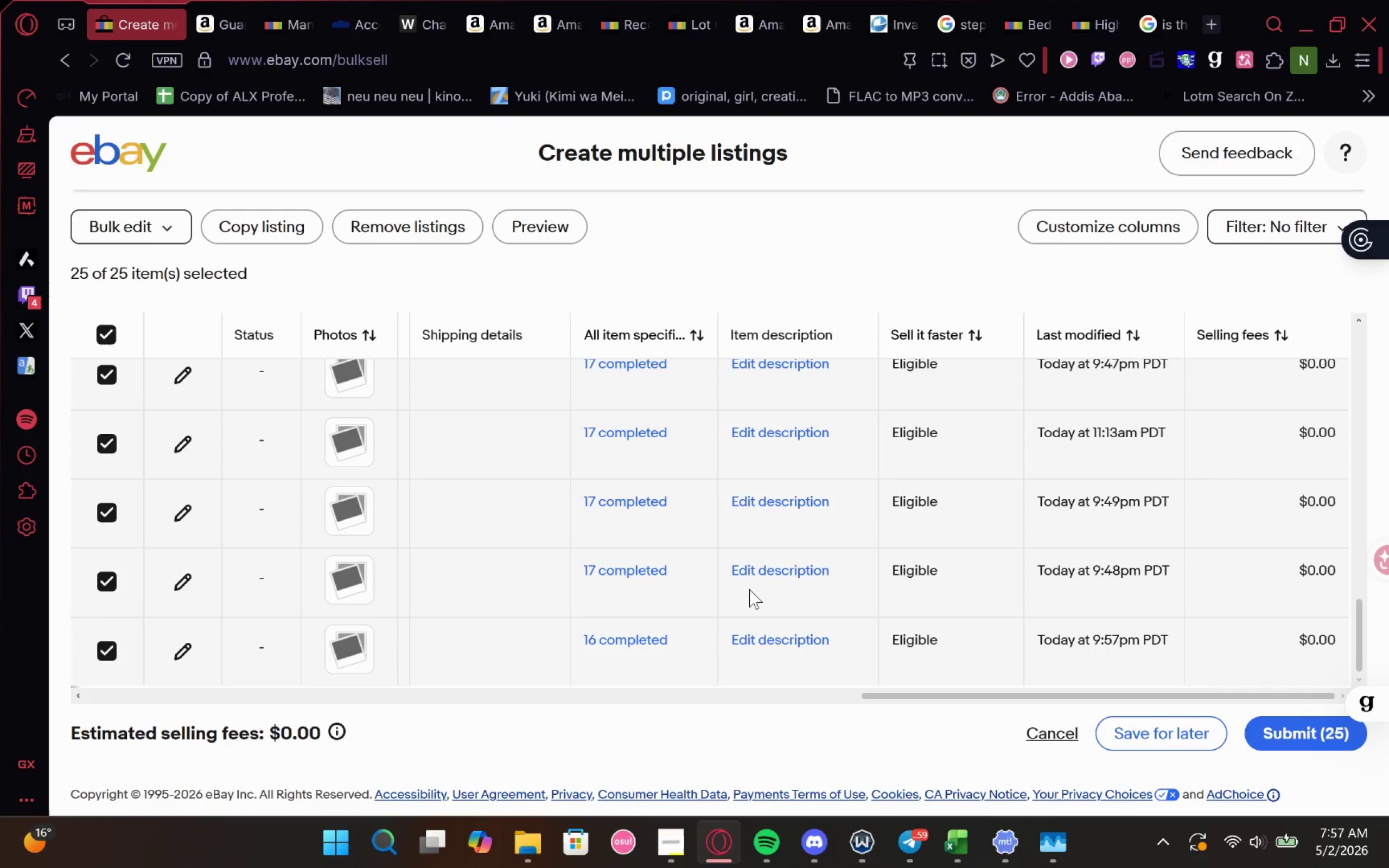 
wait(5.53)
 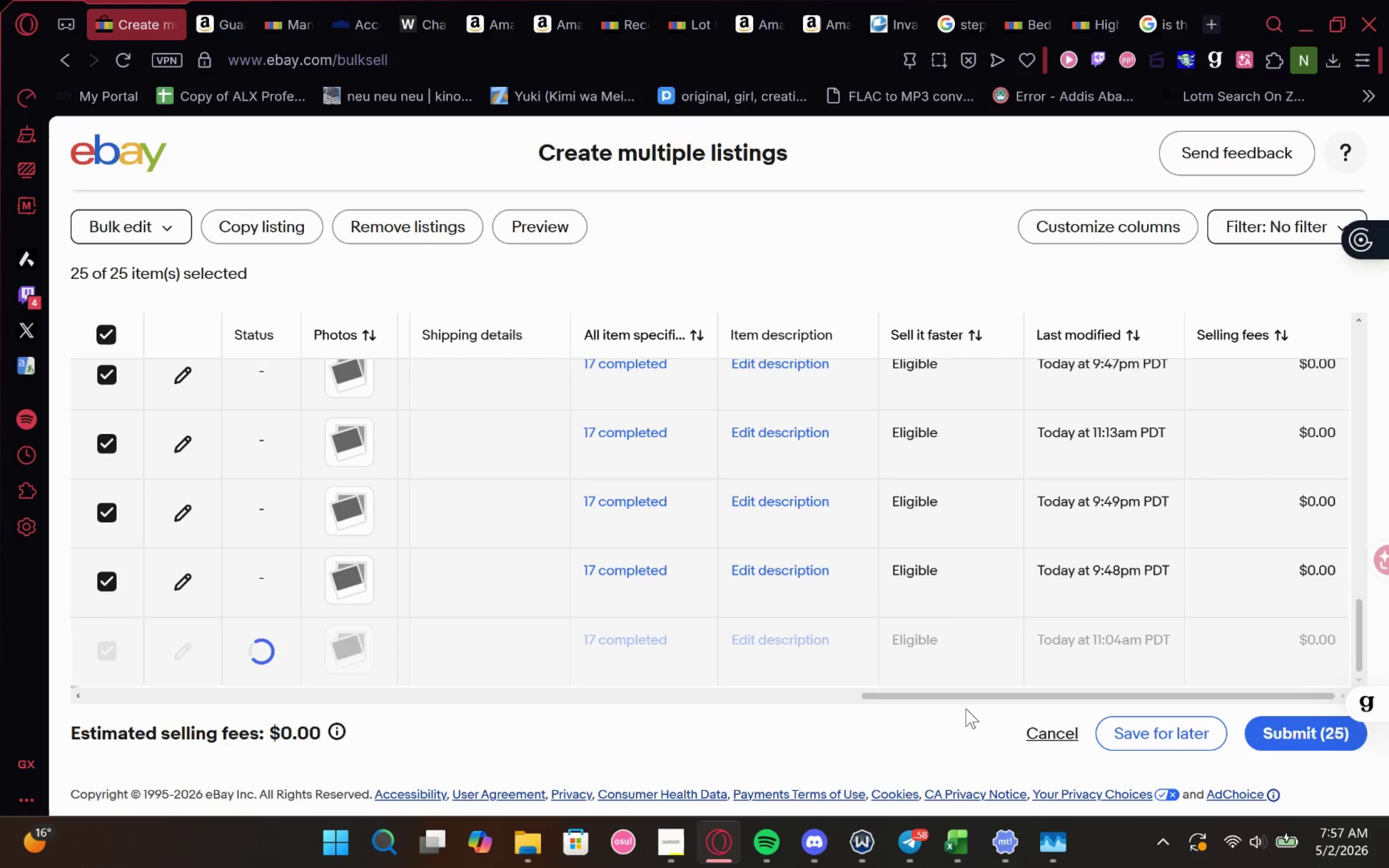 
left_click([635, 578])
 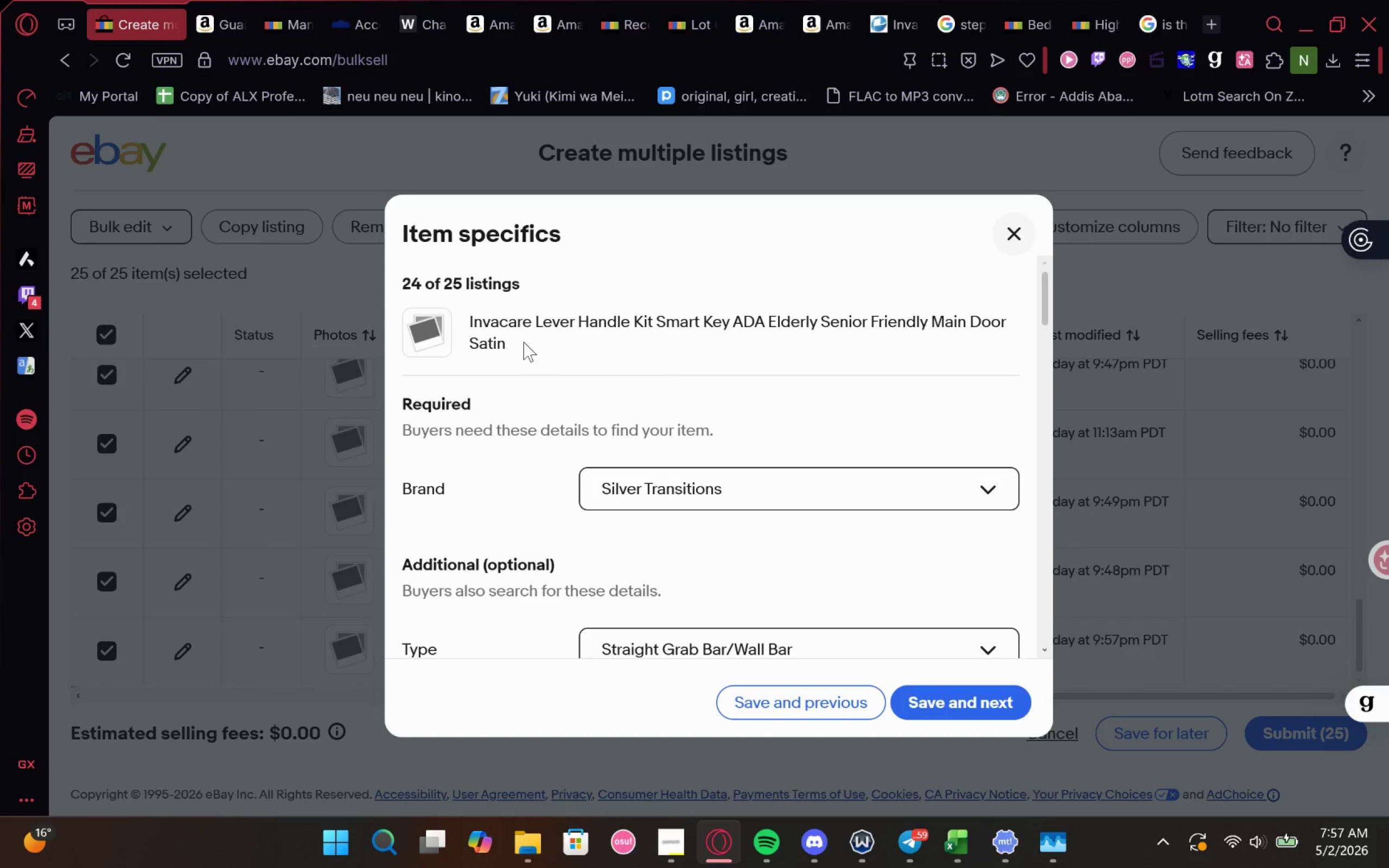 
wait(6.79)
 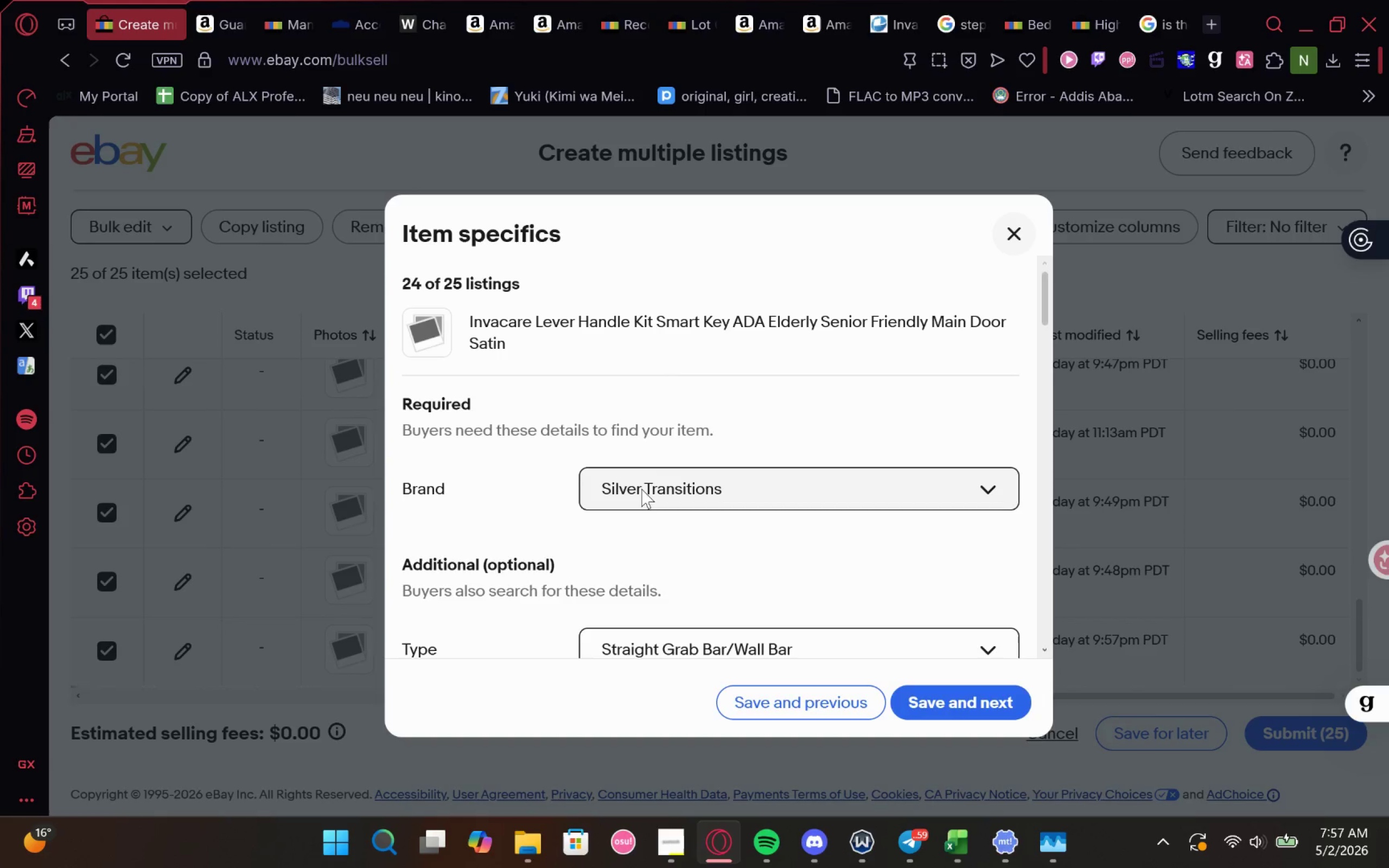 
left_click([812, 480])
 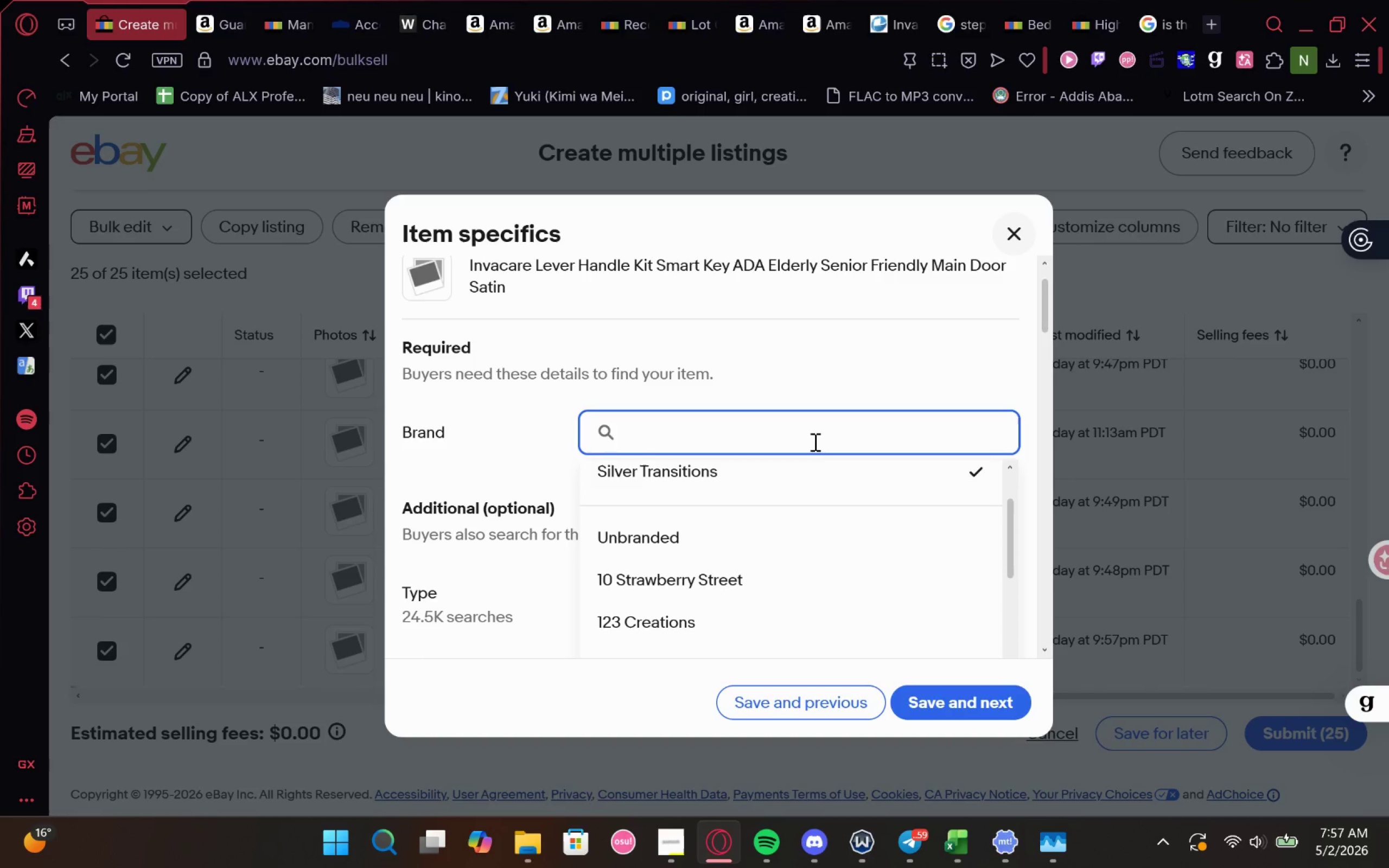 
type(inva)
 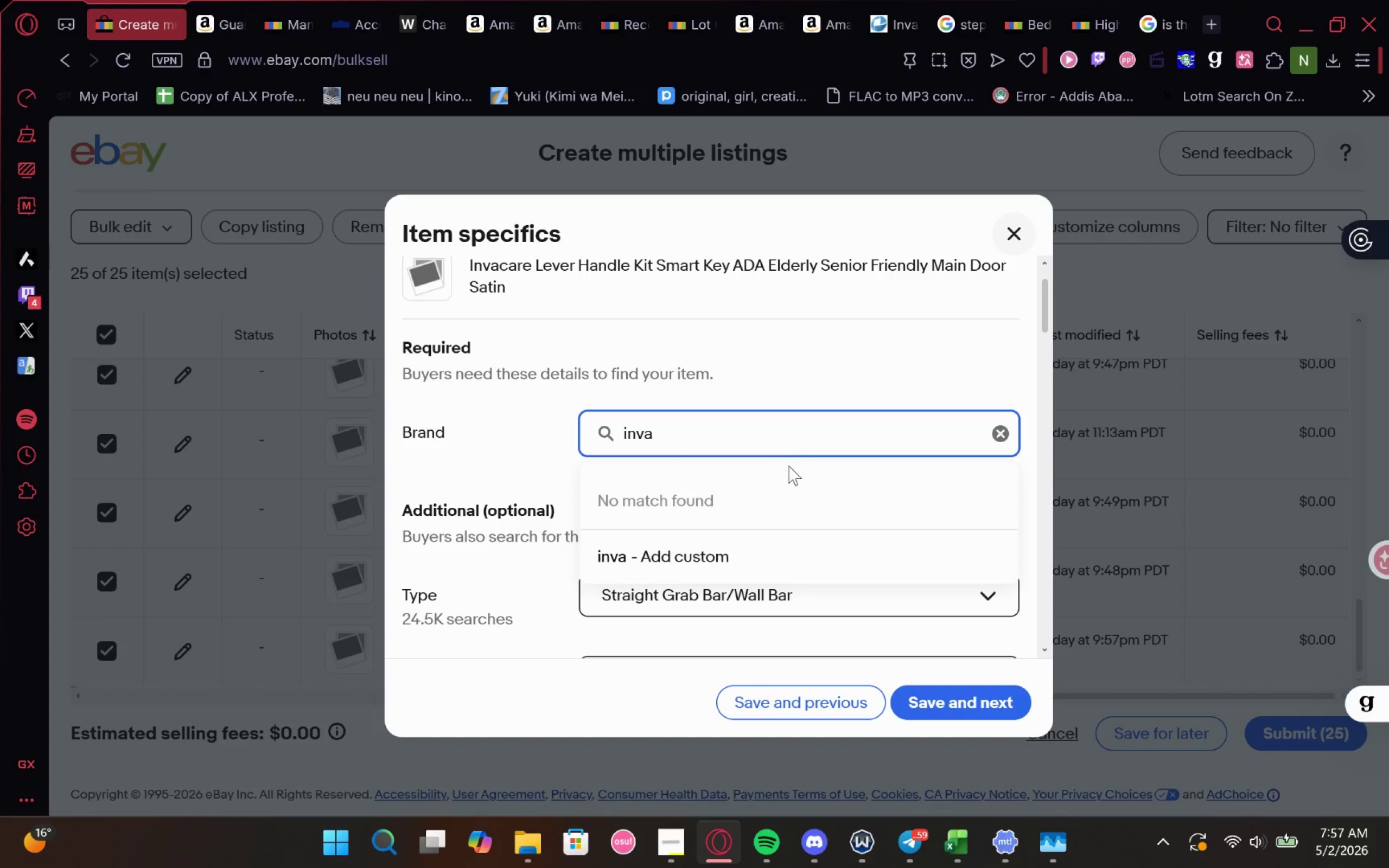 
hold_key(key=Backspace, duration=0.75)
 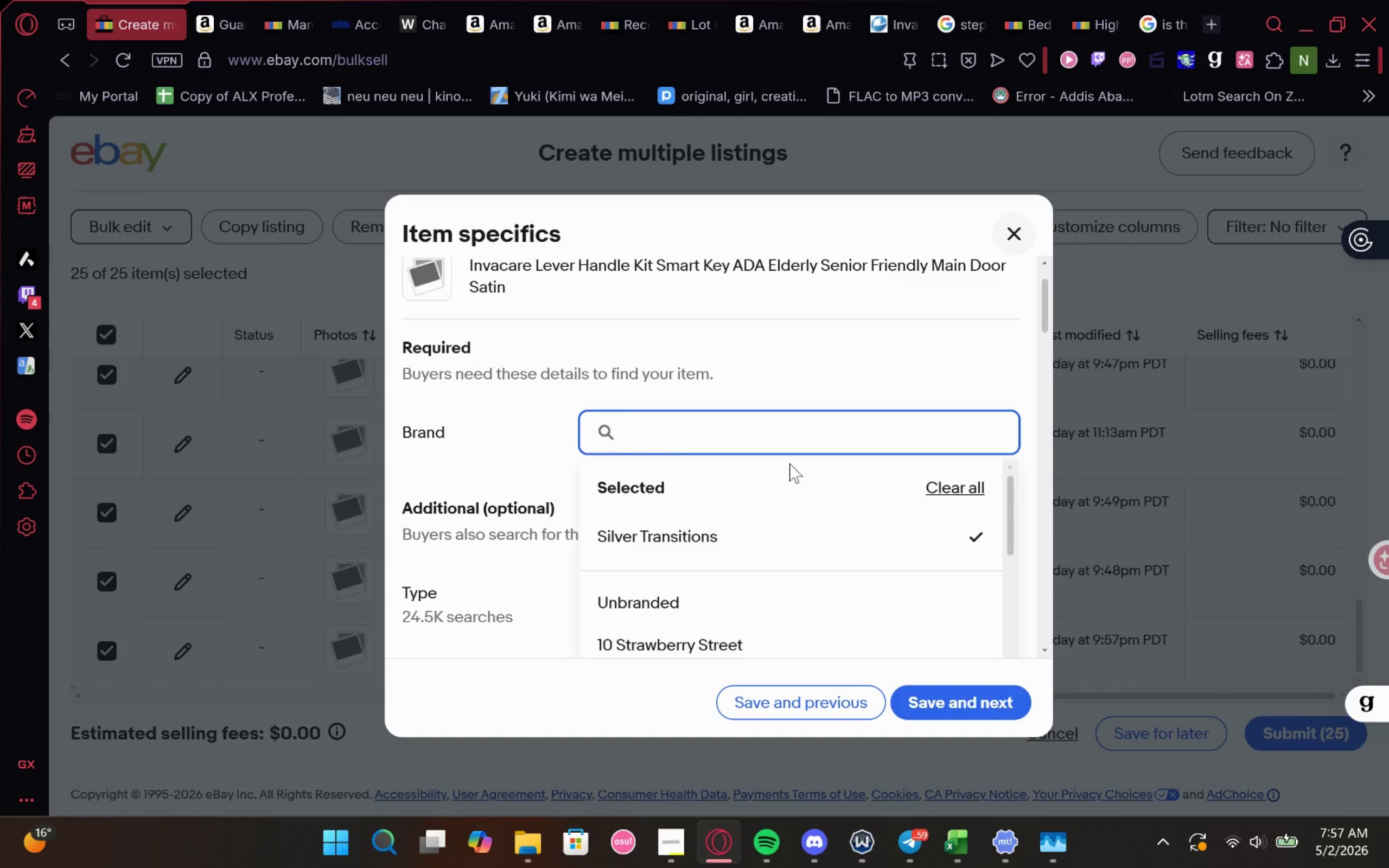 
type(Invacae)
key(Backspace)
type(re)
 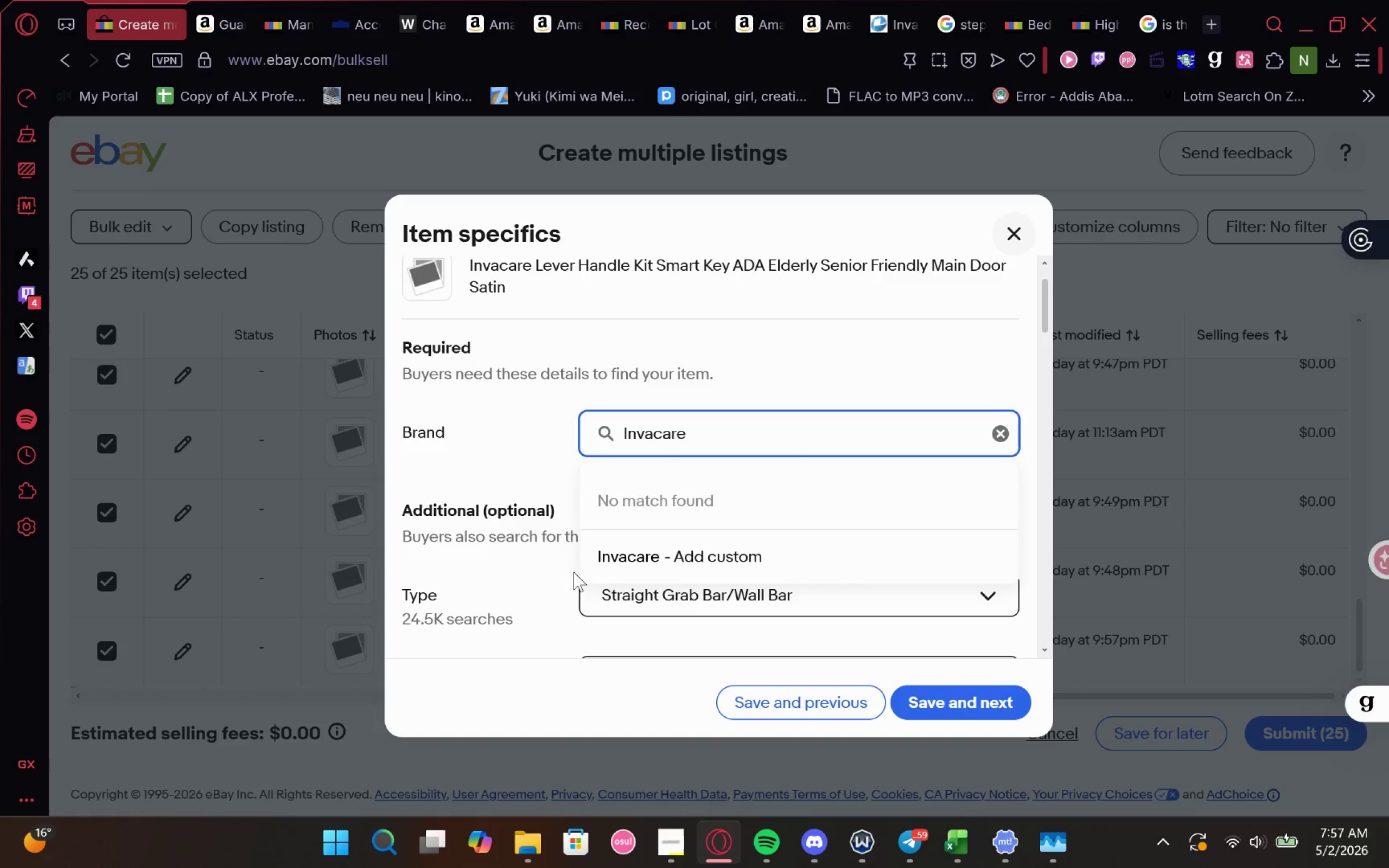 
left_click([618, 558])
 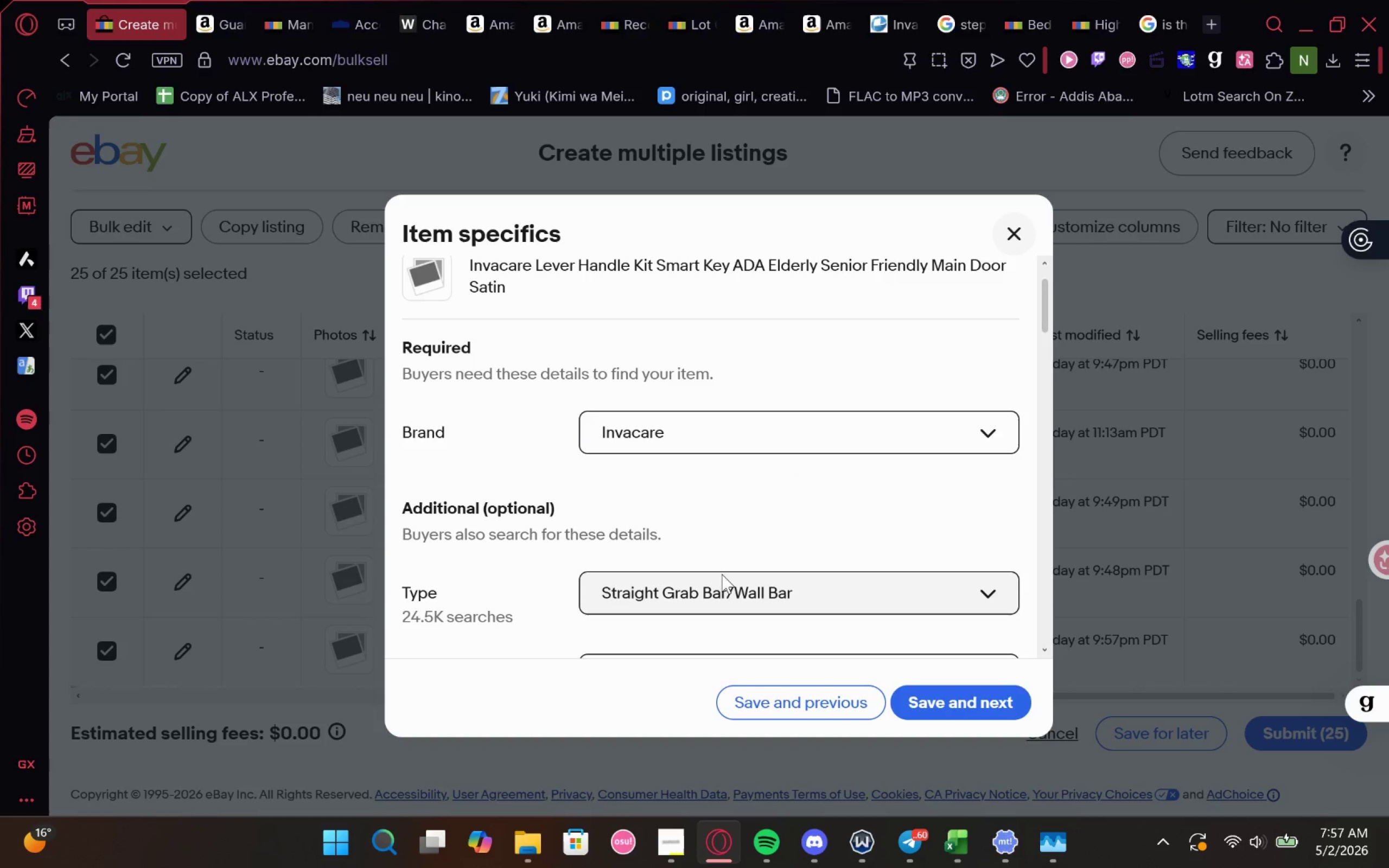 
left_click([722, 574])
 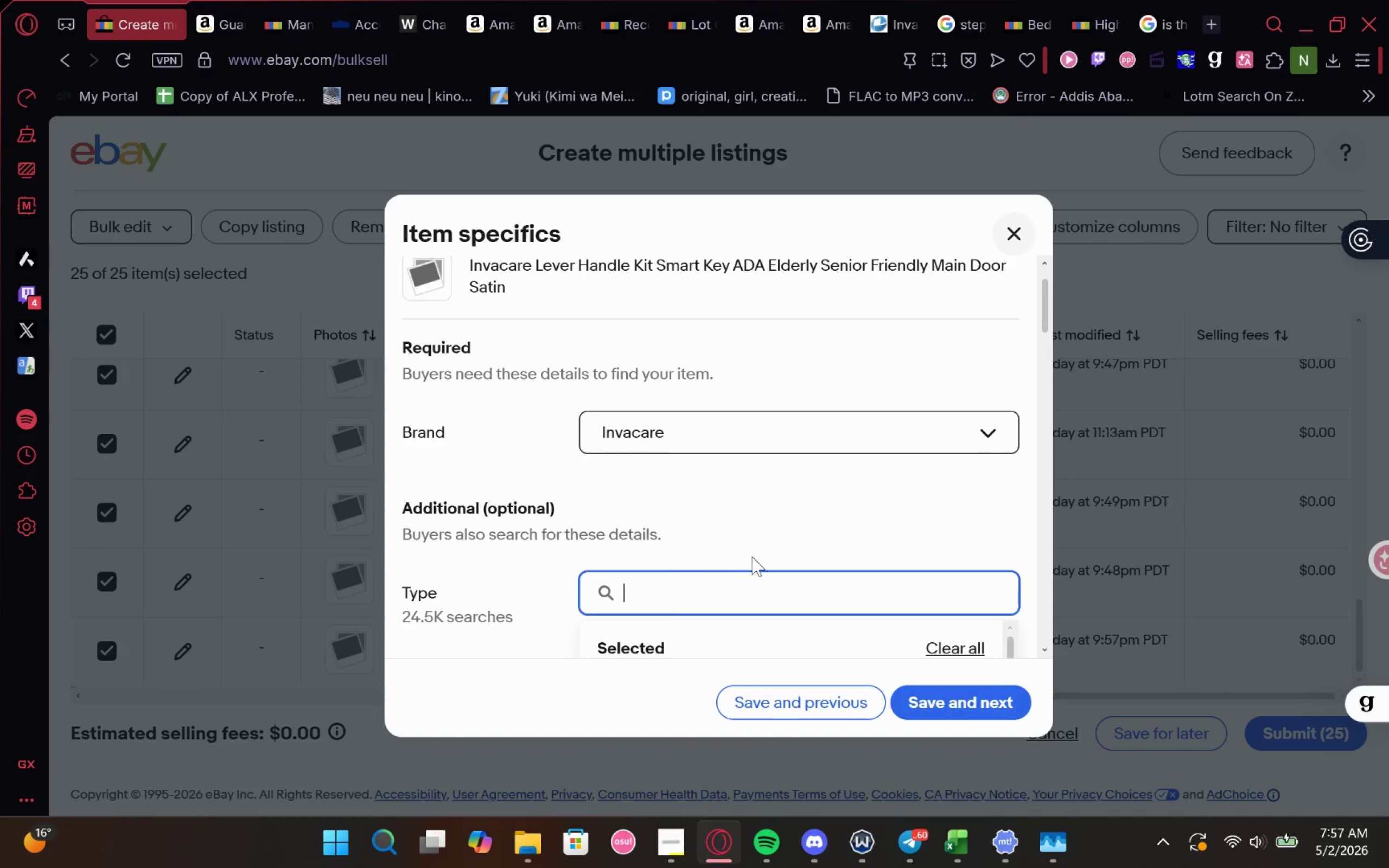 
mouse_move([781, 520])
 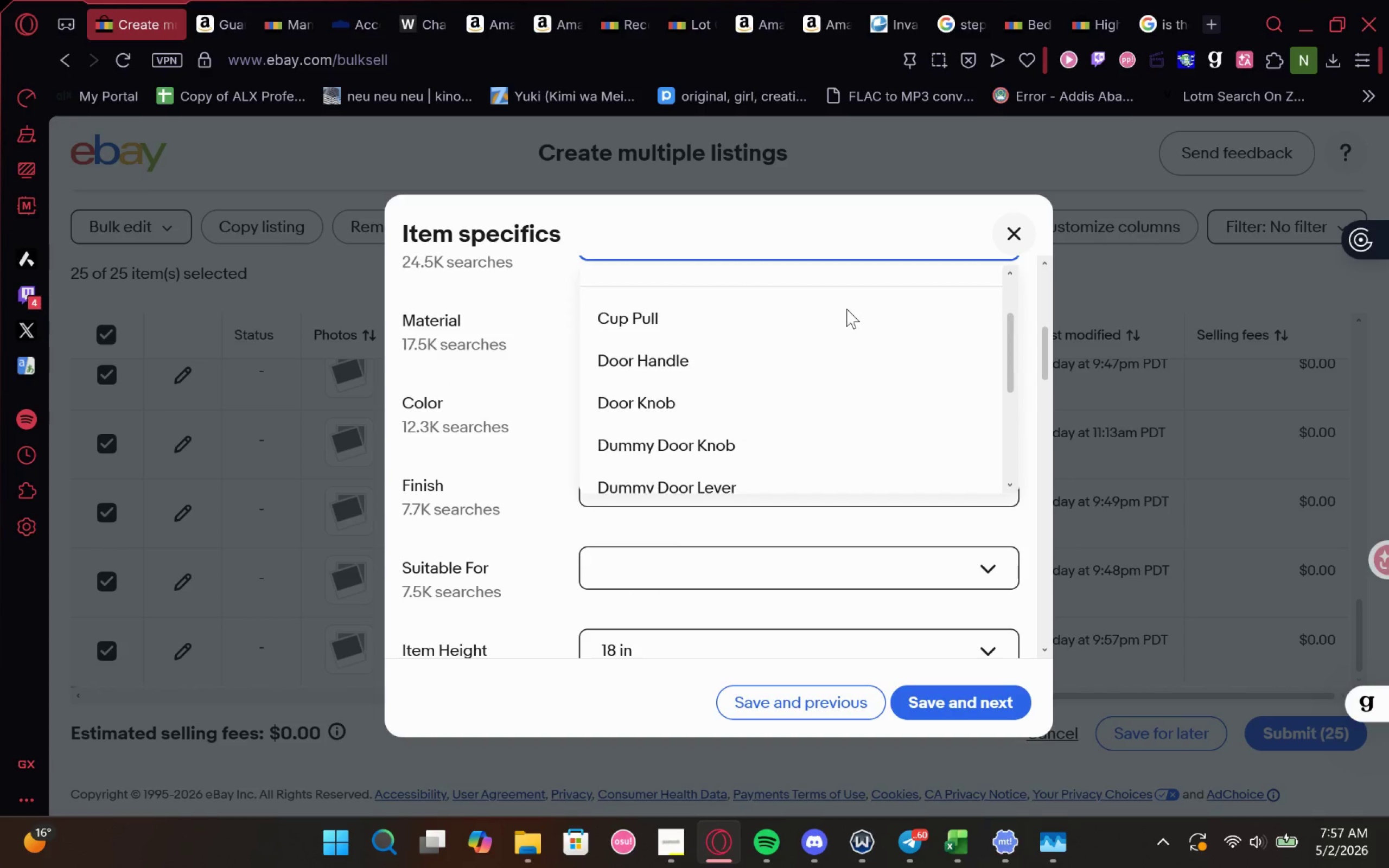 
wait(5.03)
 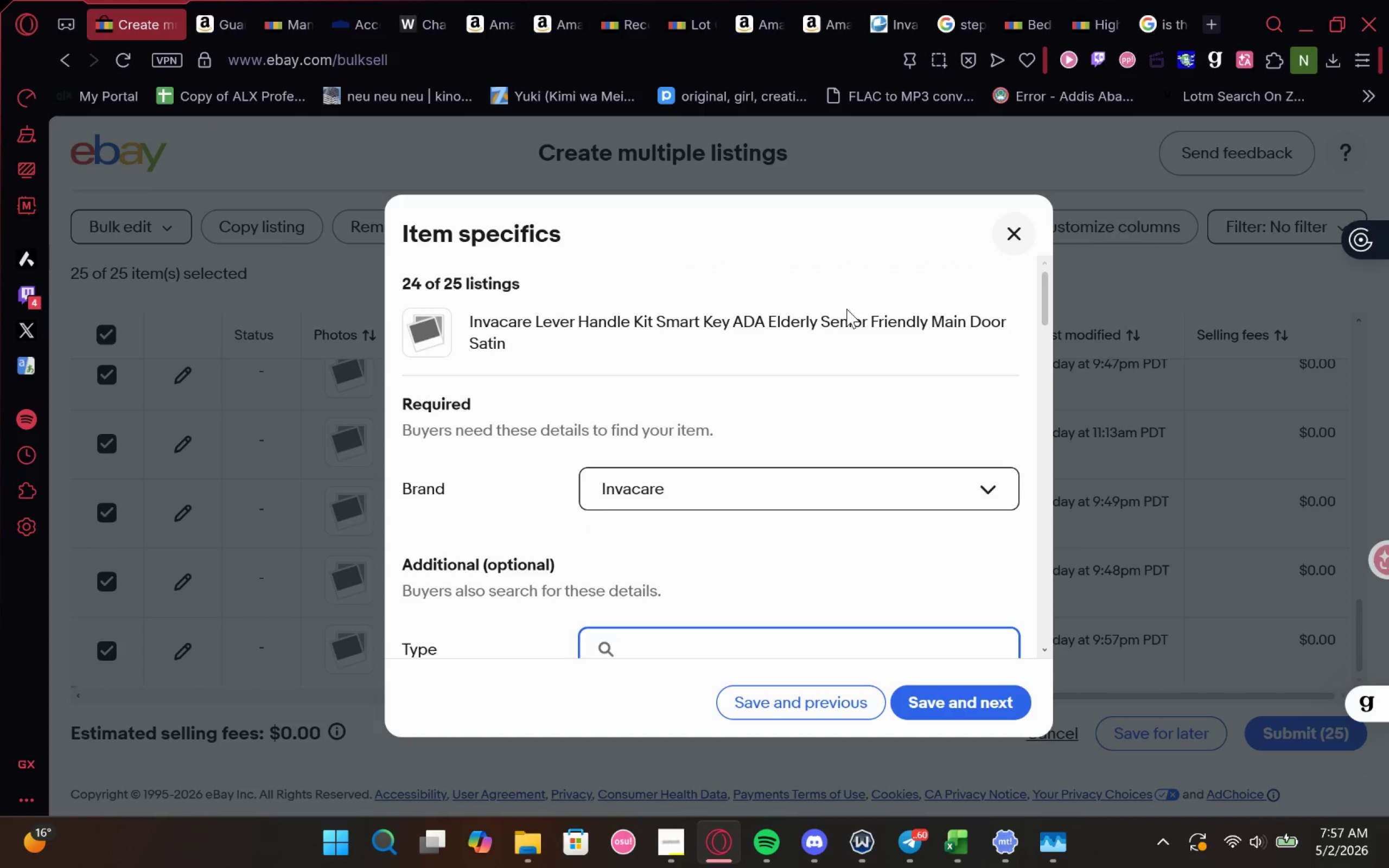 
left_click([802, 360])
 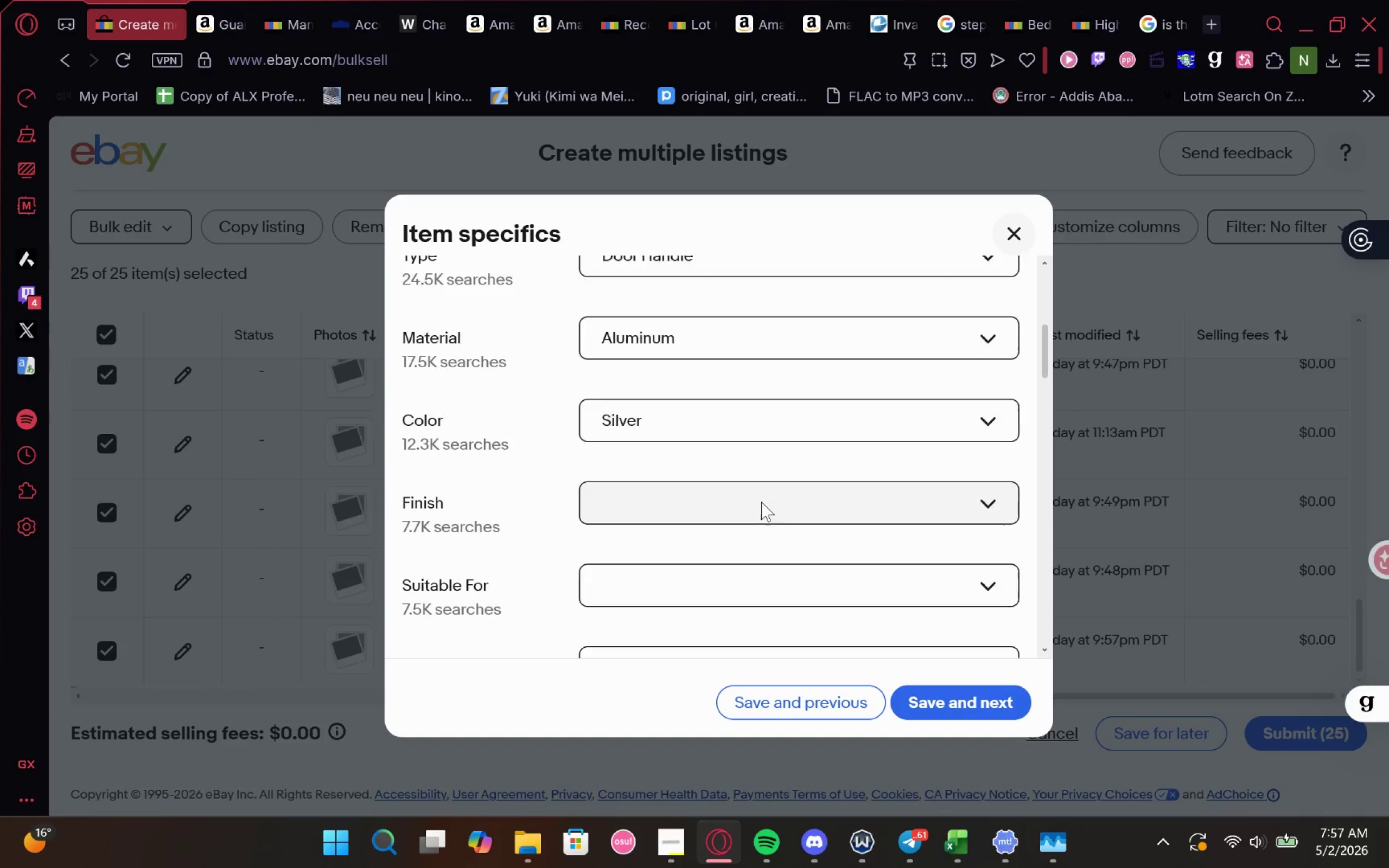 
wait(5.57)
 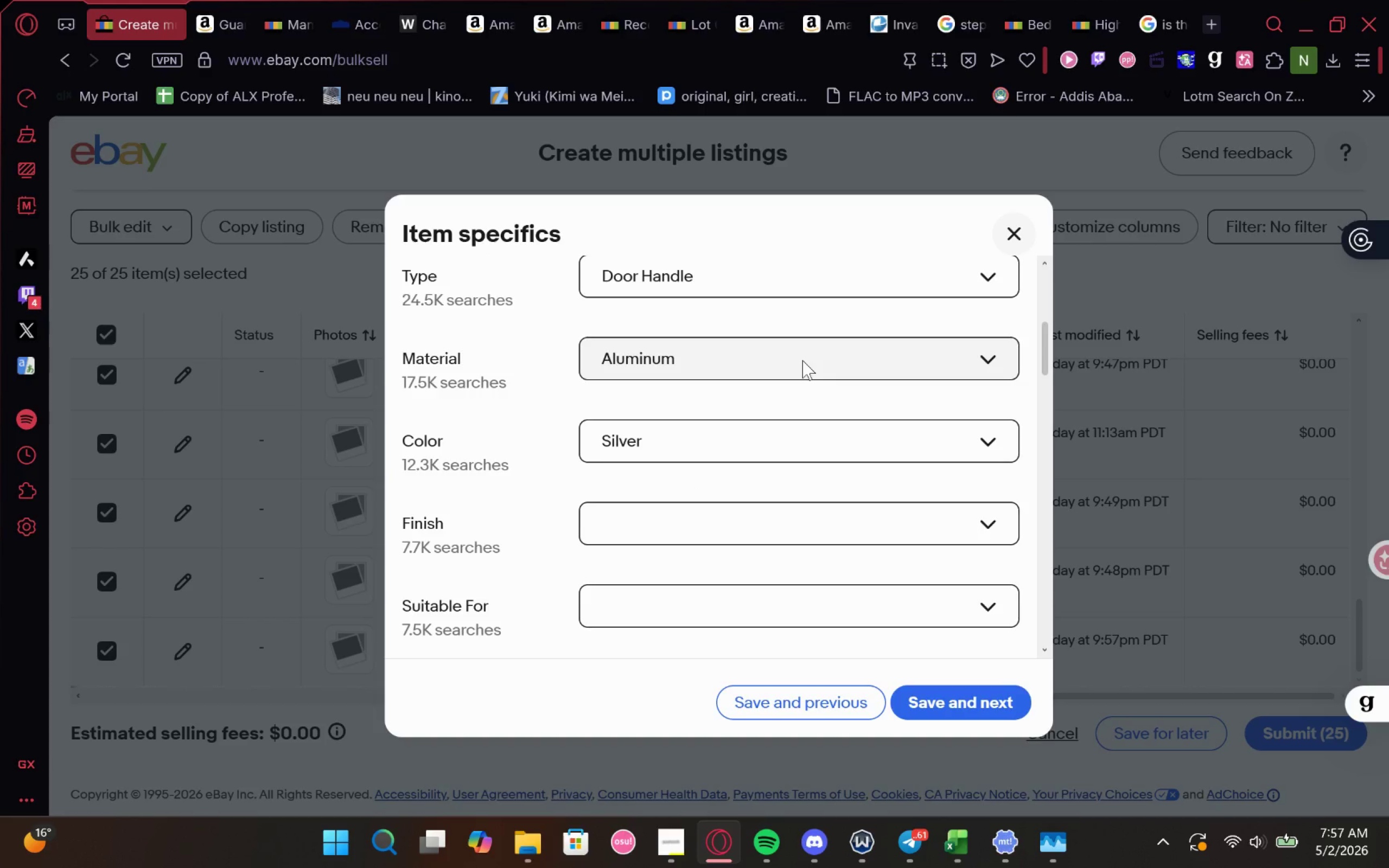 
left_click([786, 484])
 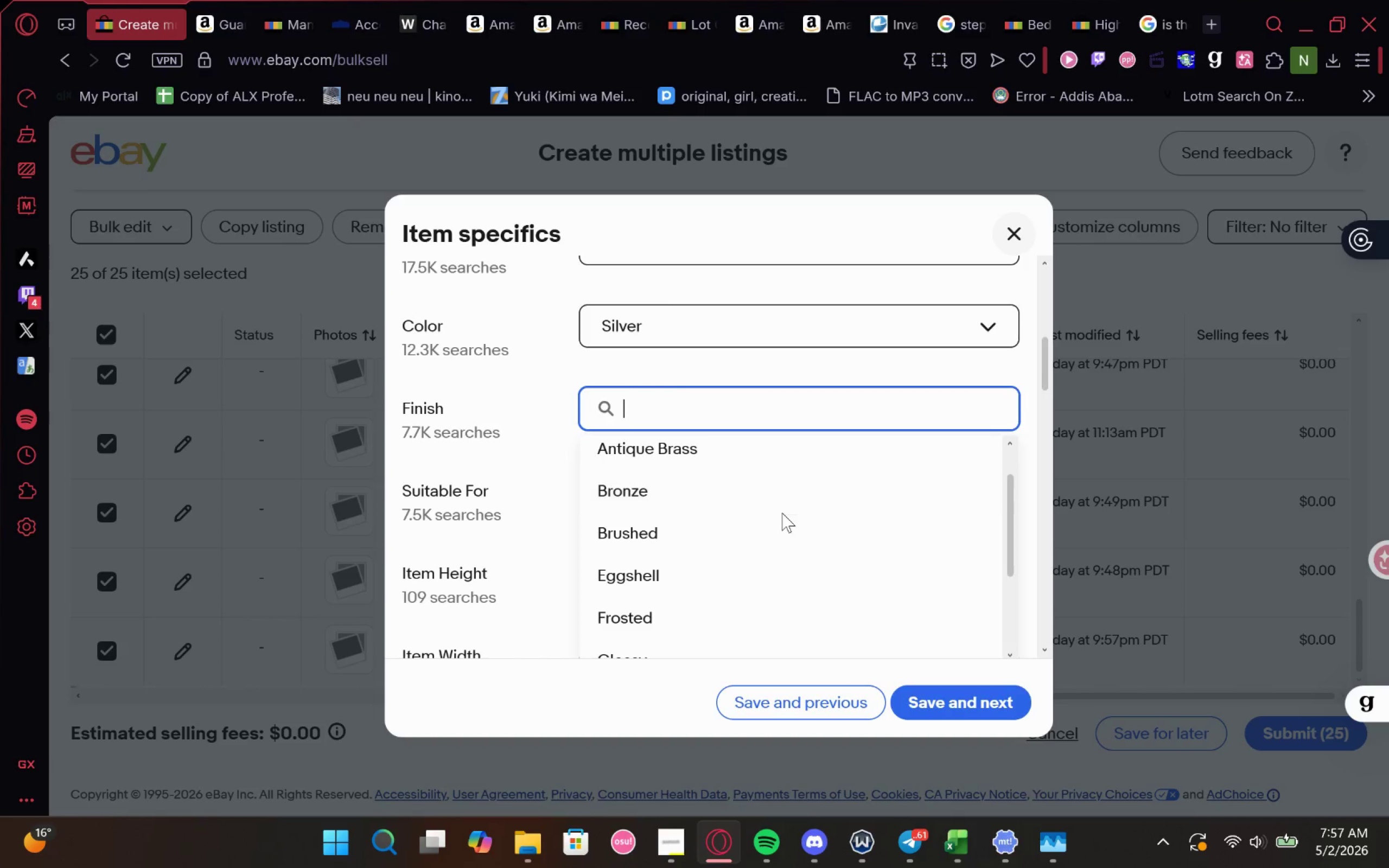 
left_click([782, 514])
 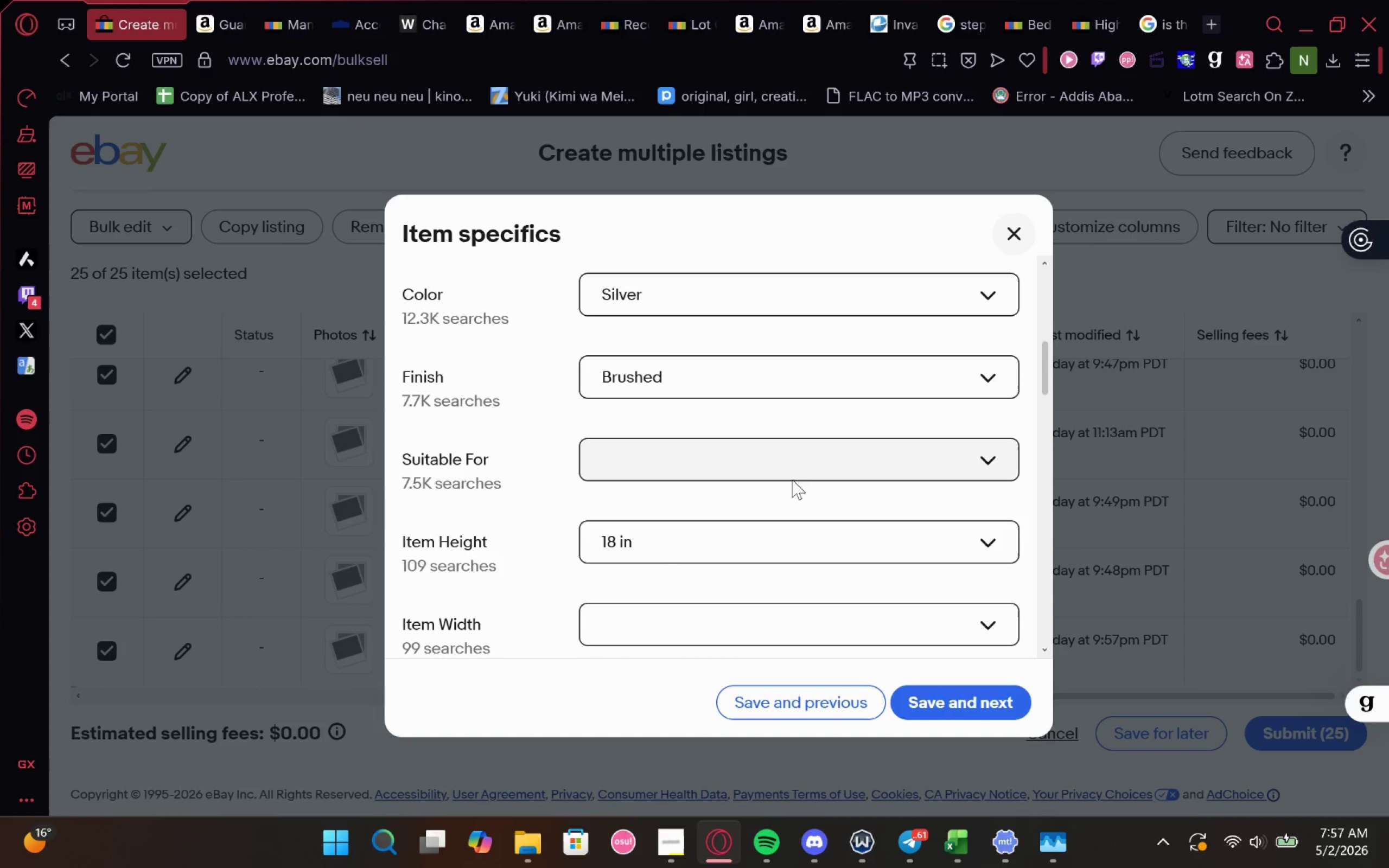 
left_click([798, 476])
 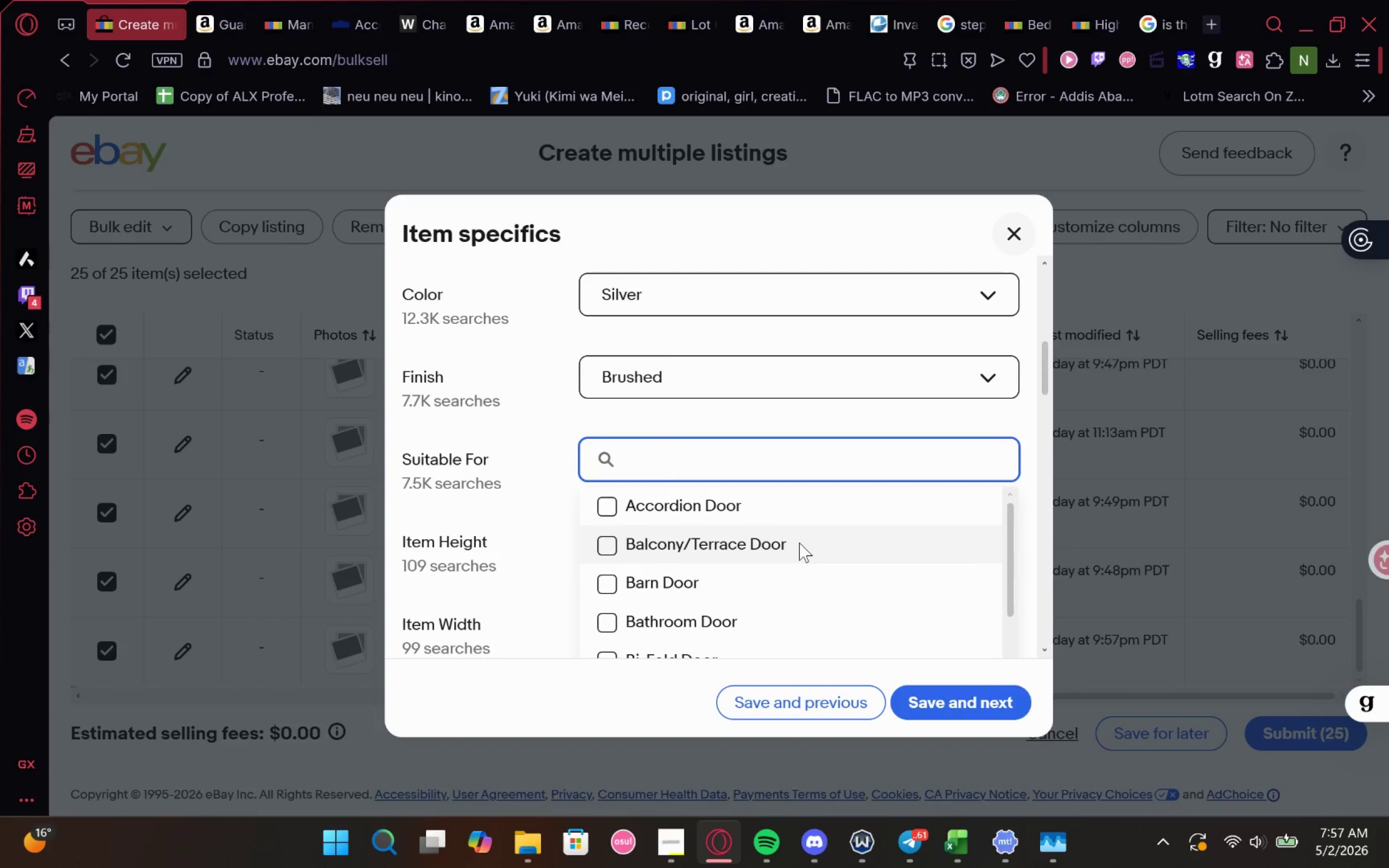 
left_click([802, 519])
 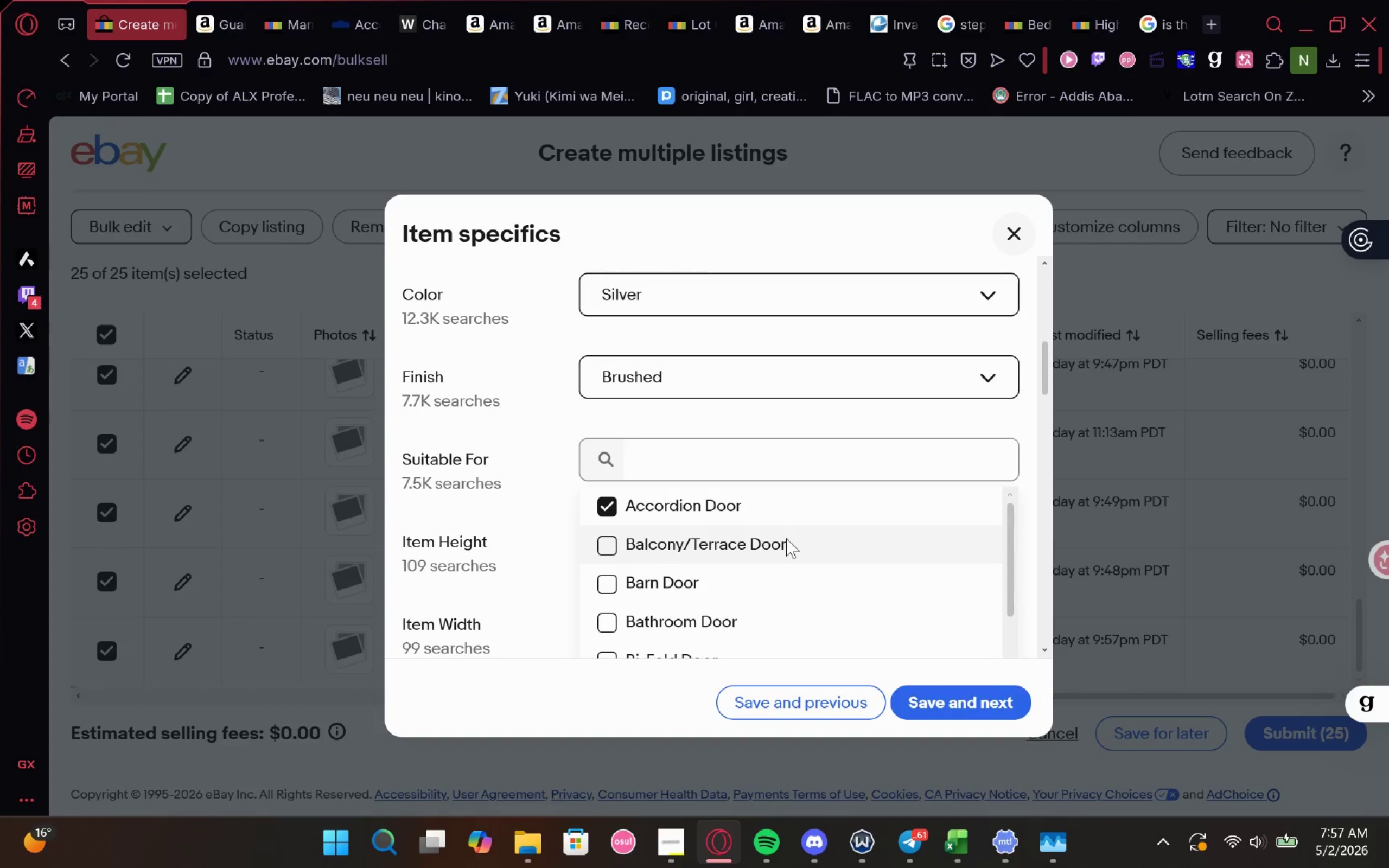 
left_click([786, 538])
 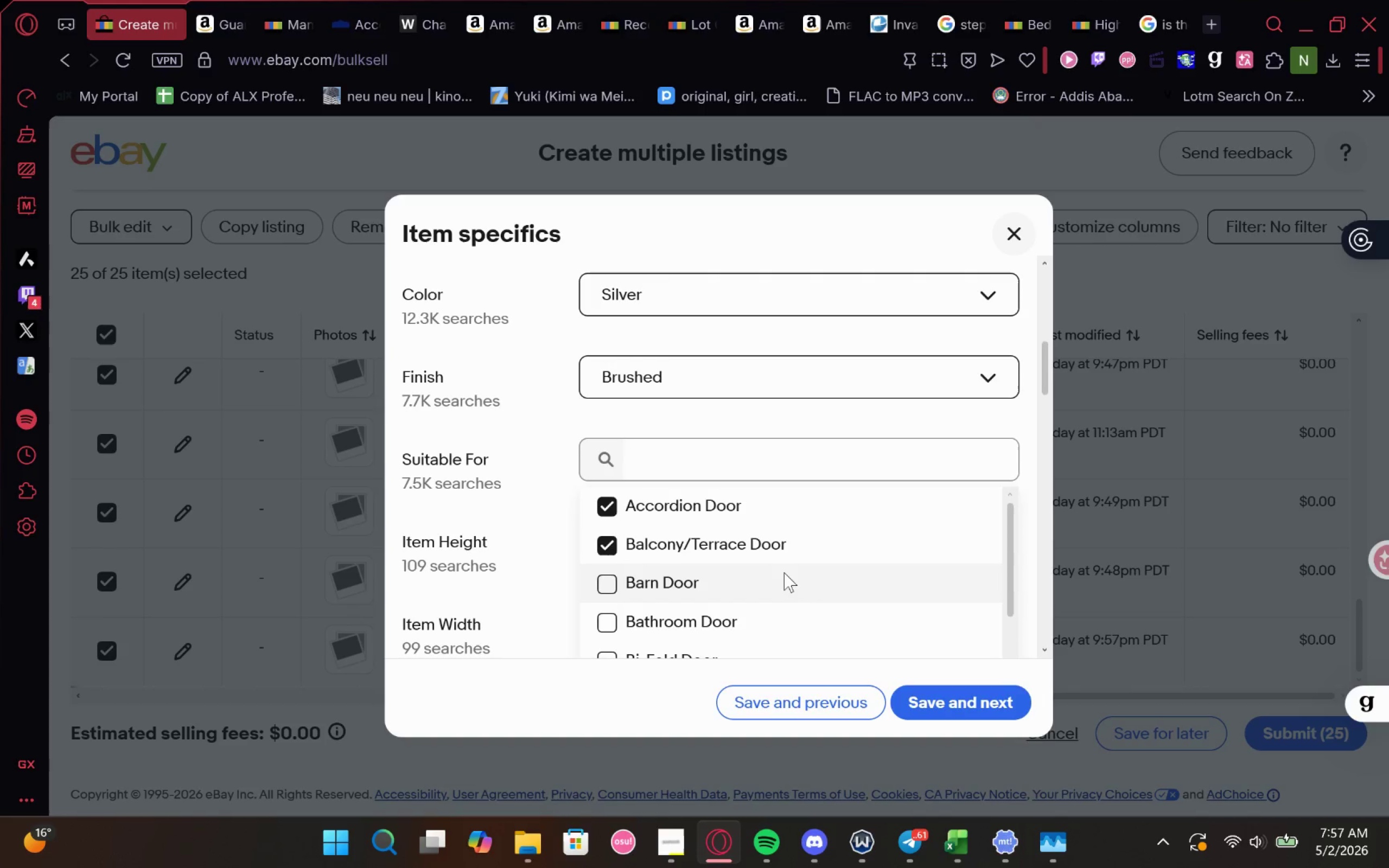 
left_click([784, 572])
 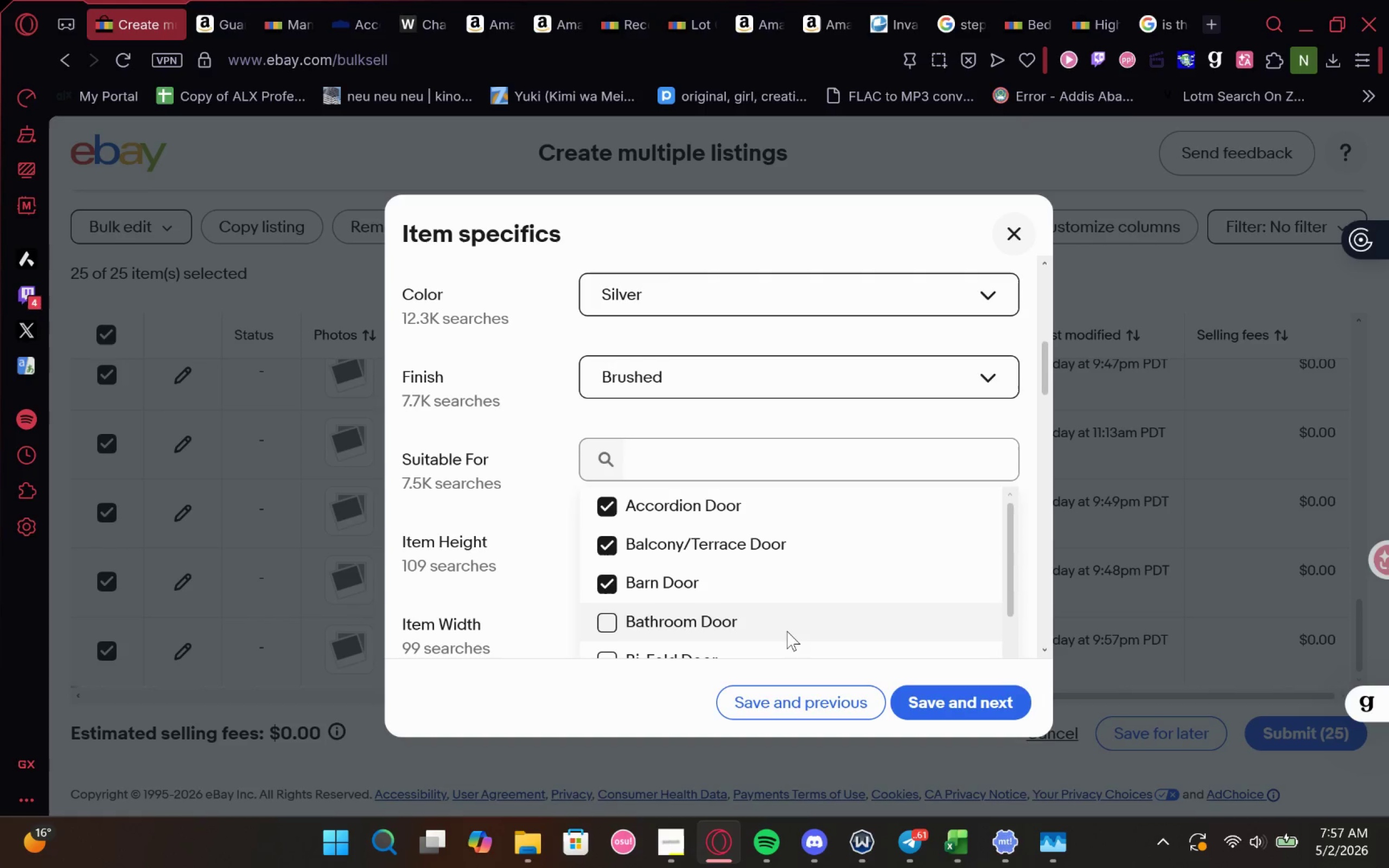 
left_click([787, 631])
 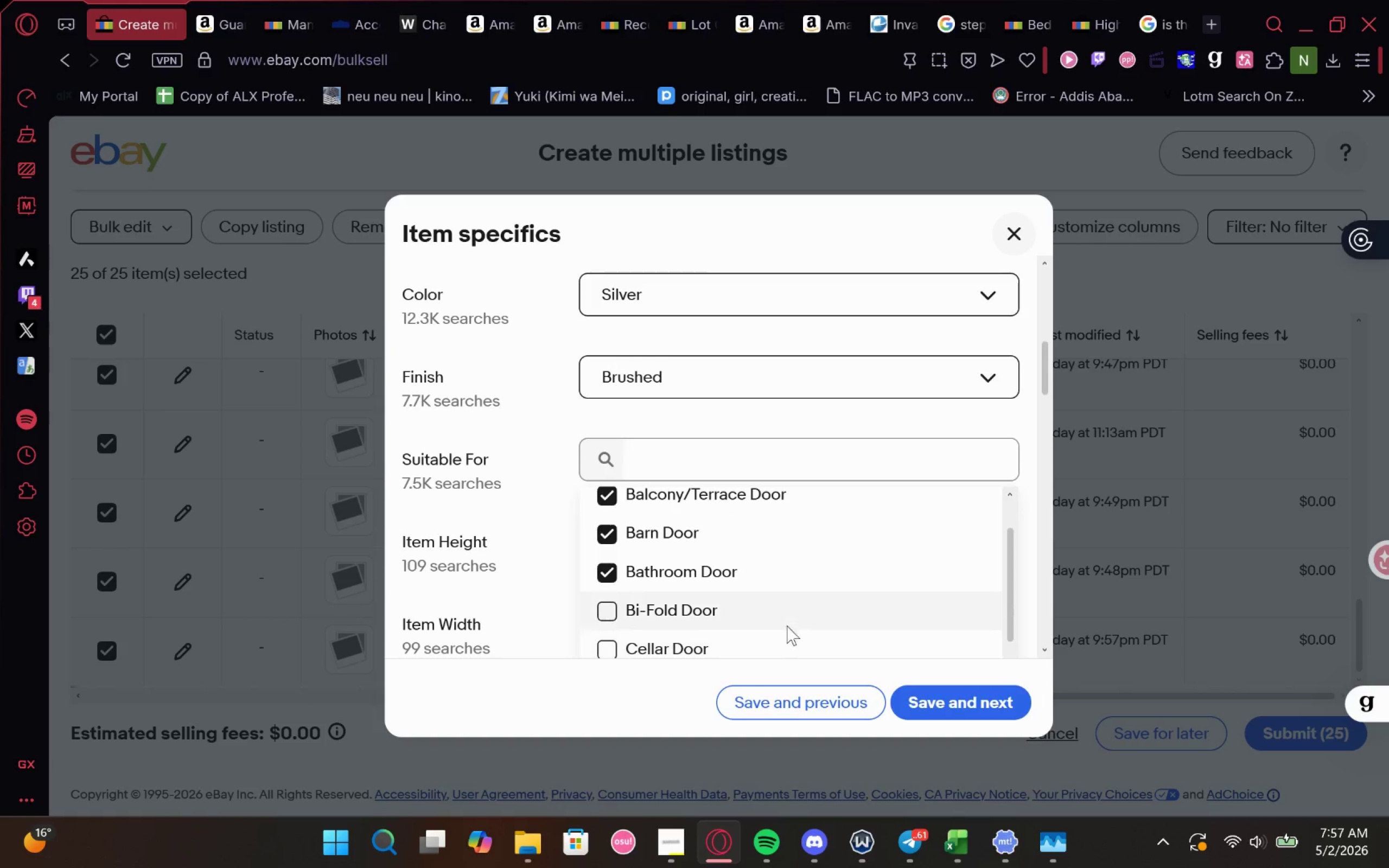 
left_click([788, 609])
 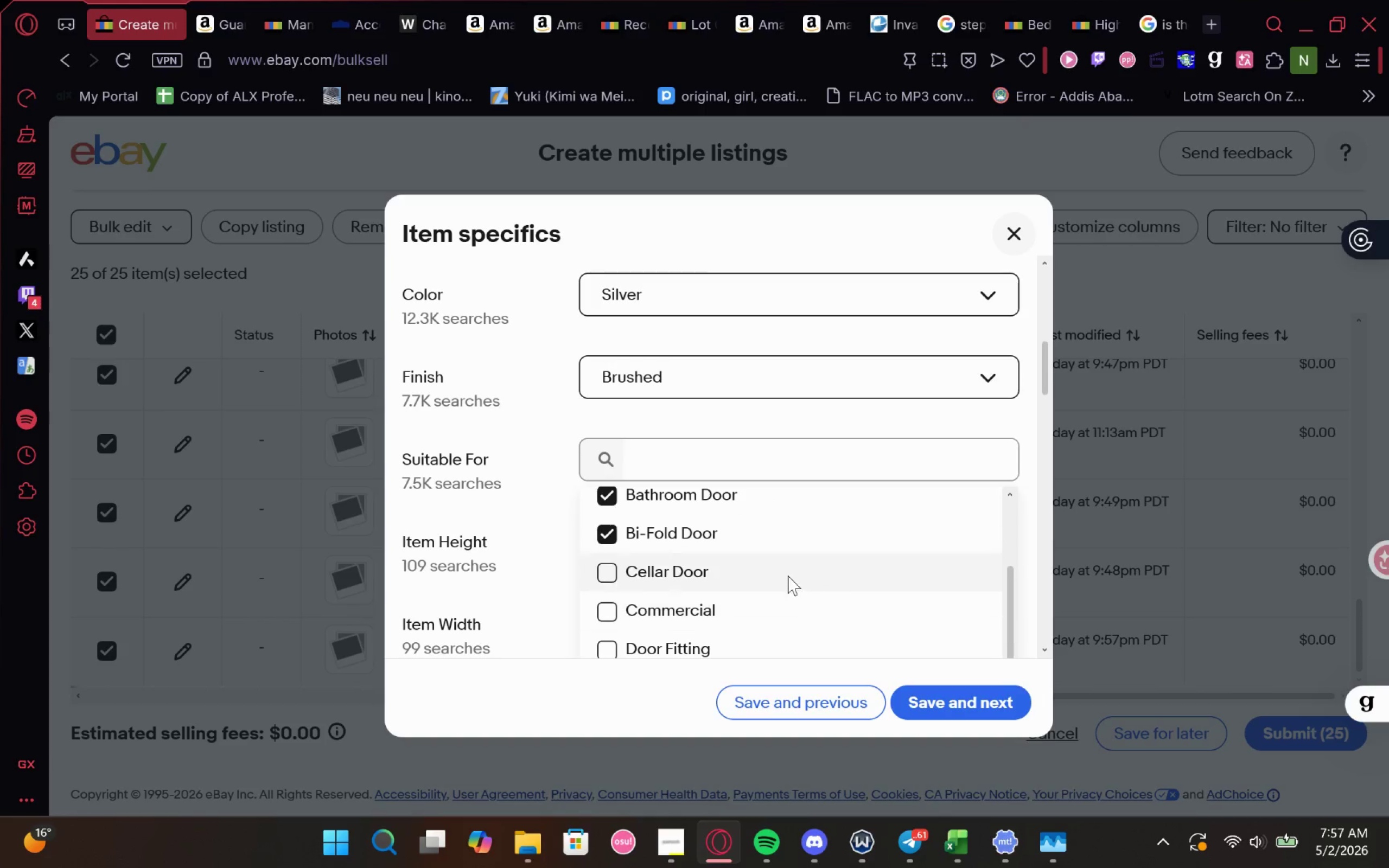 
left_click([788, 571])
 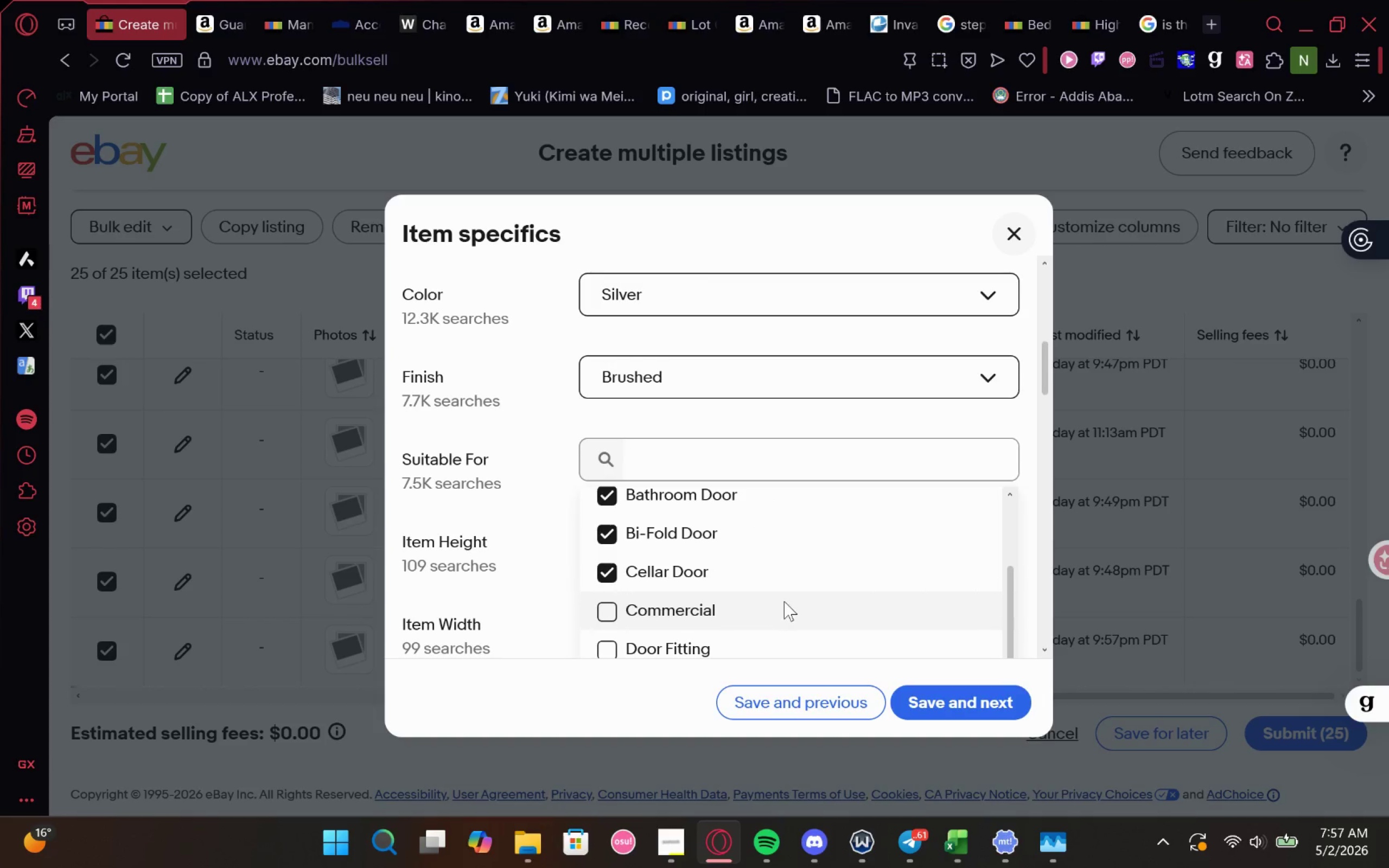 
left_click([784, 601])
 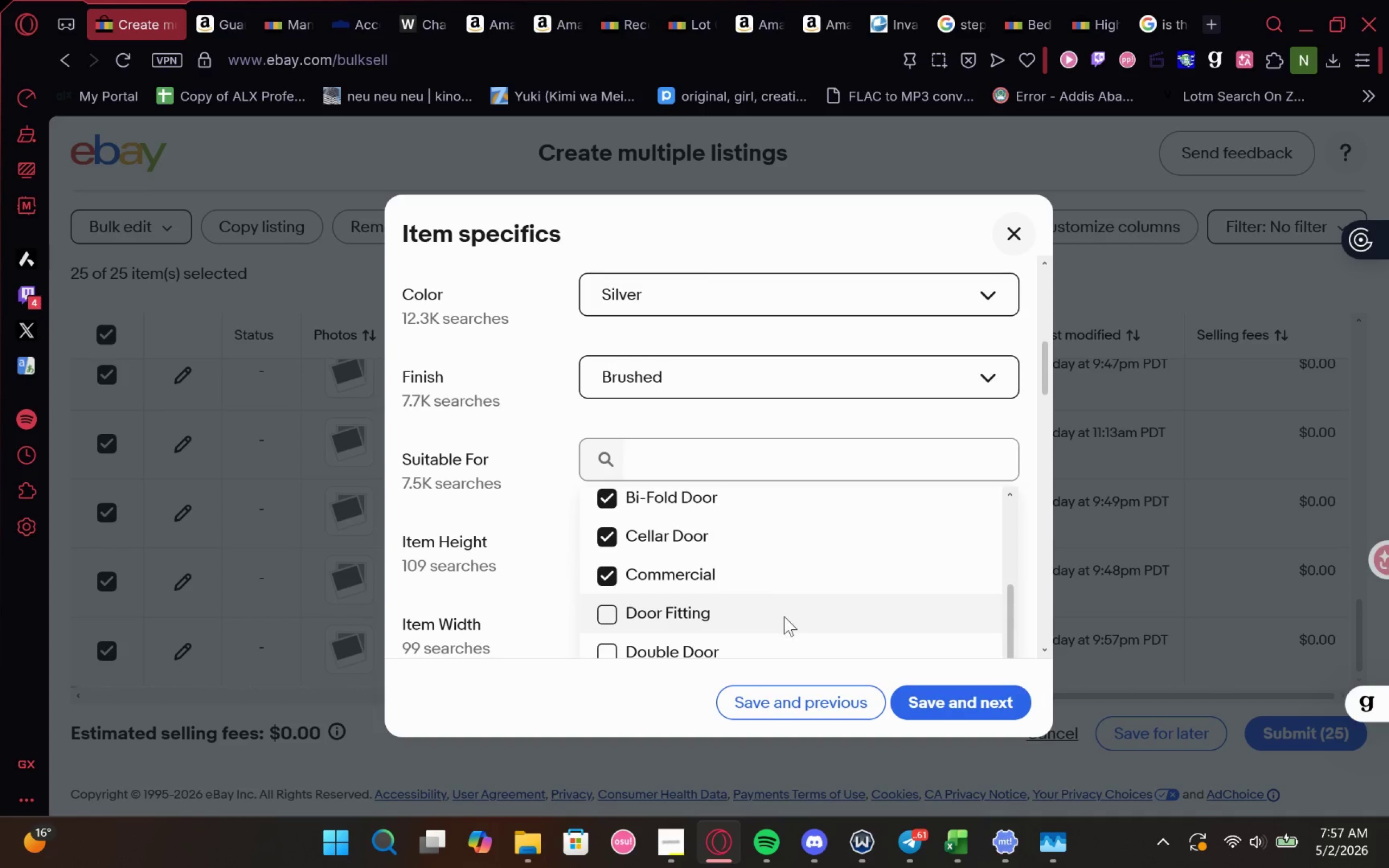 
left_click([784, 618])
 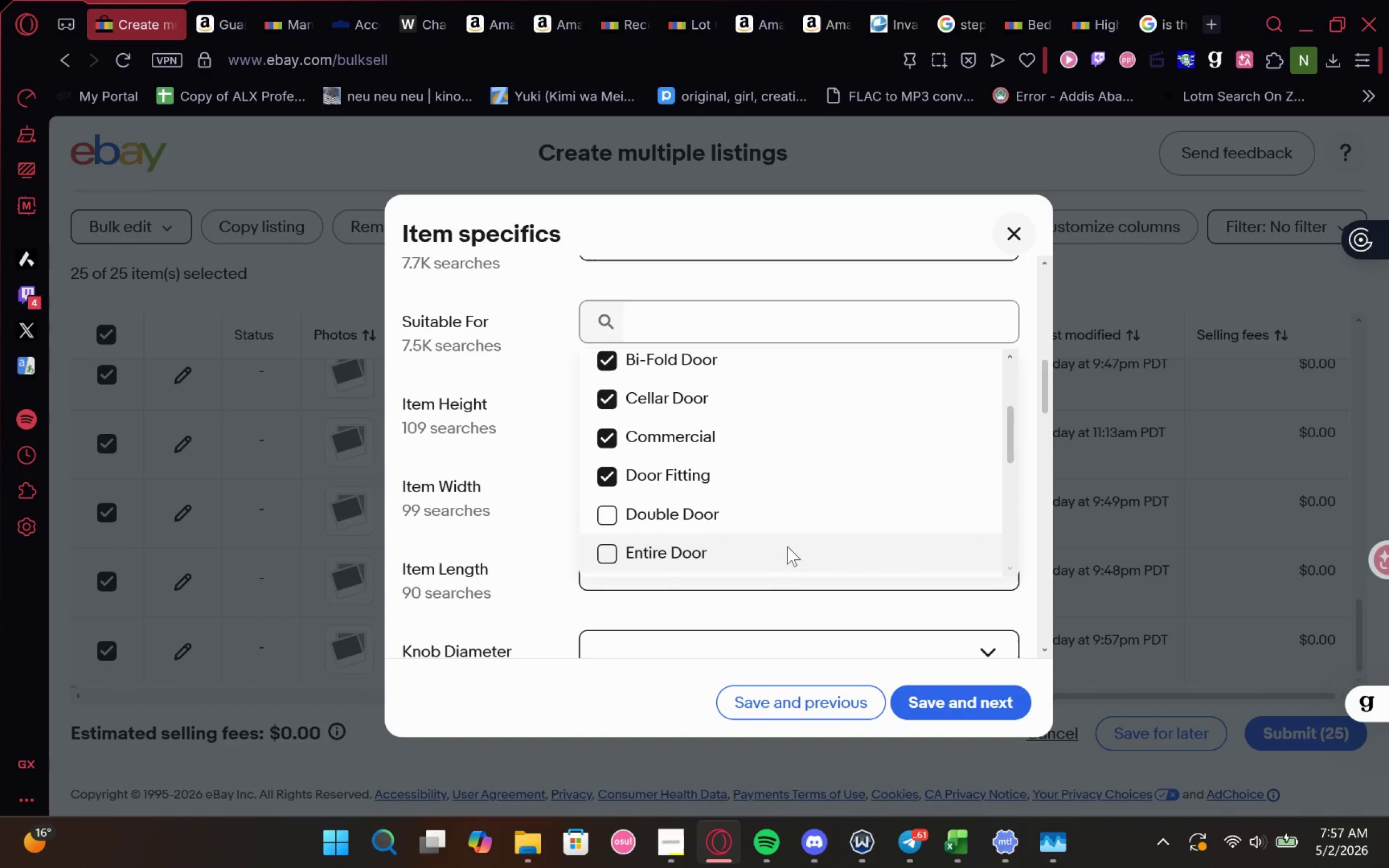 
left_click([787, 543])
 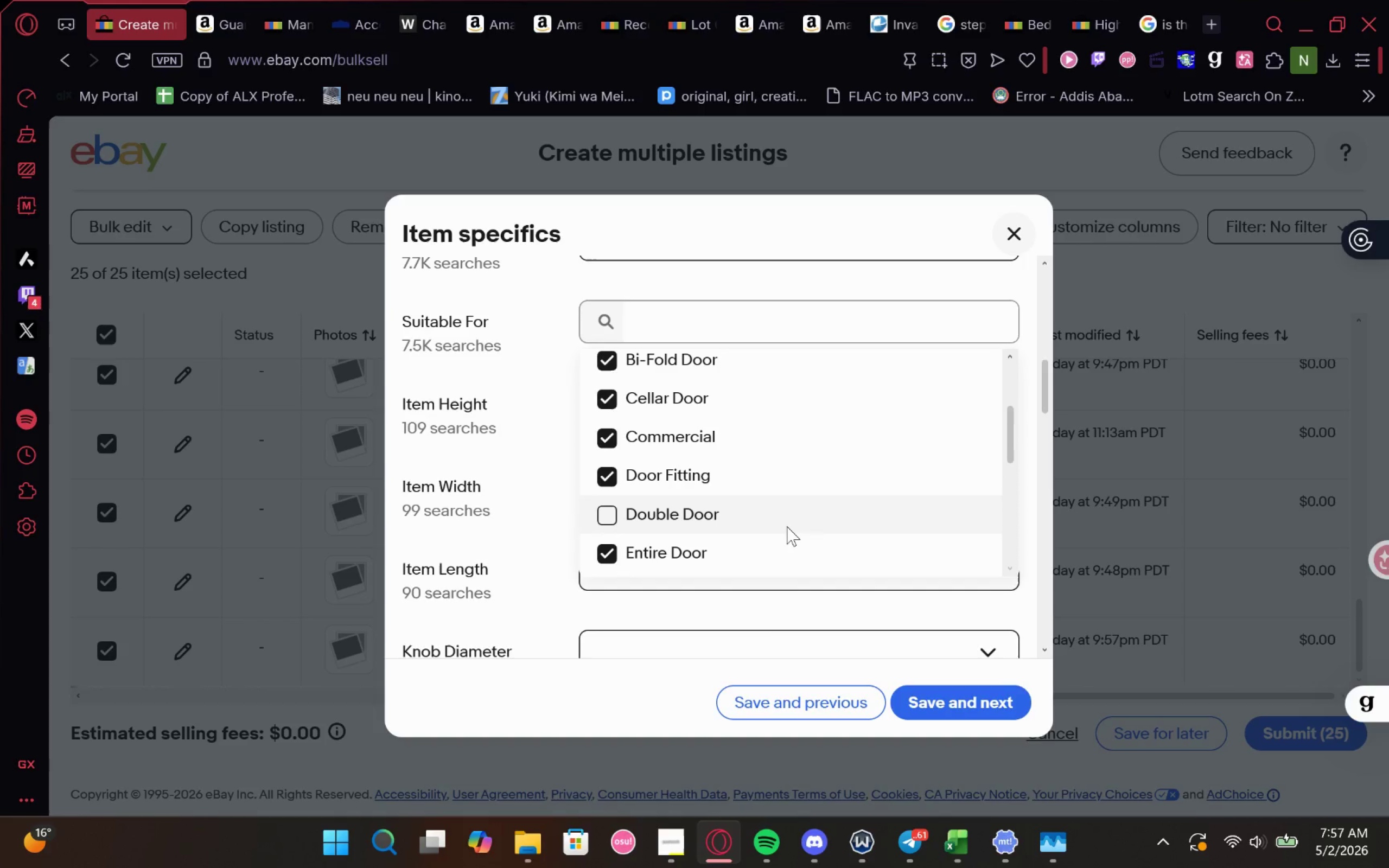 
left_click([787, 526])
 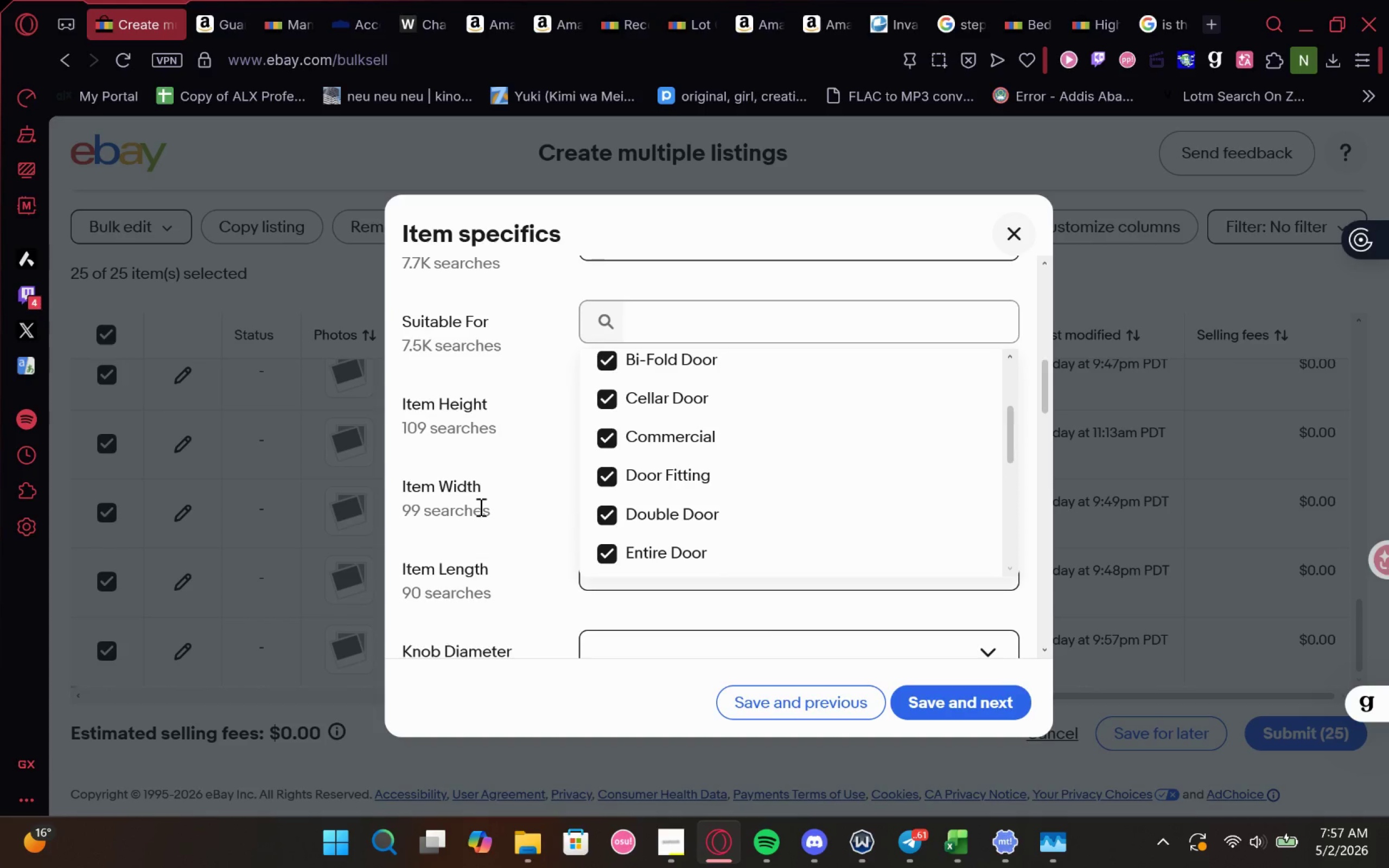 
left_click([477, 502])
 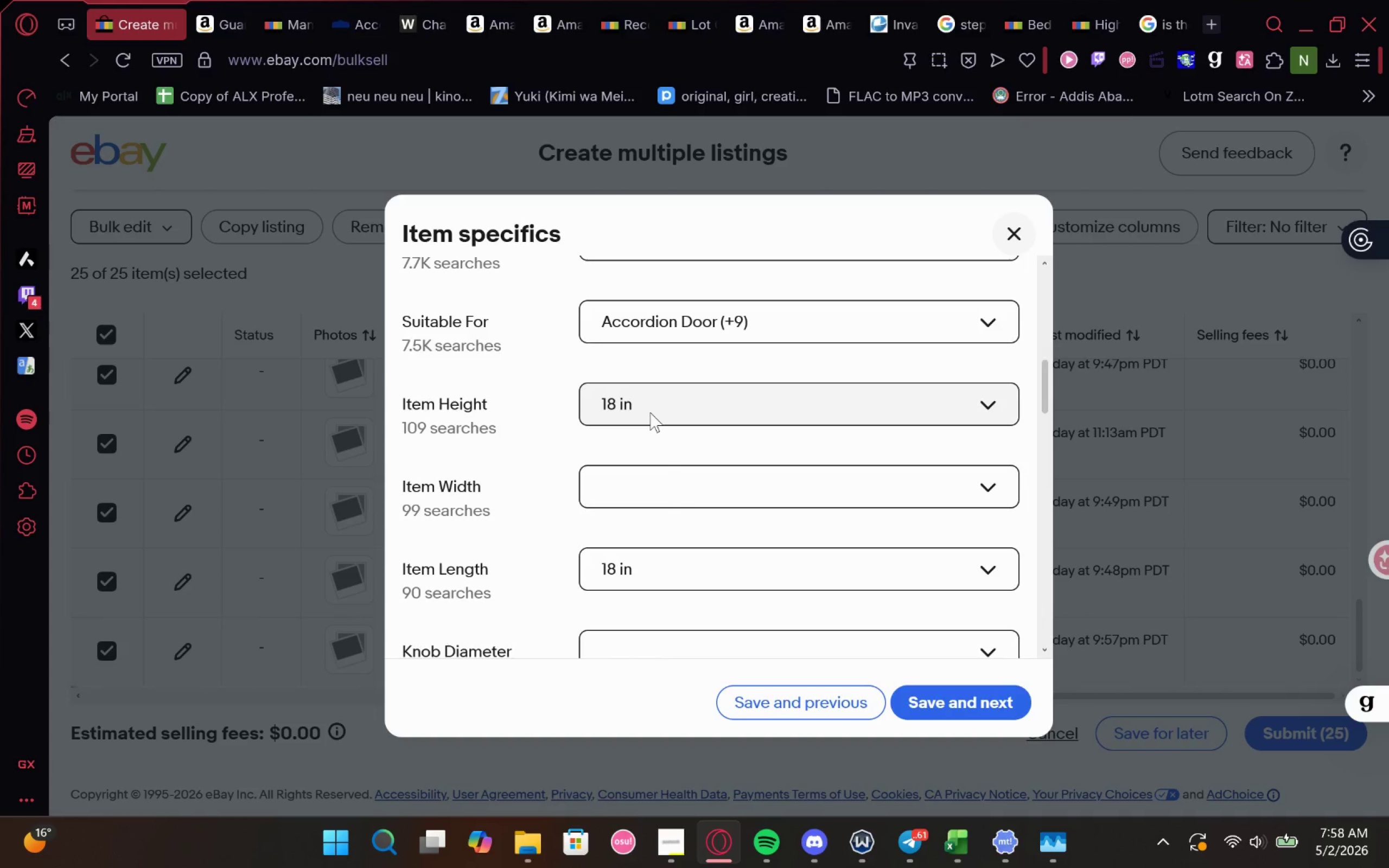 
left_click([650, 412])
 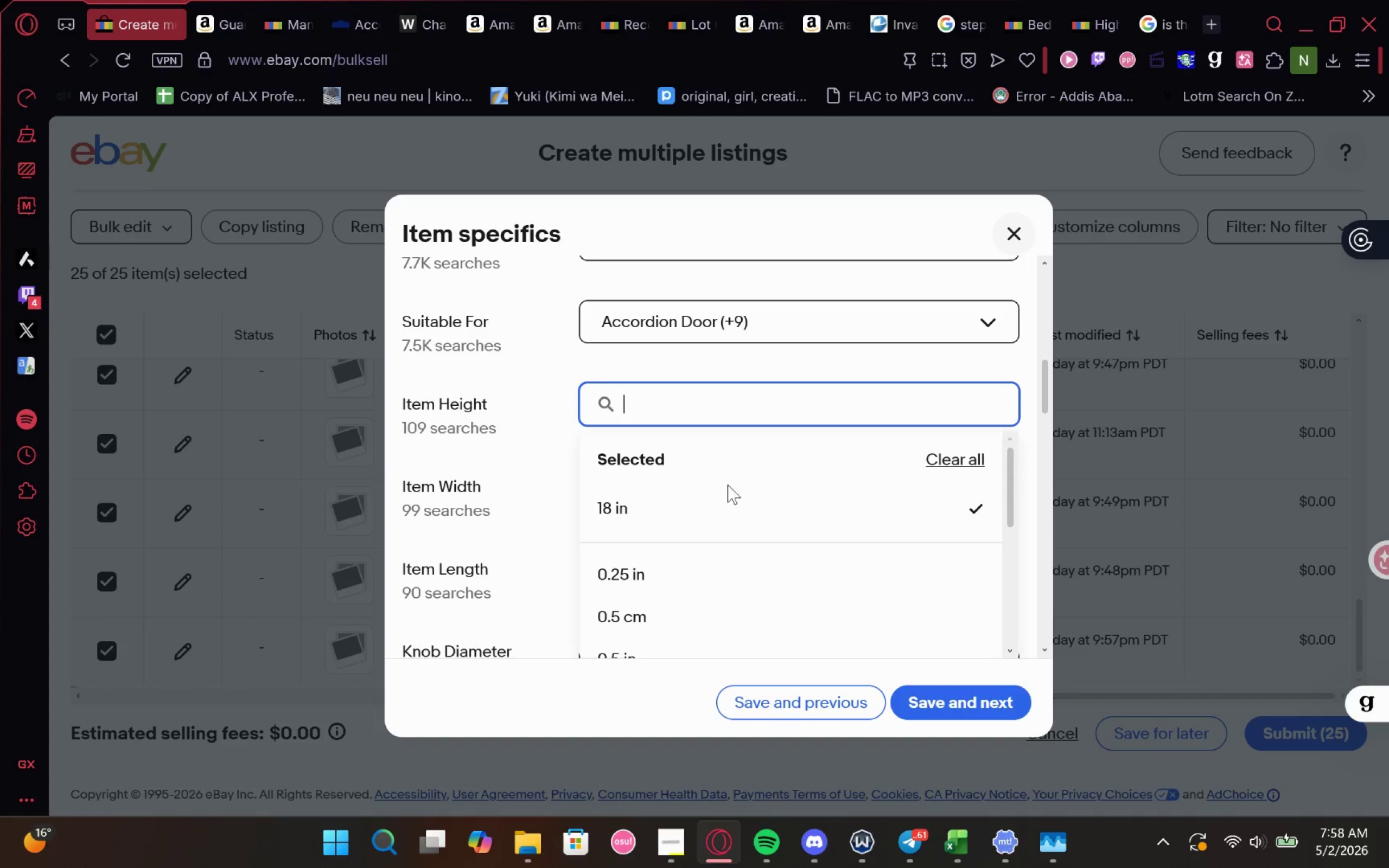 
wait(5.46)
 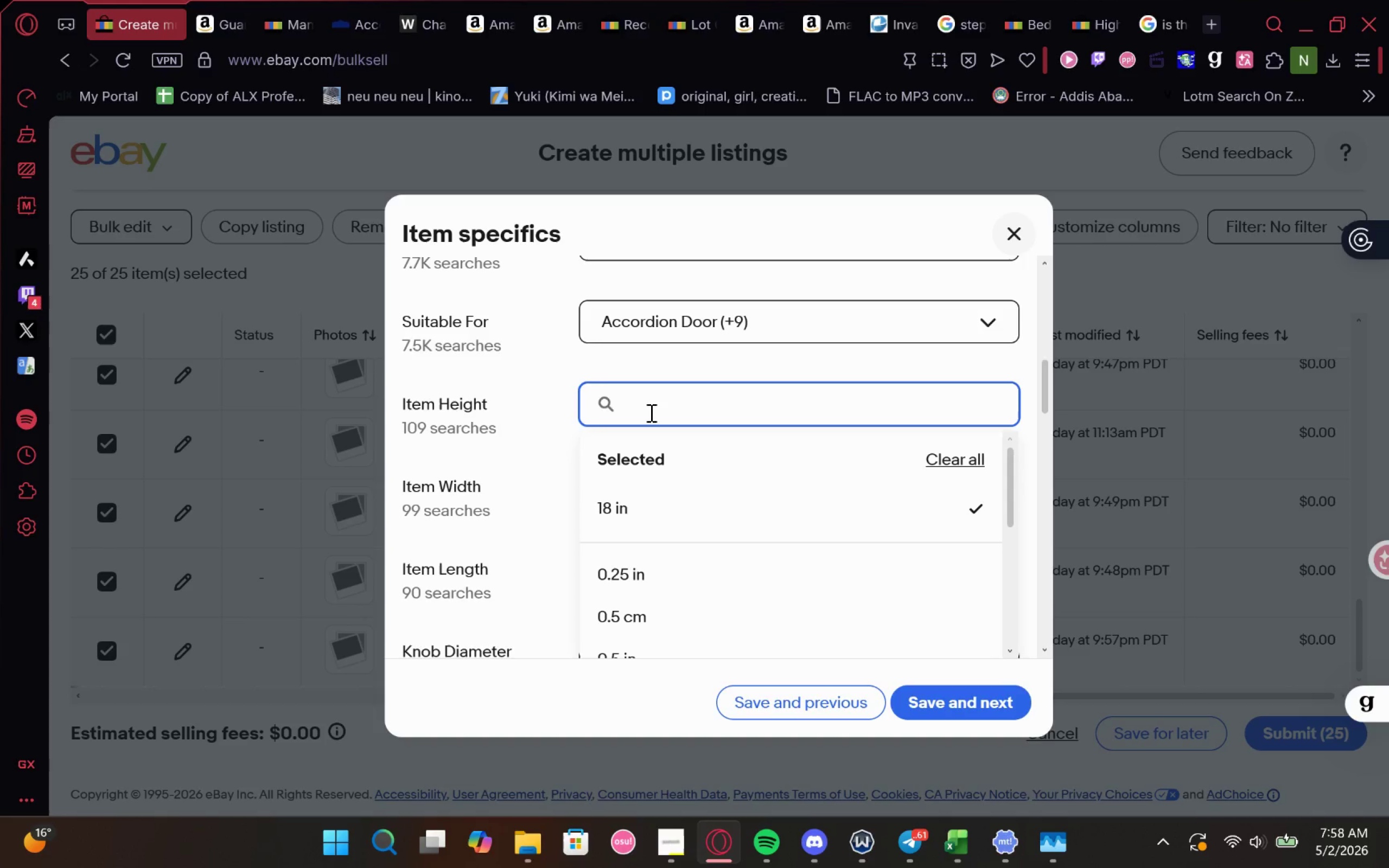 
left_click([941, 464])
 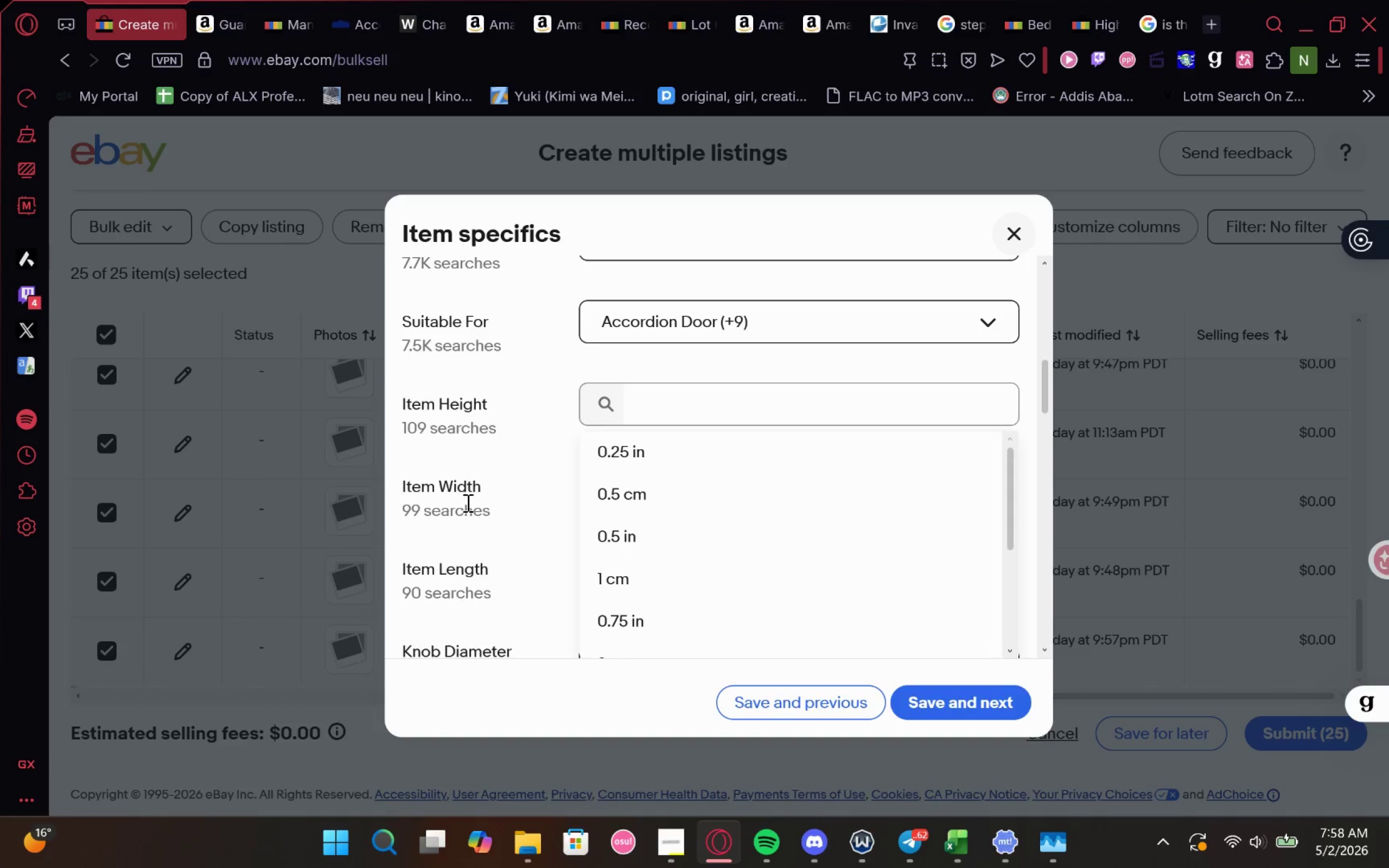 
left_click([501, 503])
 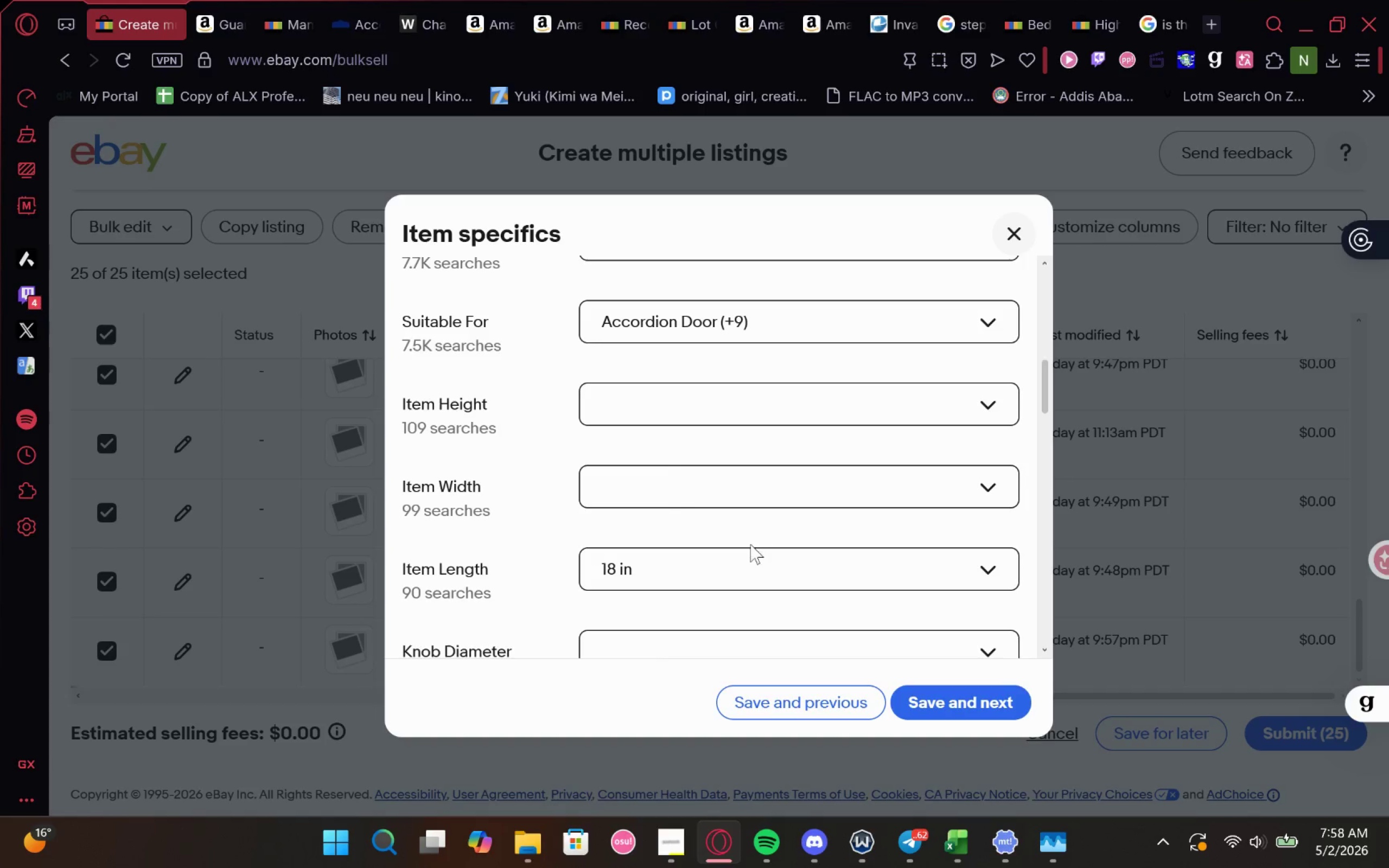 
left_click([741, 551])
 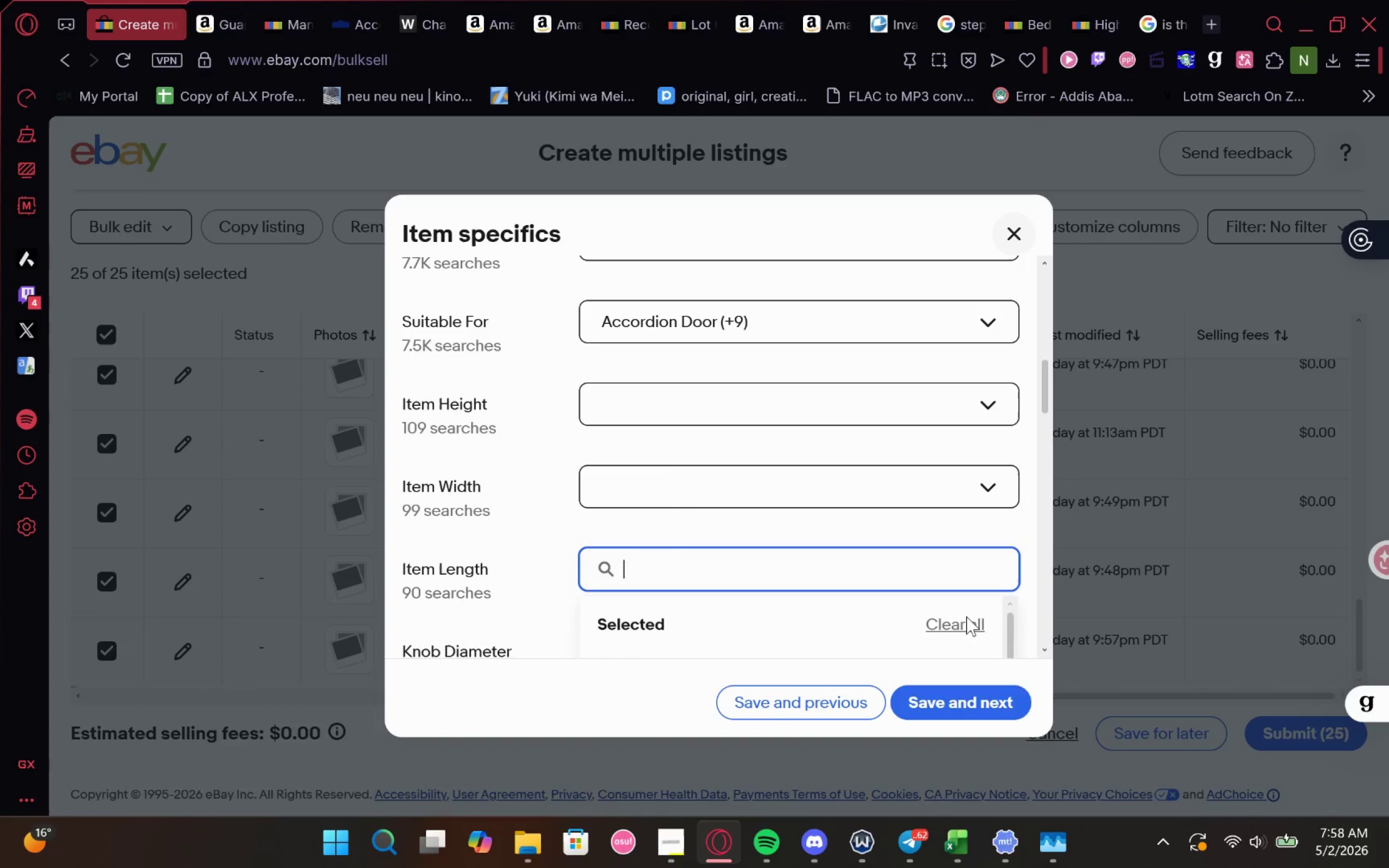 
left_click([954, 616])
 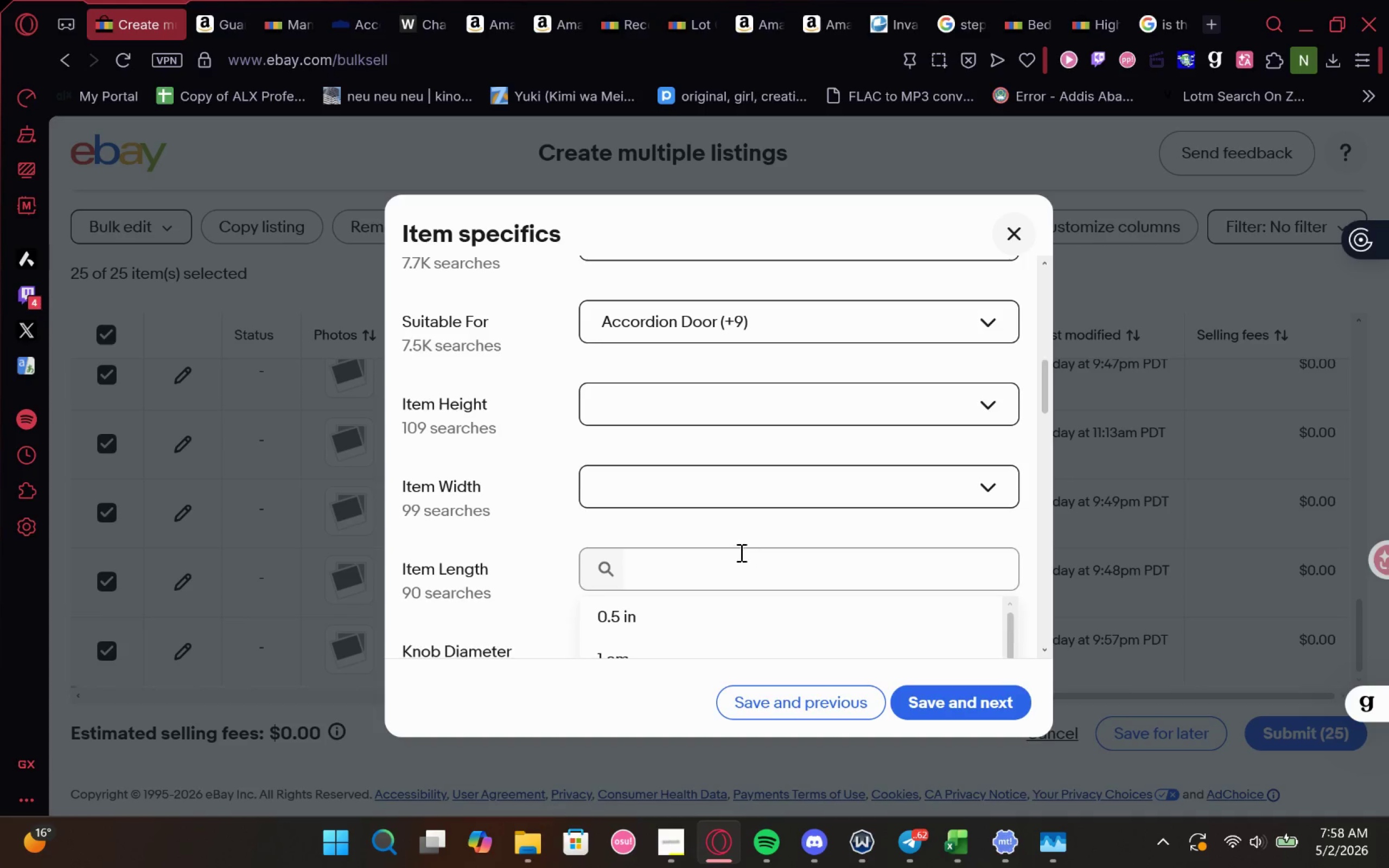 
left_click([745, 542])
 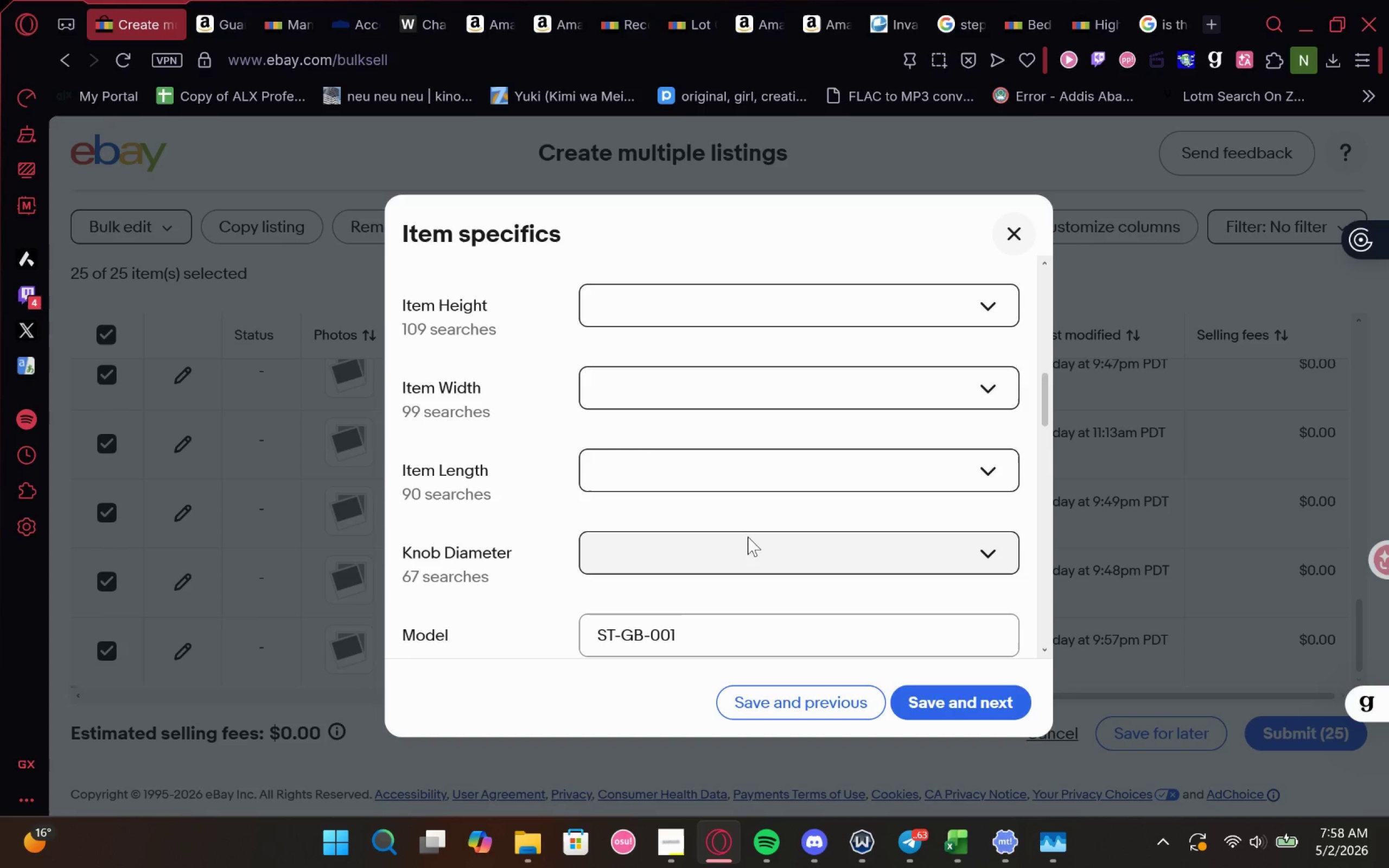 
wait(15.38)
 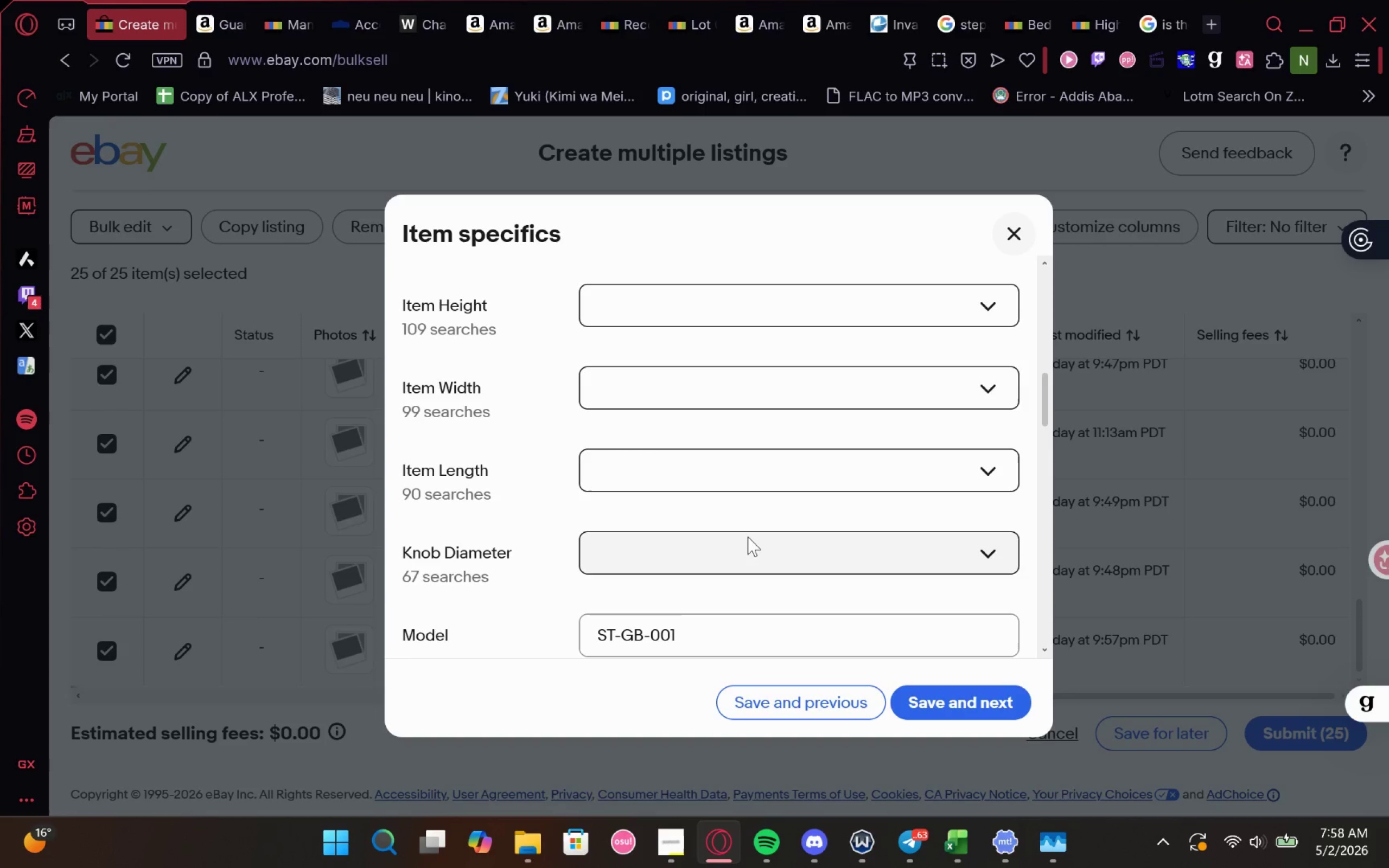 
left_click([748, 537])
 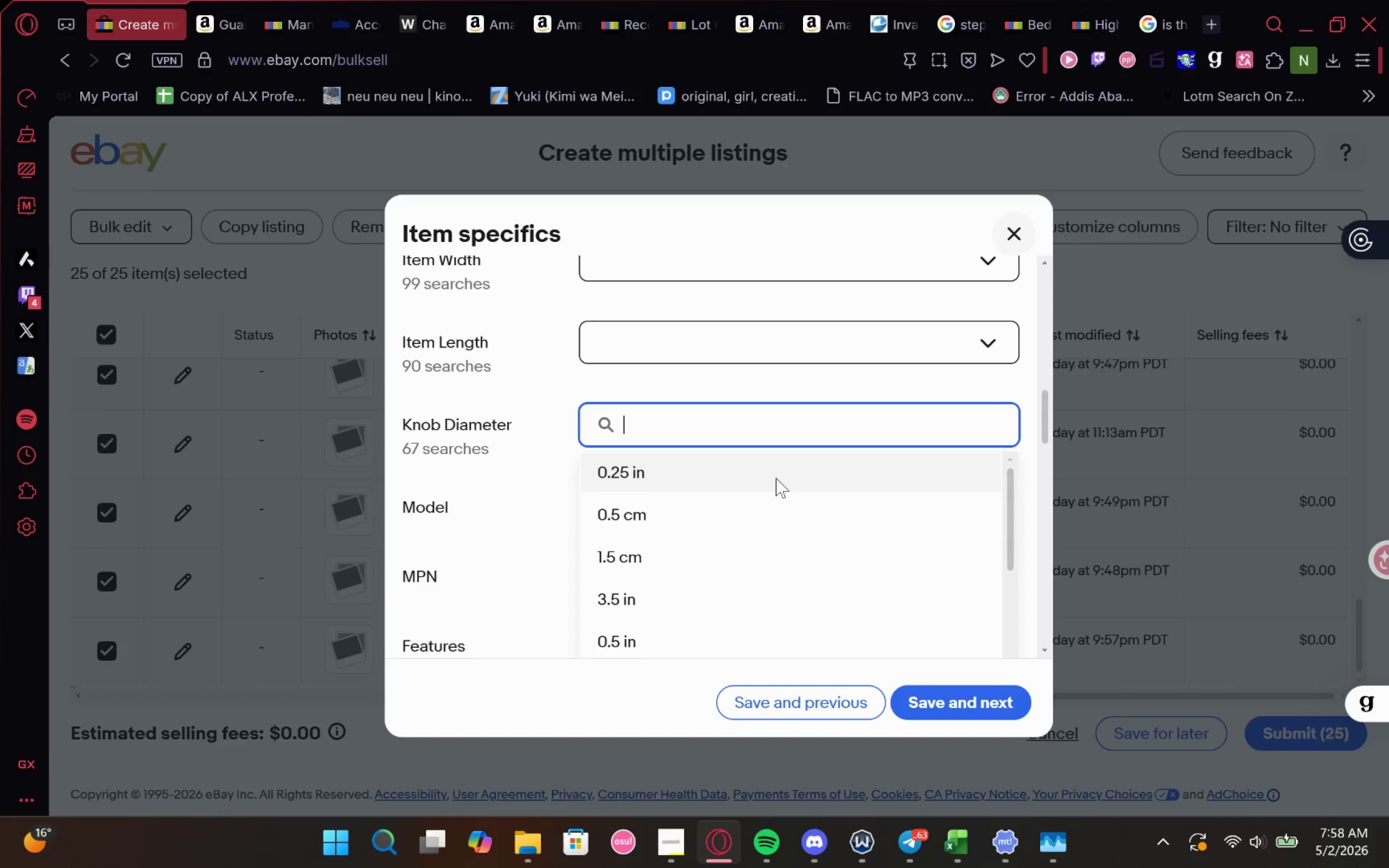 
left_click([776, 478])
 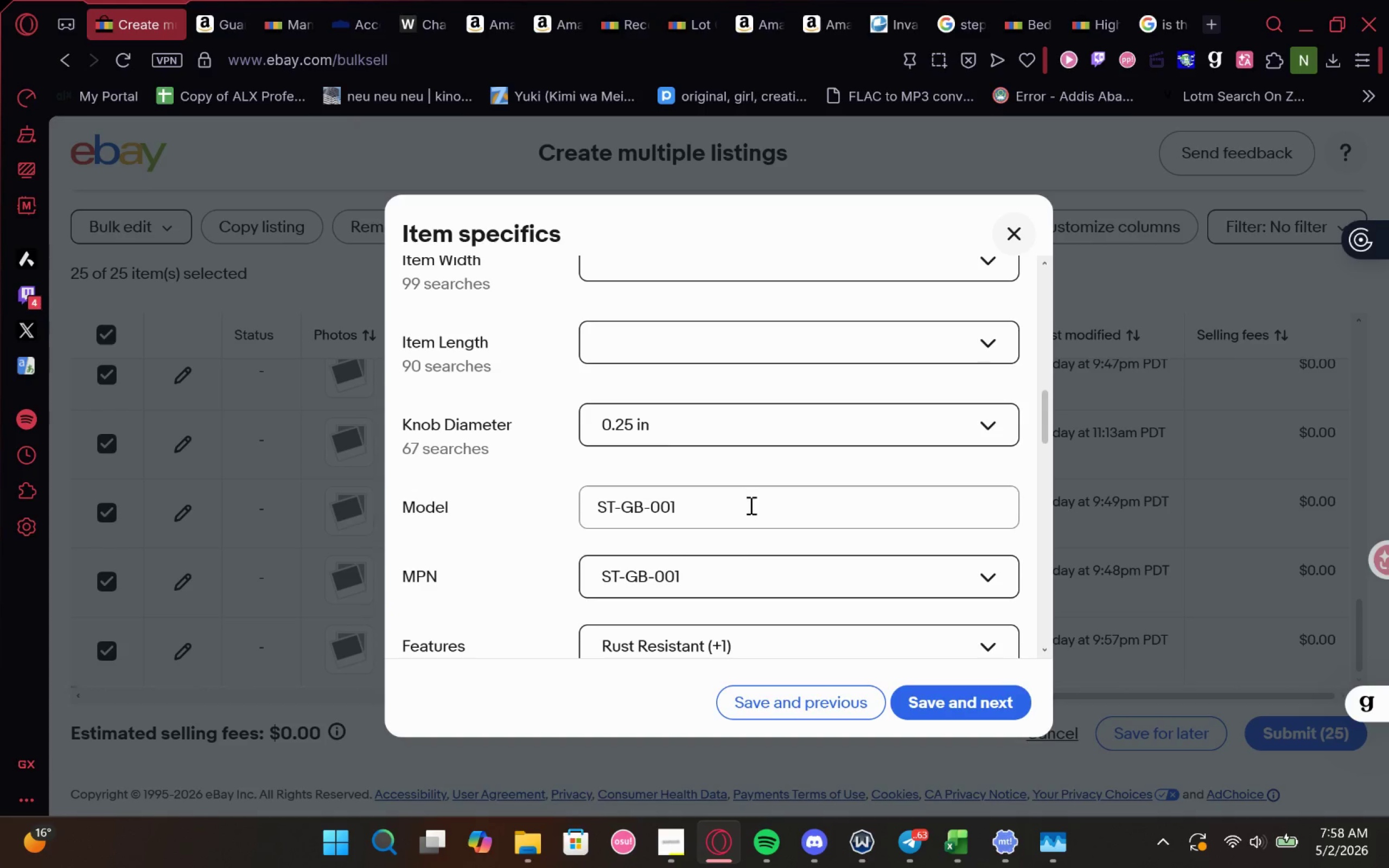 
left_click([730, 565])
 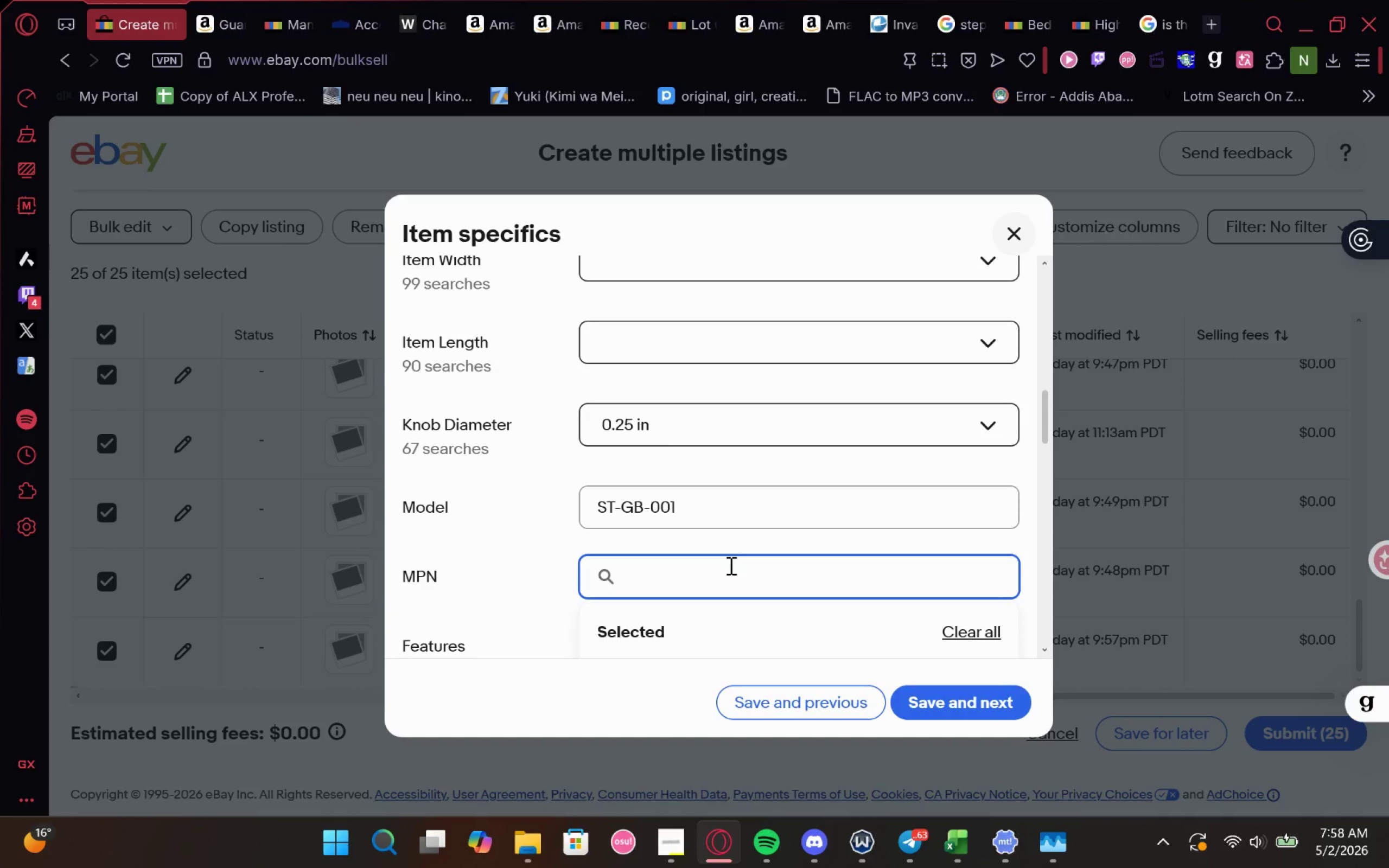 
type(IN)
 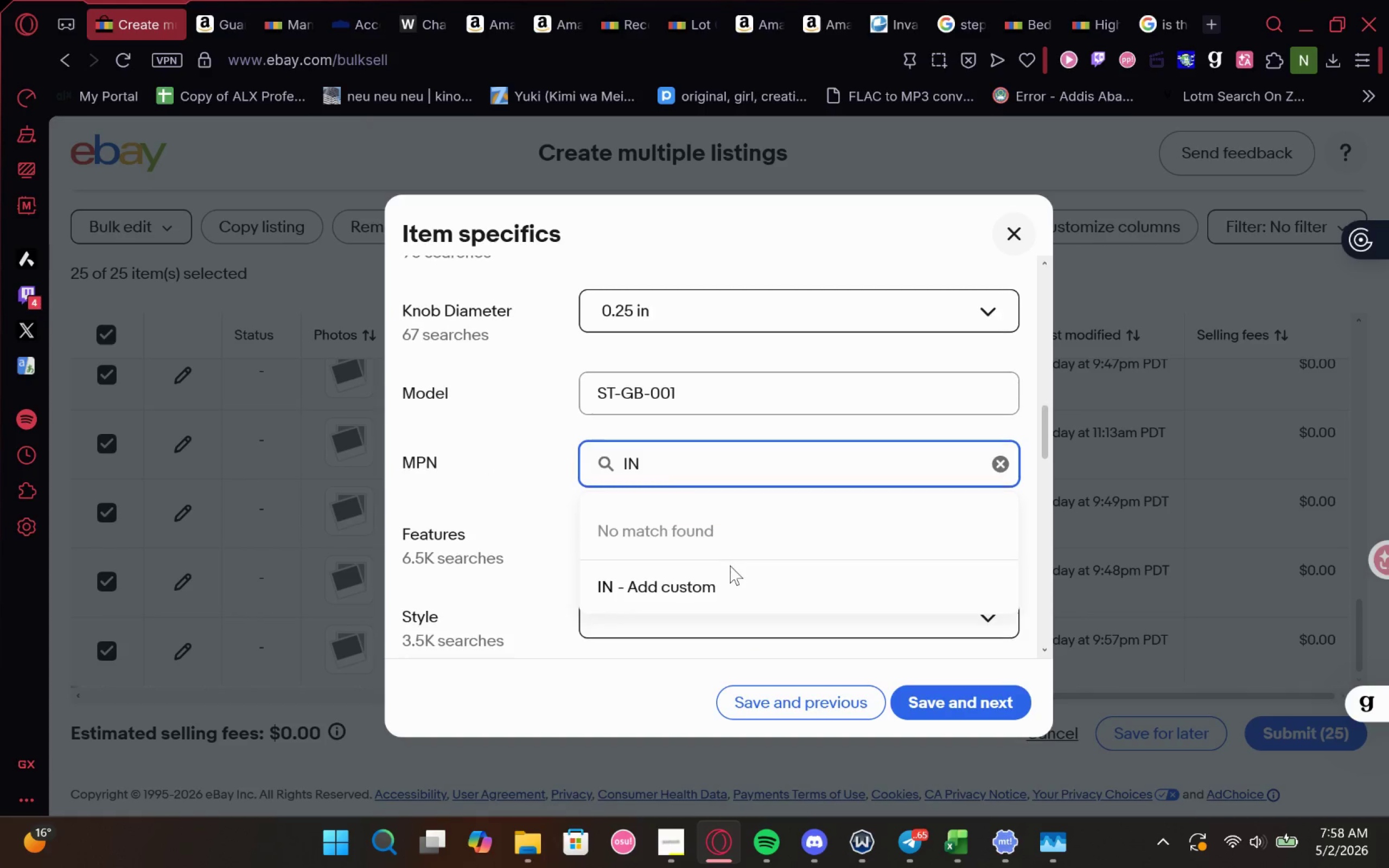 
wait(6.65)
 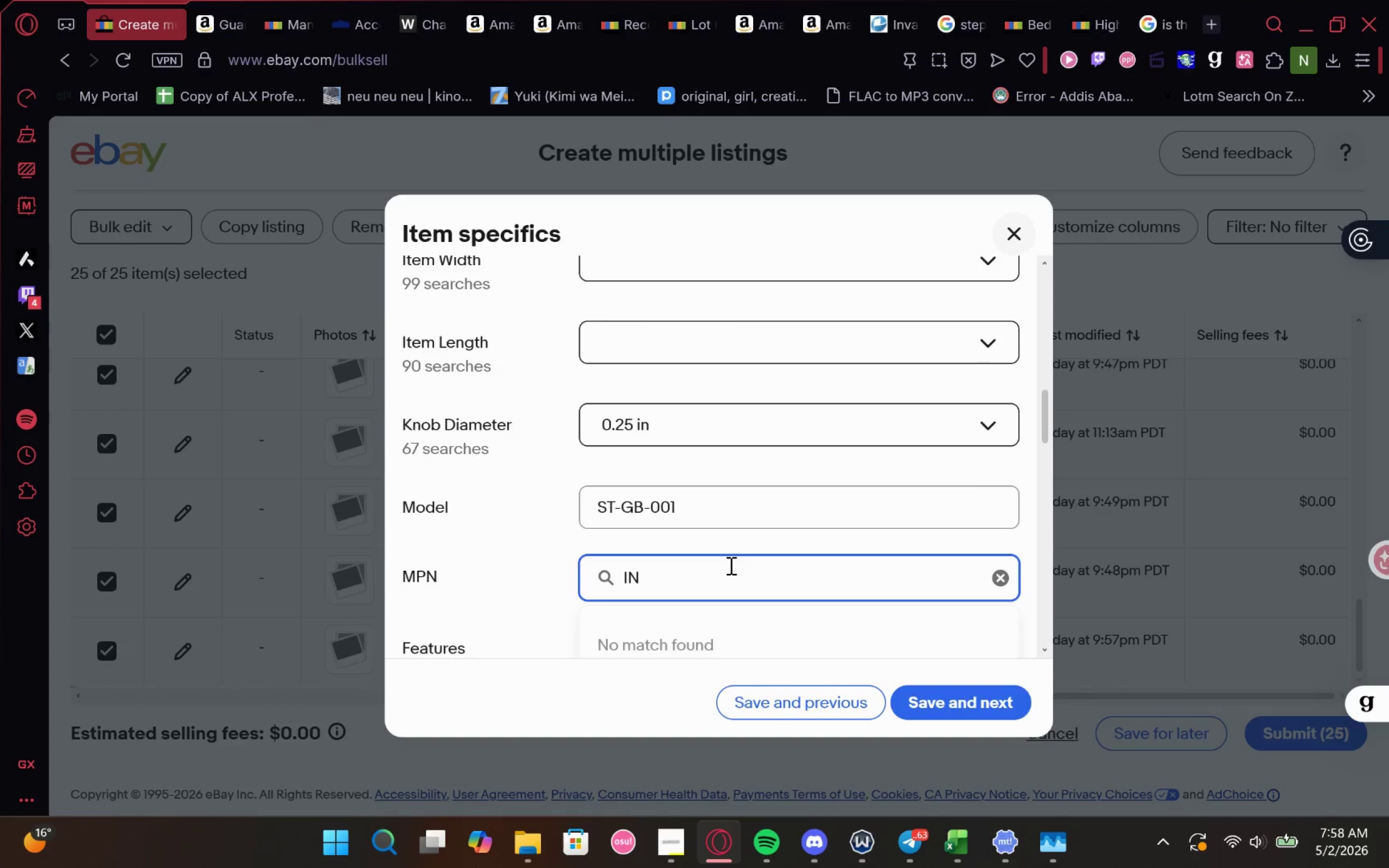 
type(HK002)
 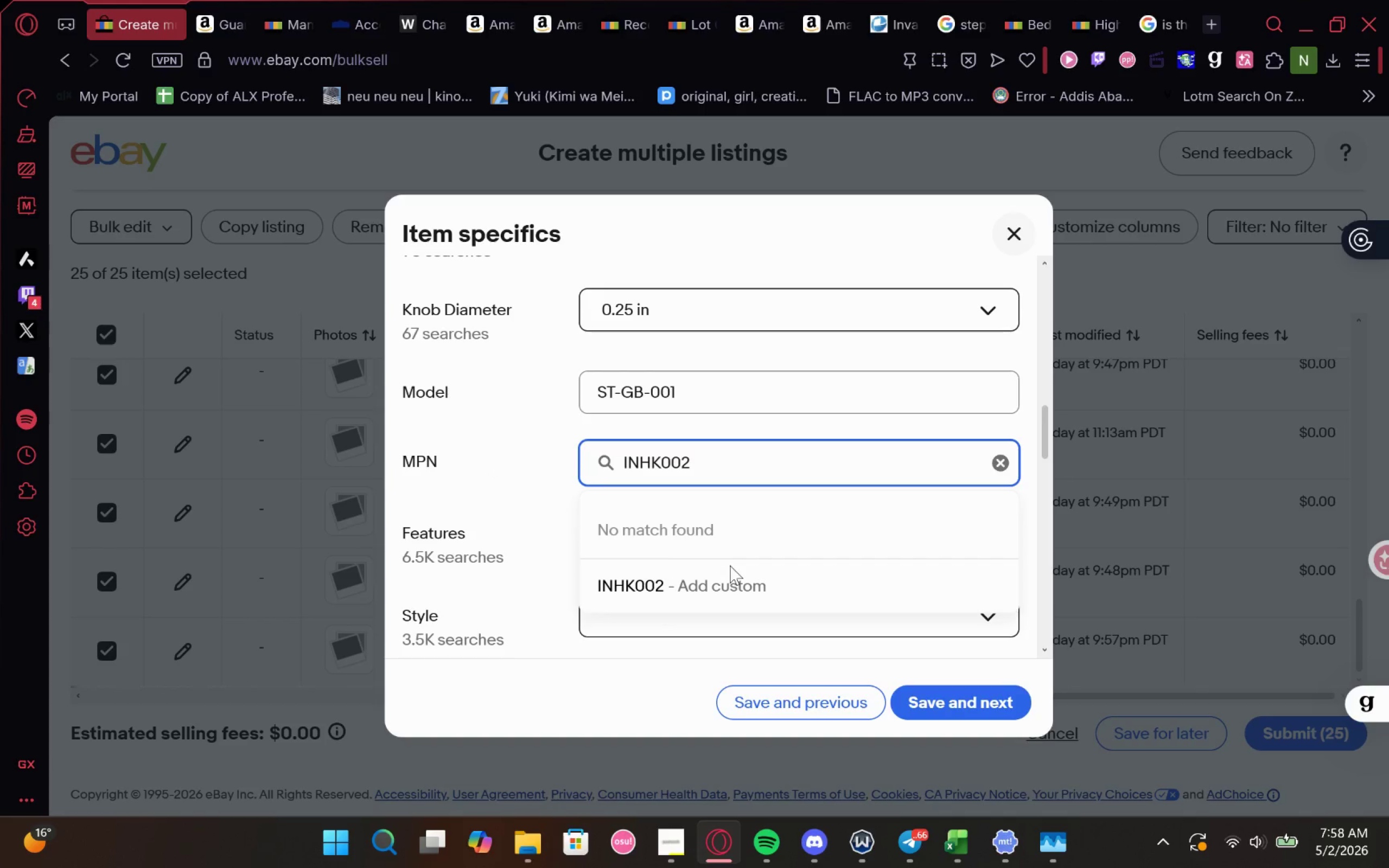 
key(Control+A)
 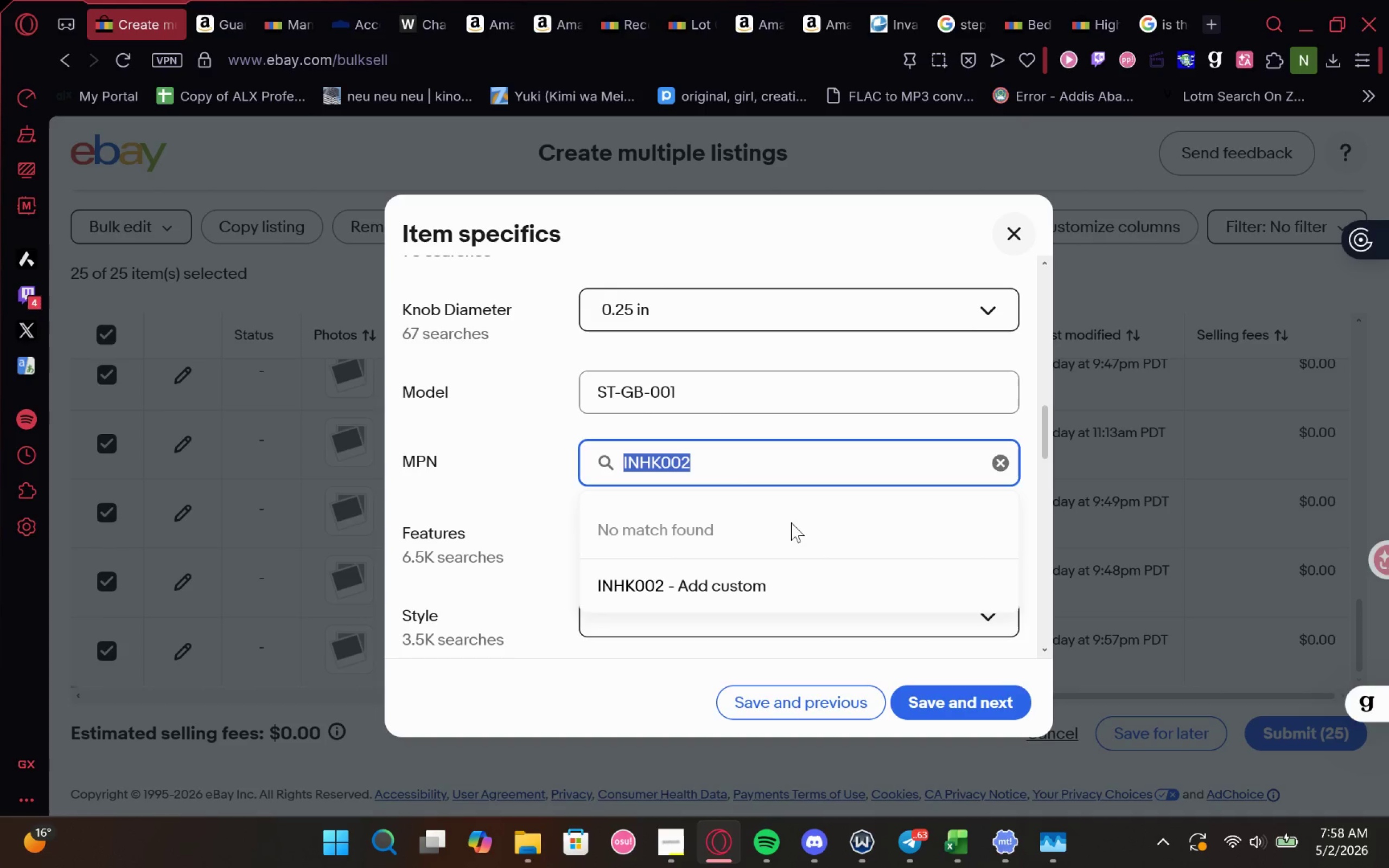 
key(Control+C)
 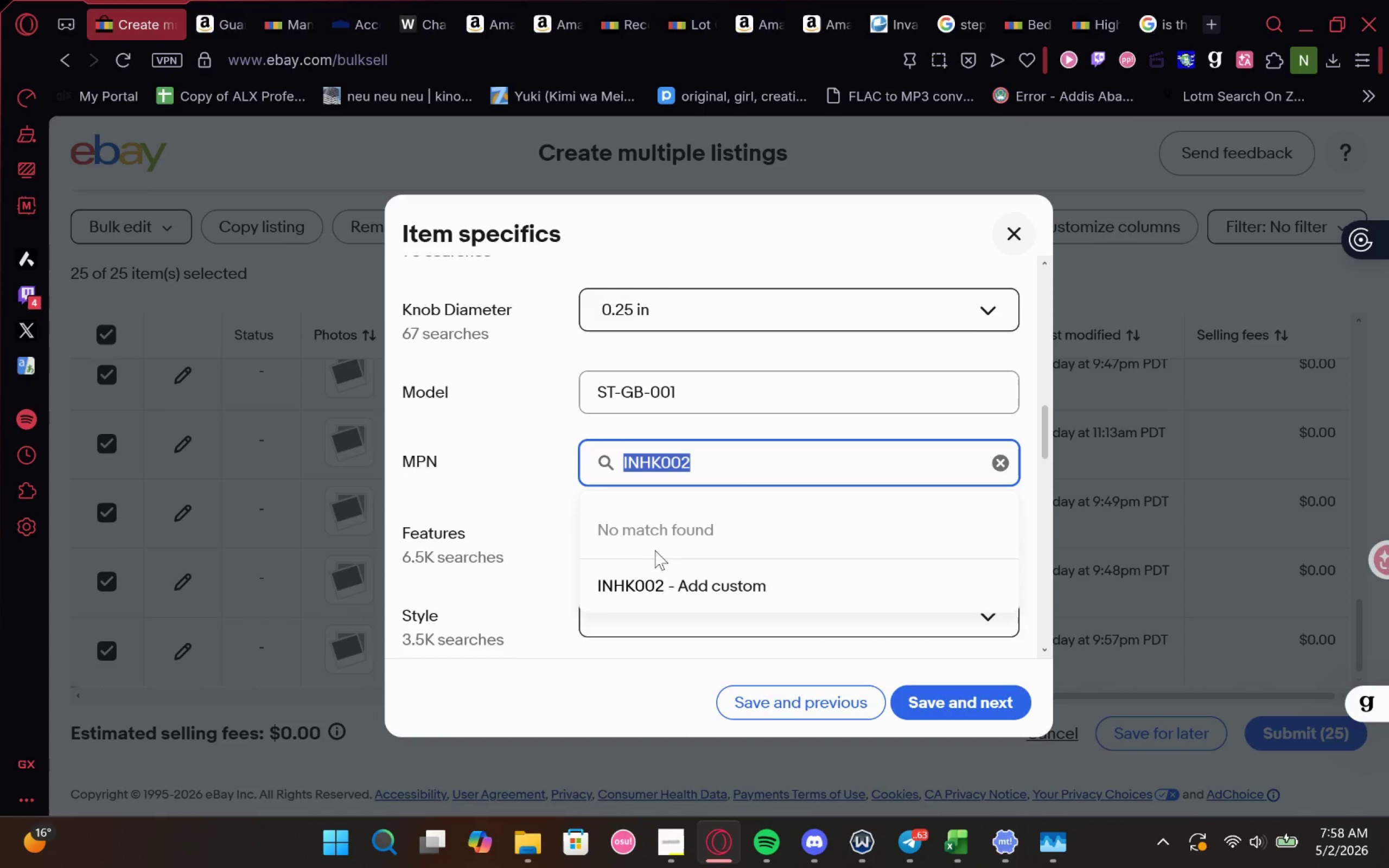 
left_click([652, 582])
 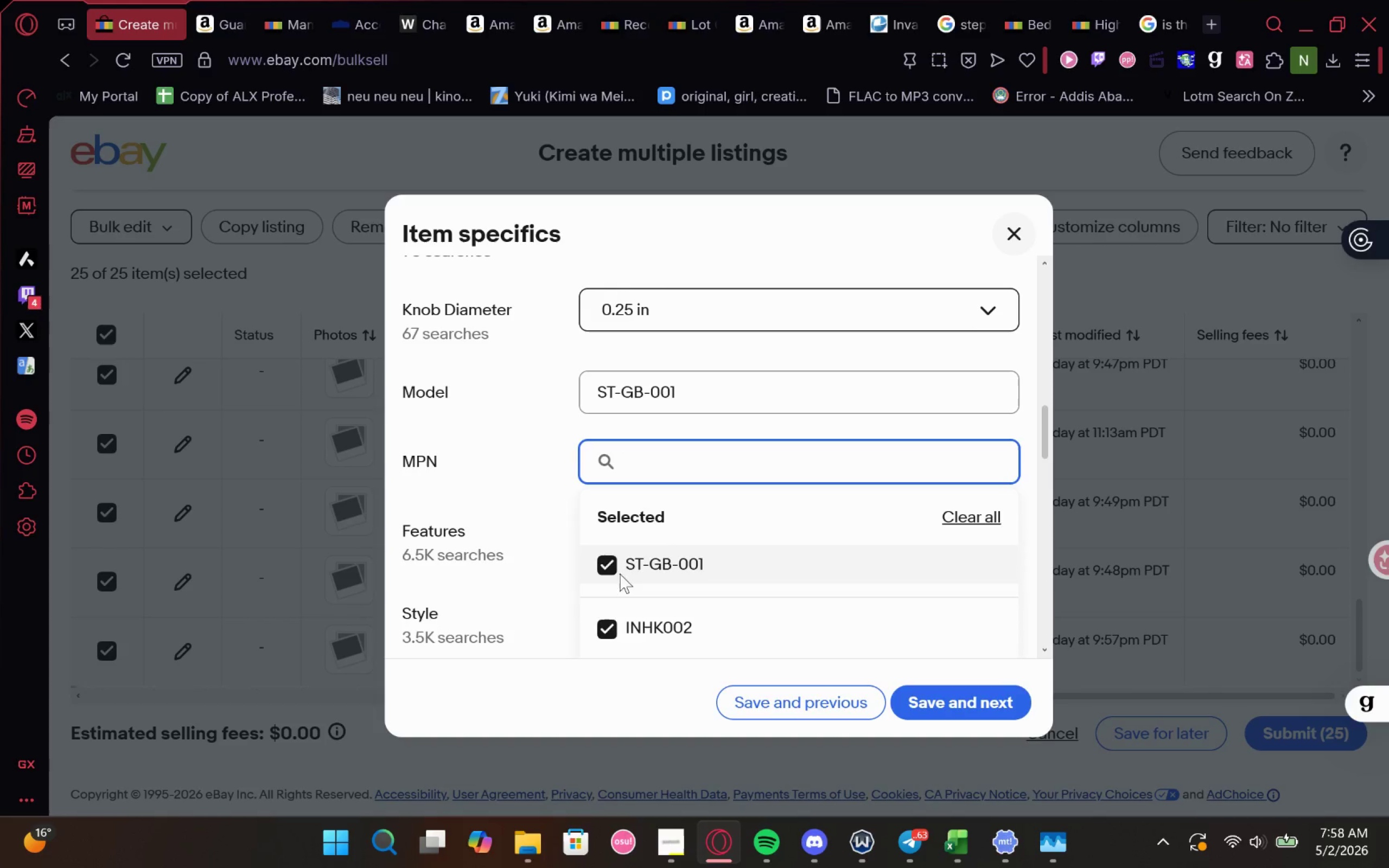 
left_click([633, 567])
 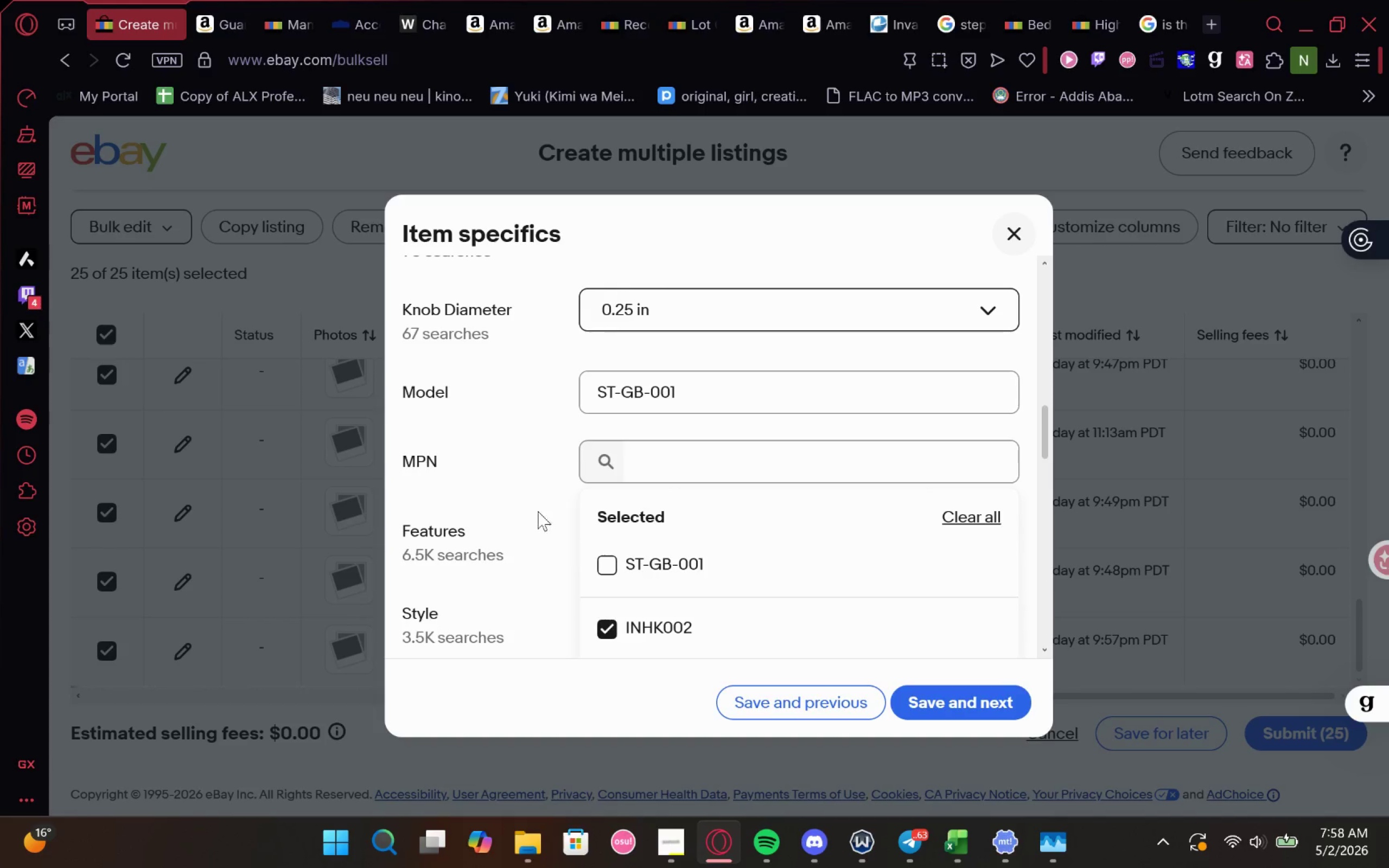 
left_click([529, 496])
 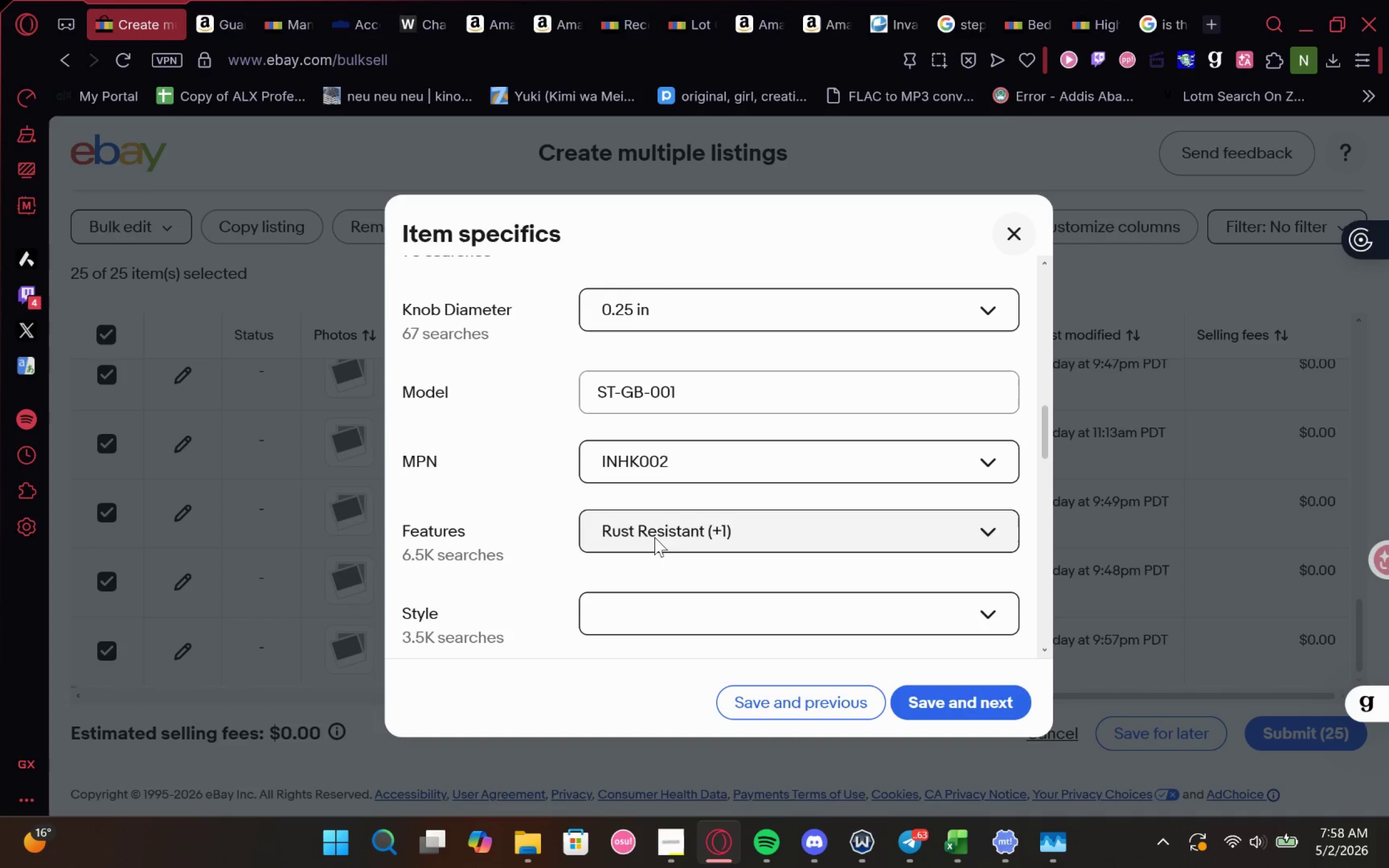 
left_click([670, 537])
 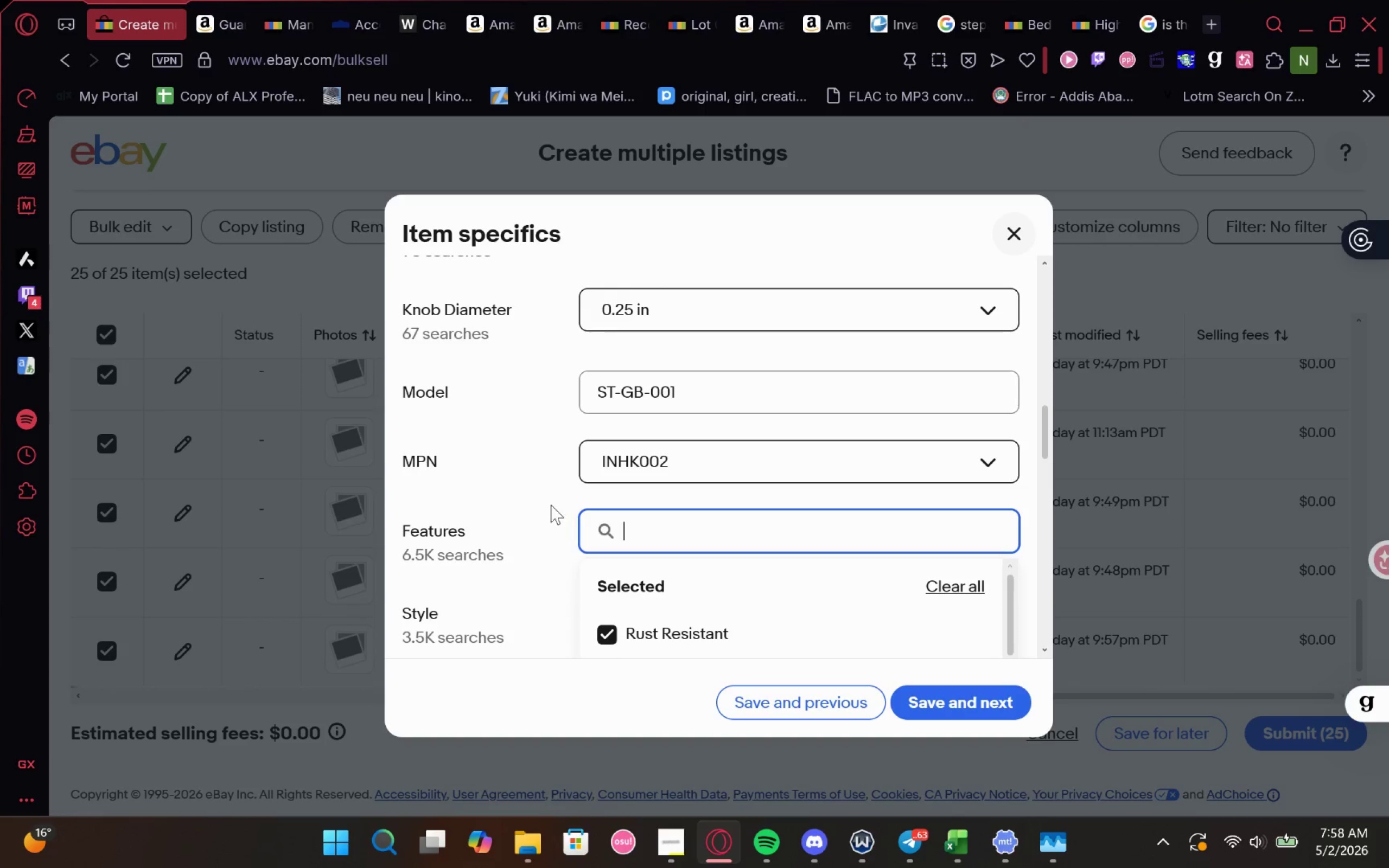 
left_click([527, 489])
 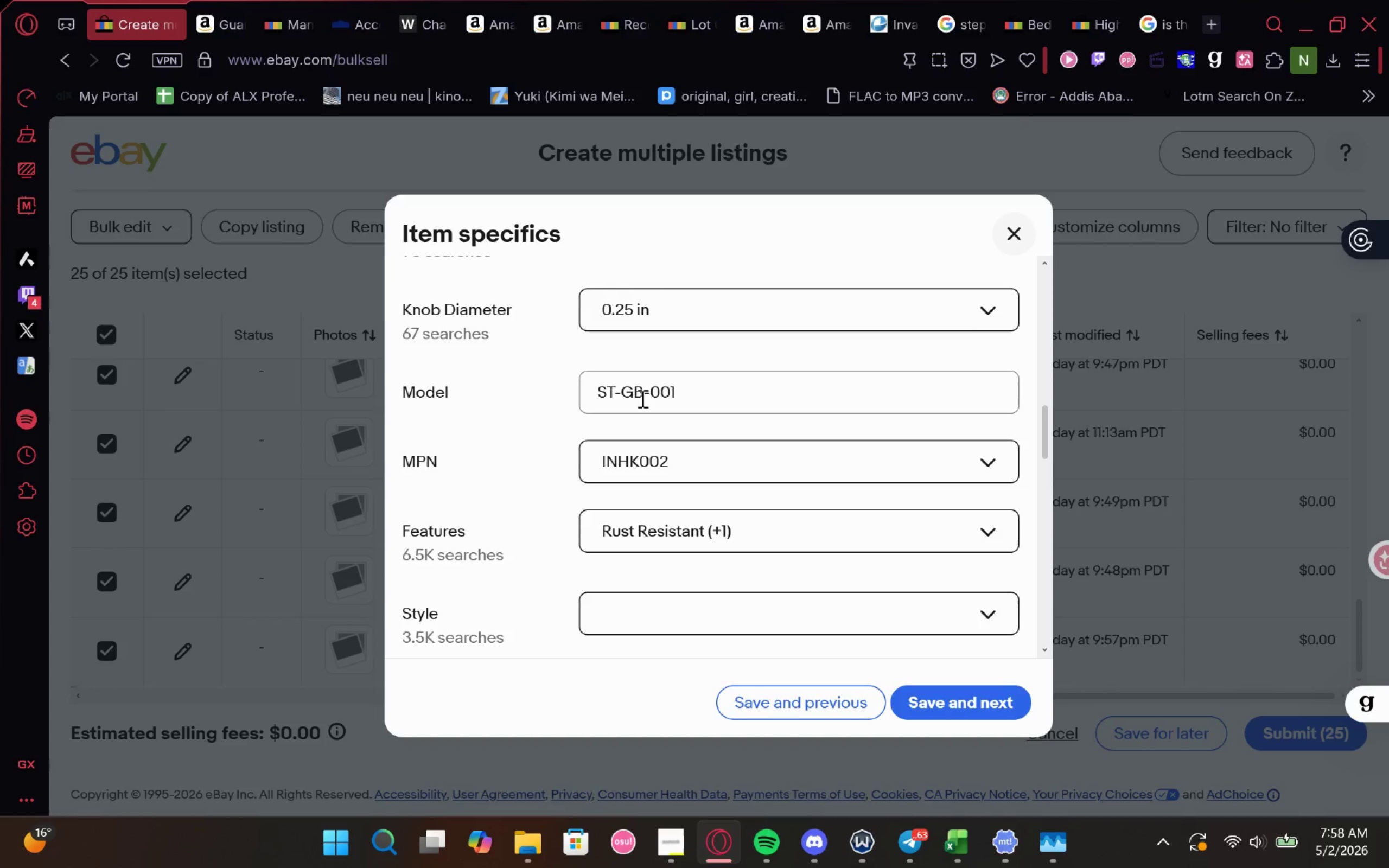 
left_click([641, 398])
 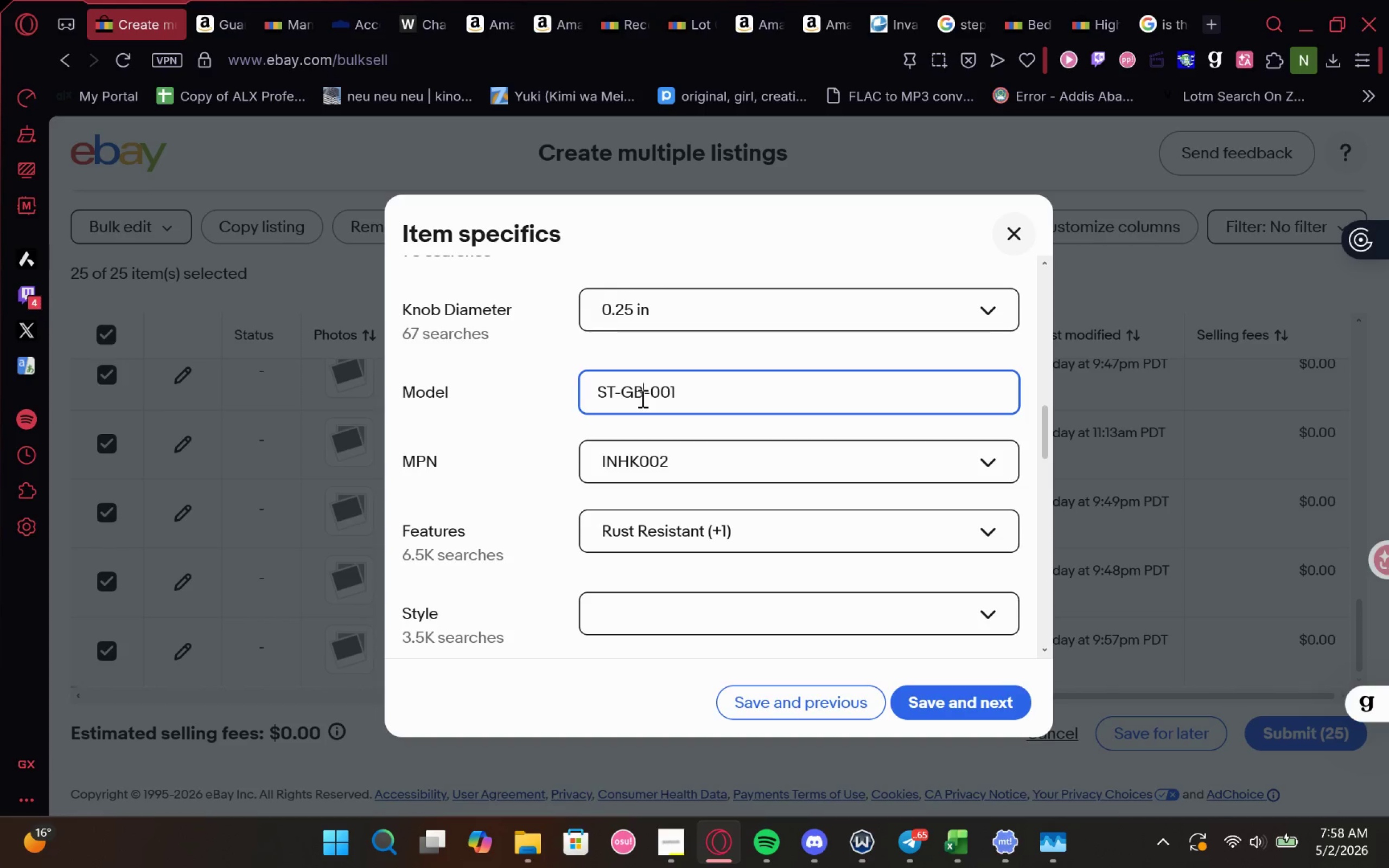 
key(Control+ControlLeft)
 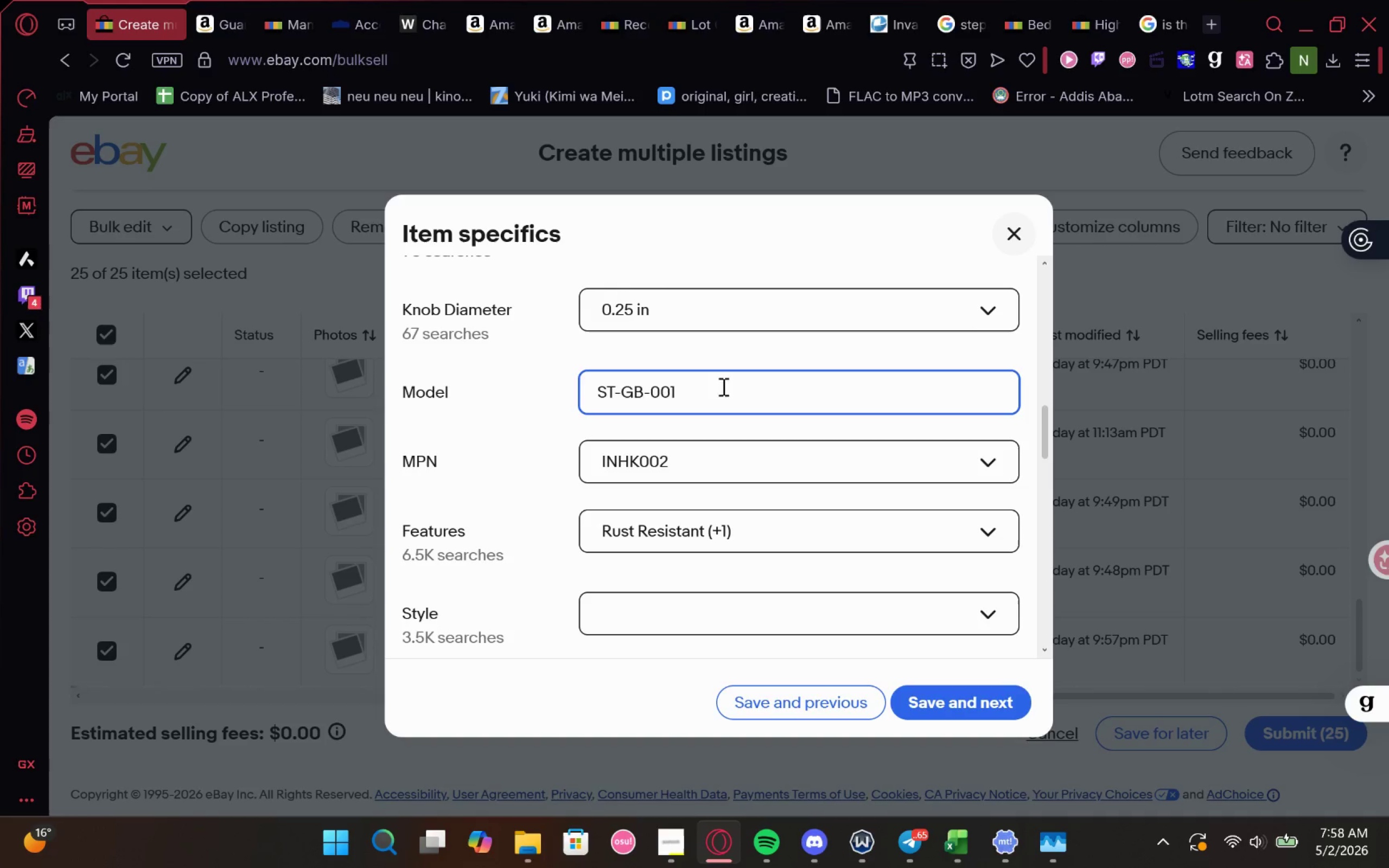 
left_click_drag(start_coordinate=[722, 386], to_coordinate=[493, 392])
 